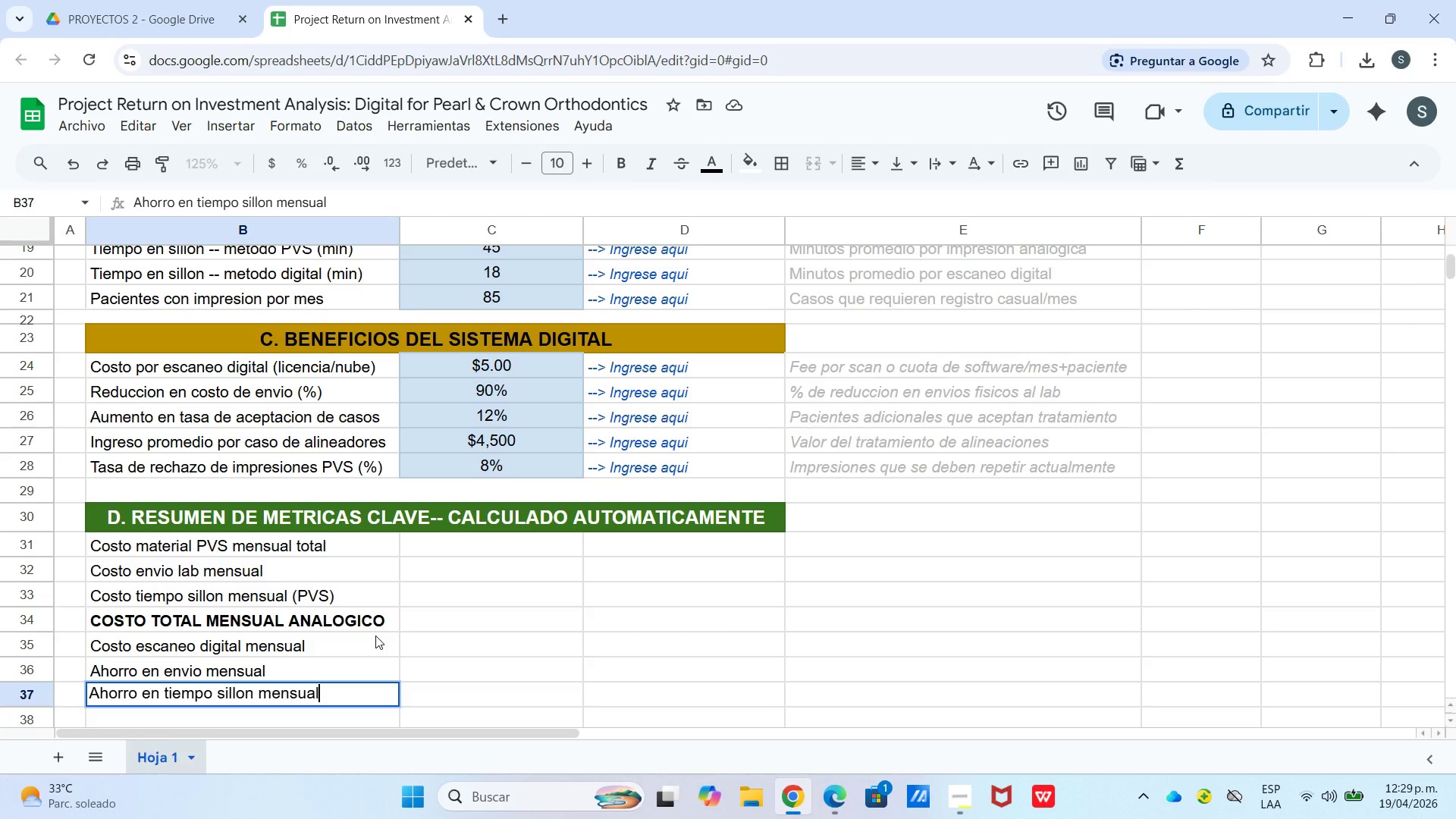 
key(Enter)
 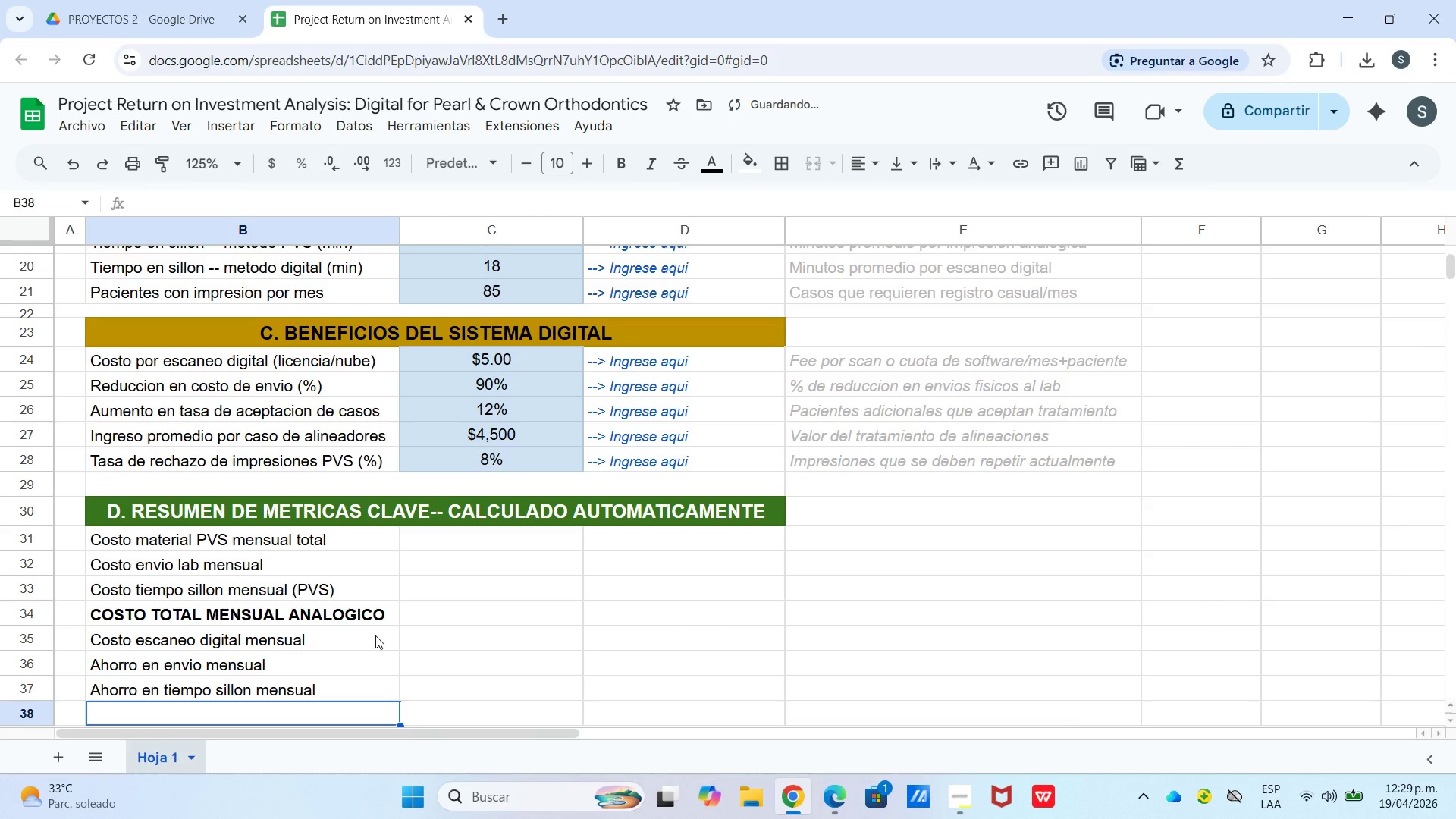 
type(Ingreso)
 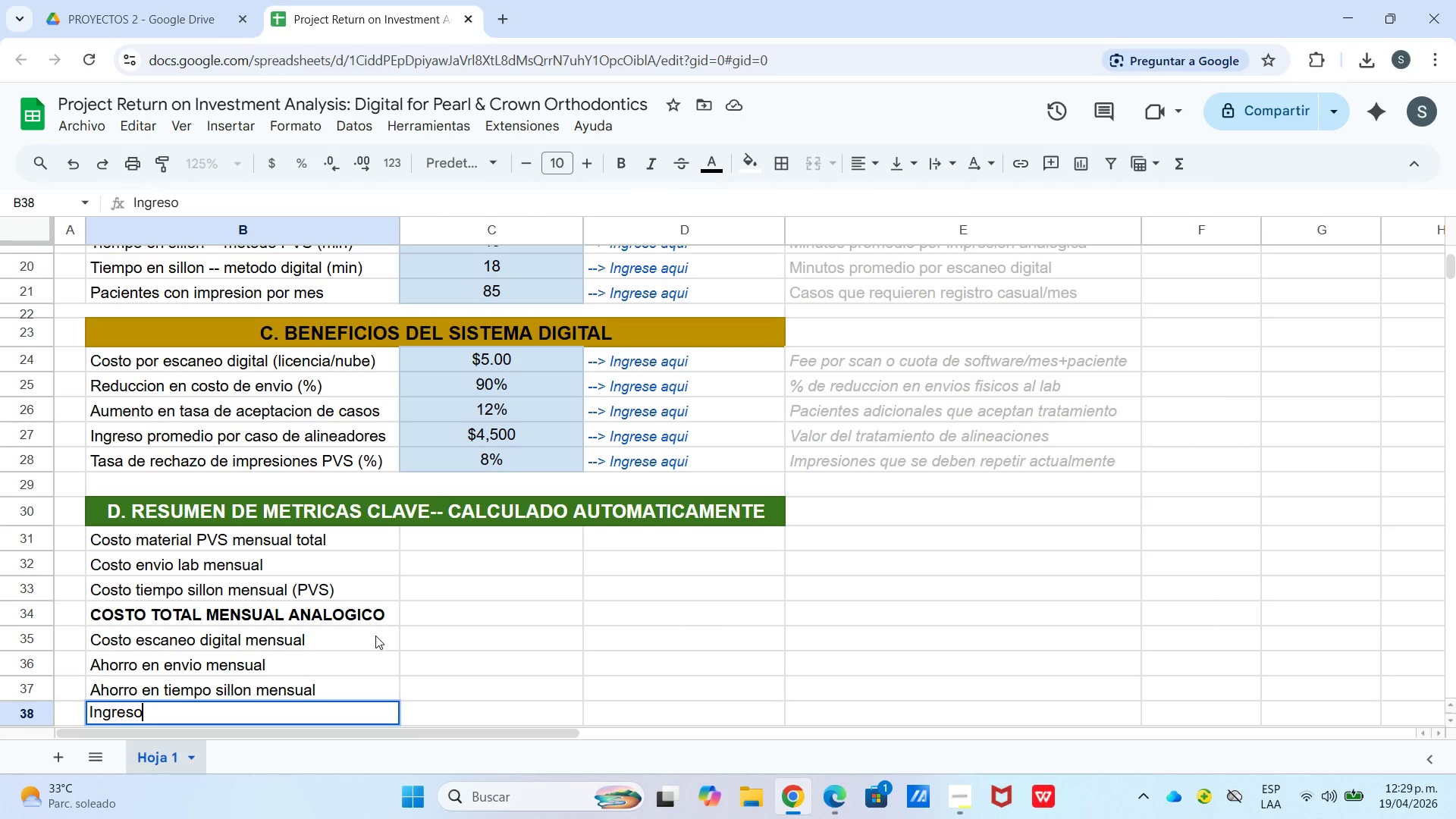 
wait(5.78)
 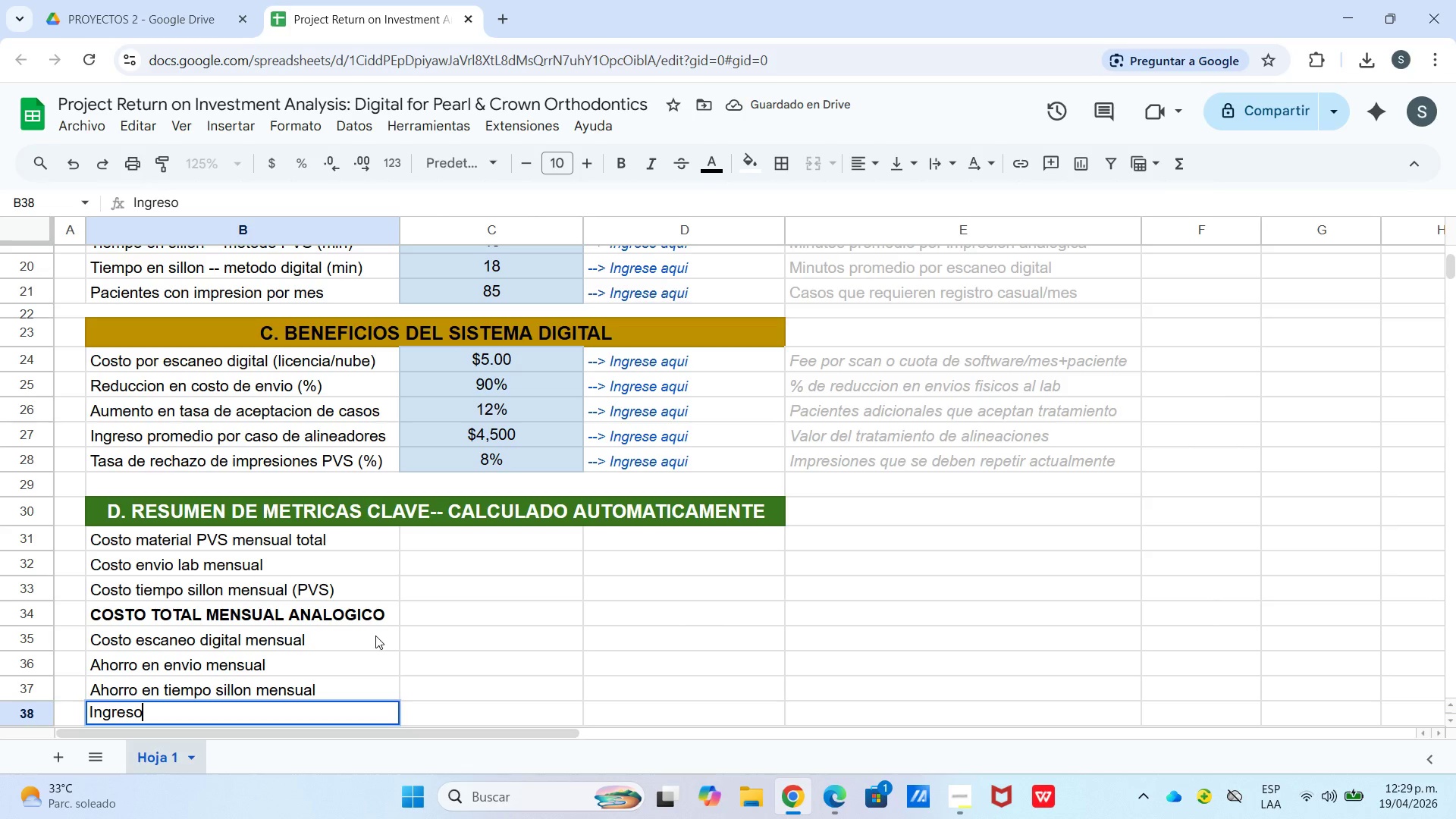 
left_click([970, 794])
 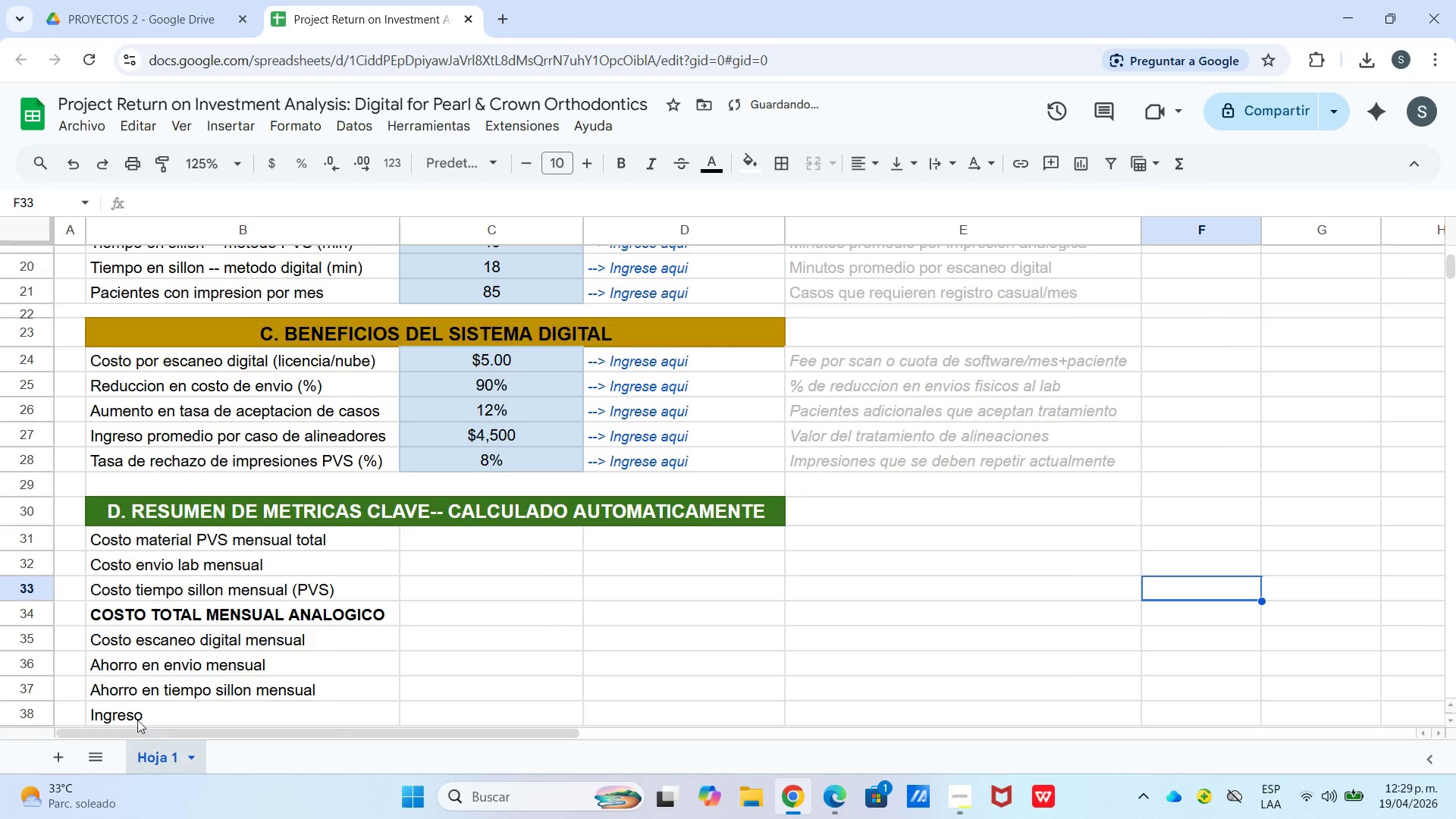 
double_click([172, 710])
 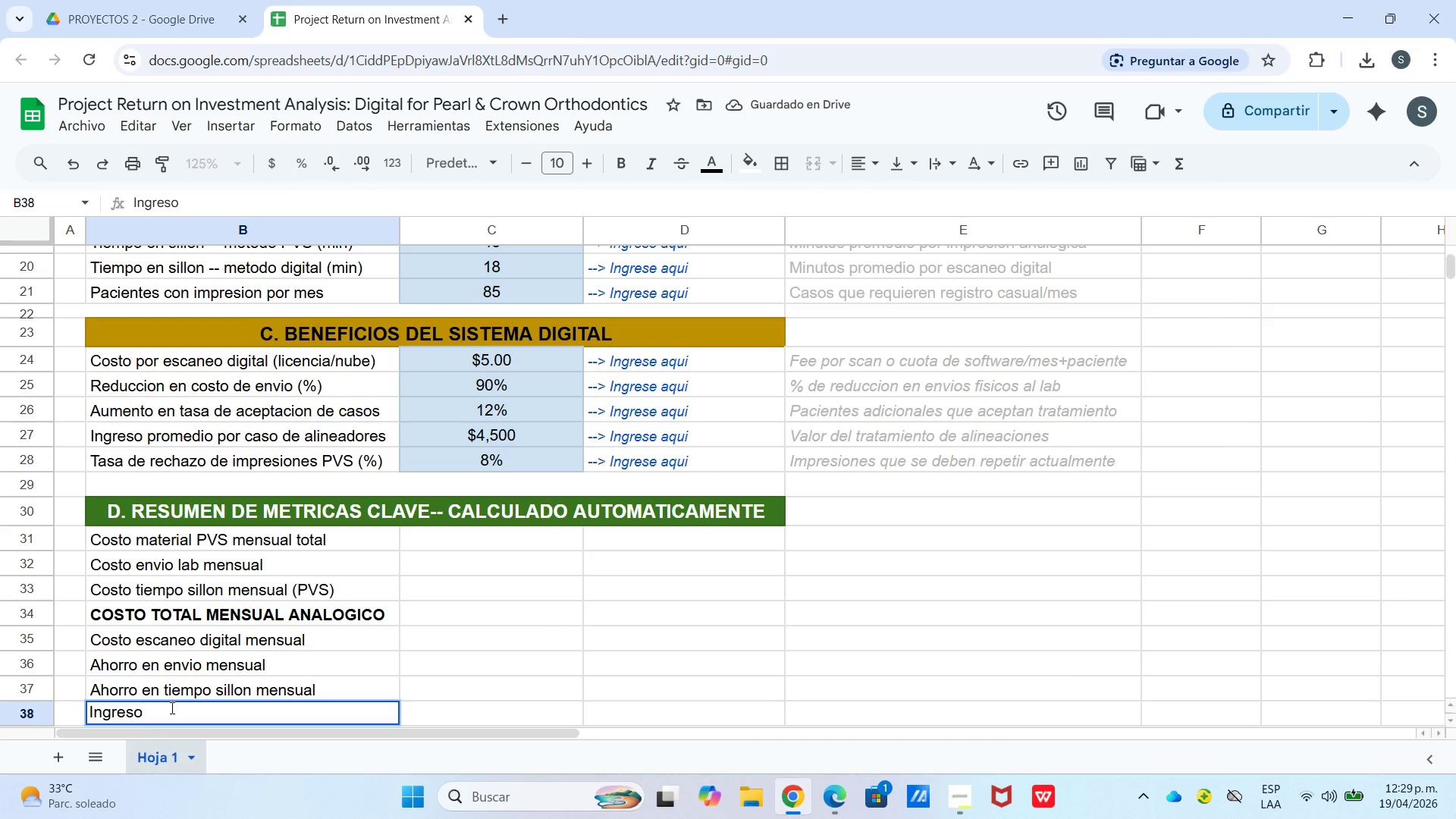 
type( adicional po )
key(Backspace)
type(r mayor aceptacion)
 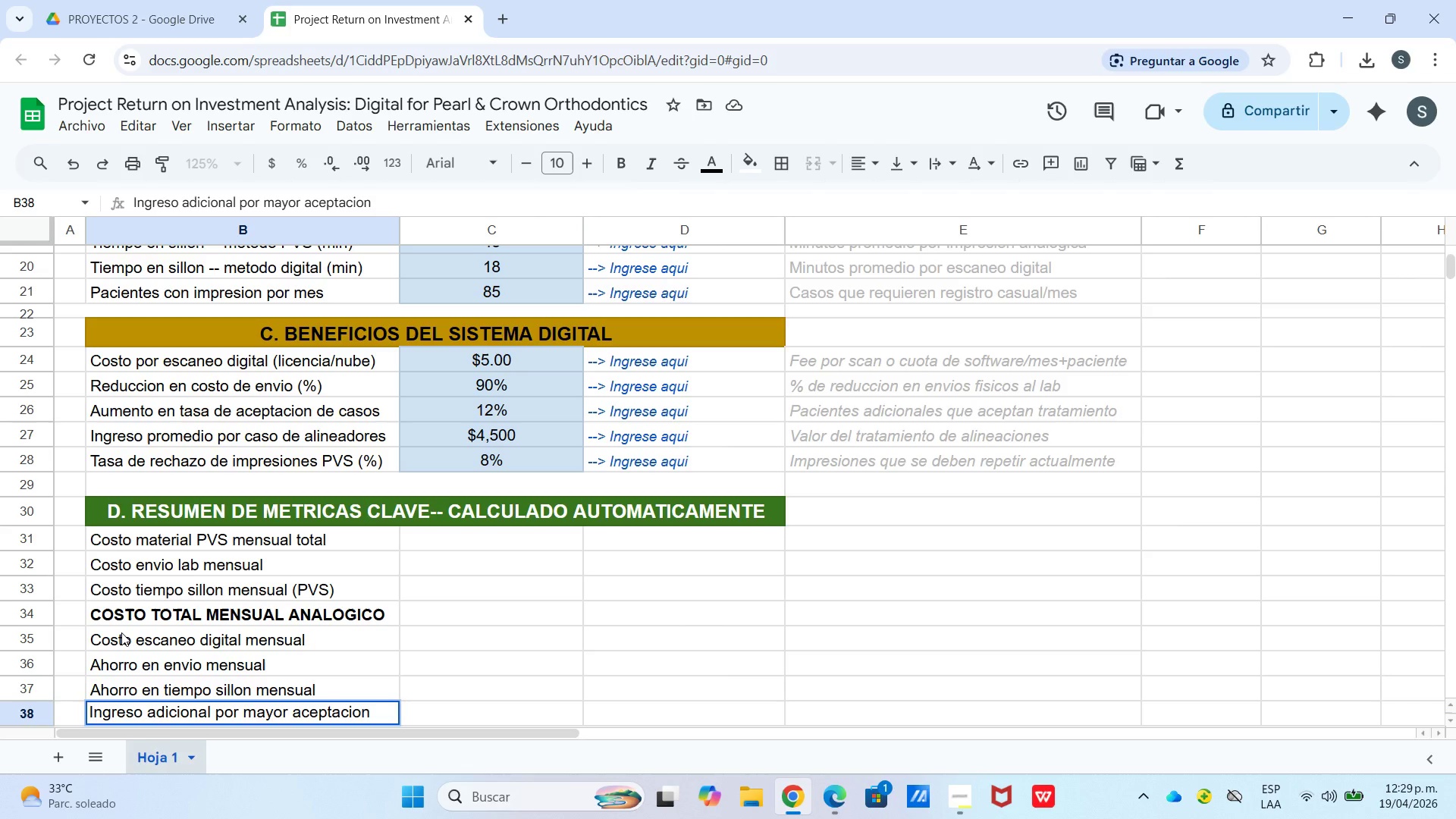 
key(Enter)
 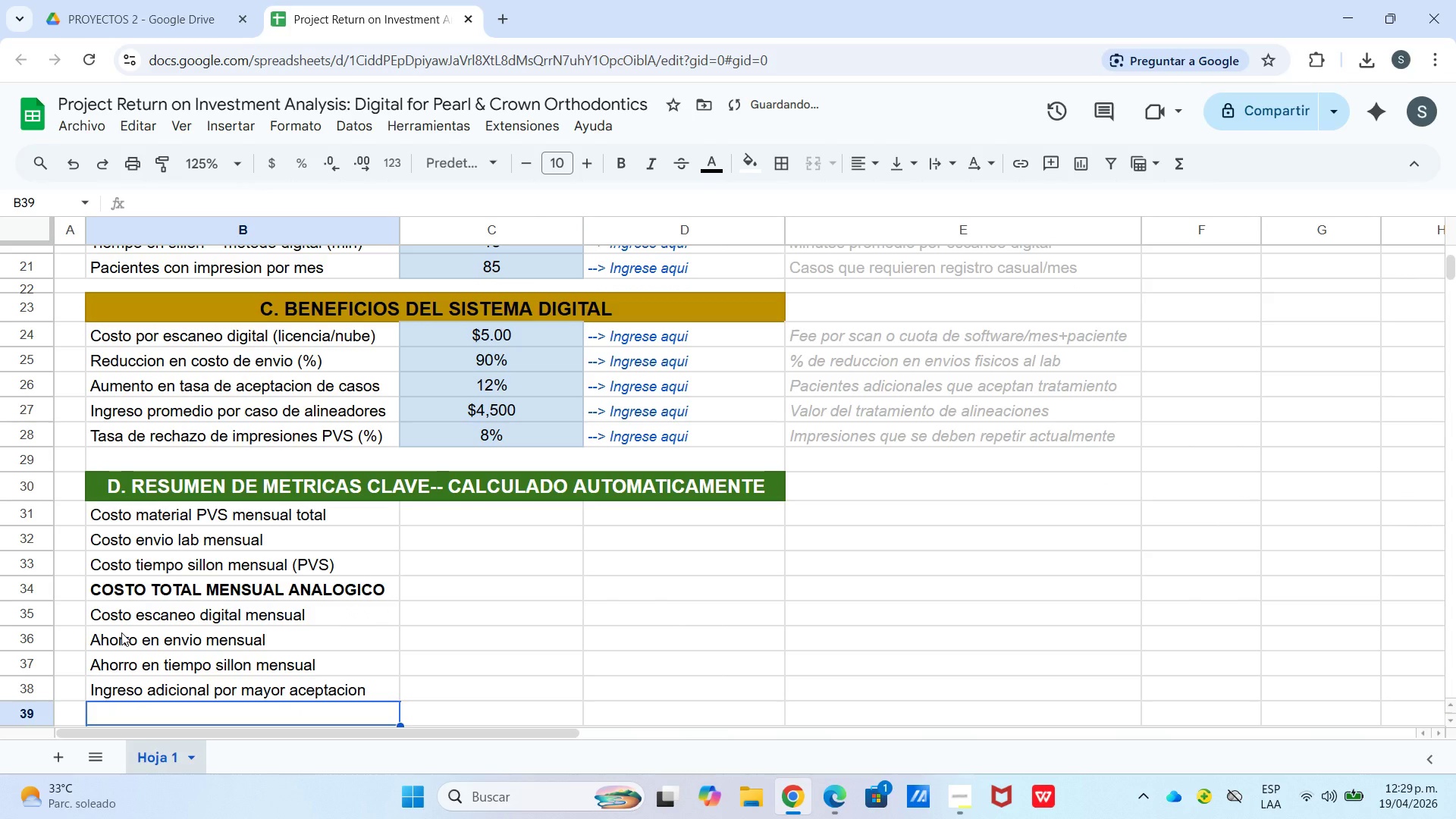 
type(AHORRO NETO MENSUAL *Sin cuota equipo()
 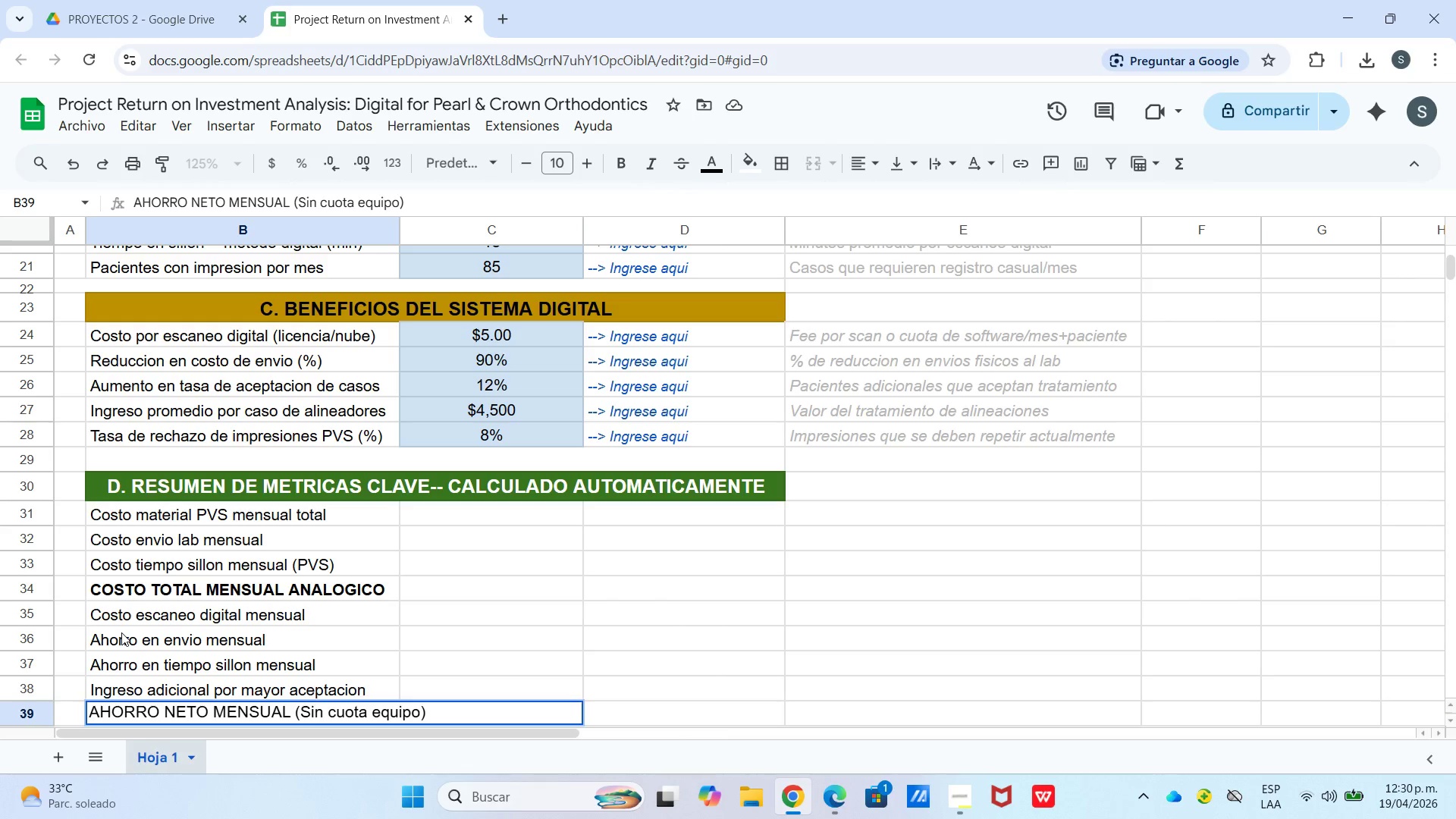 
key(Enter)
 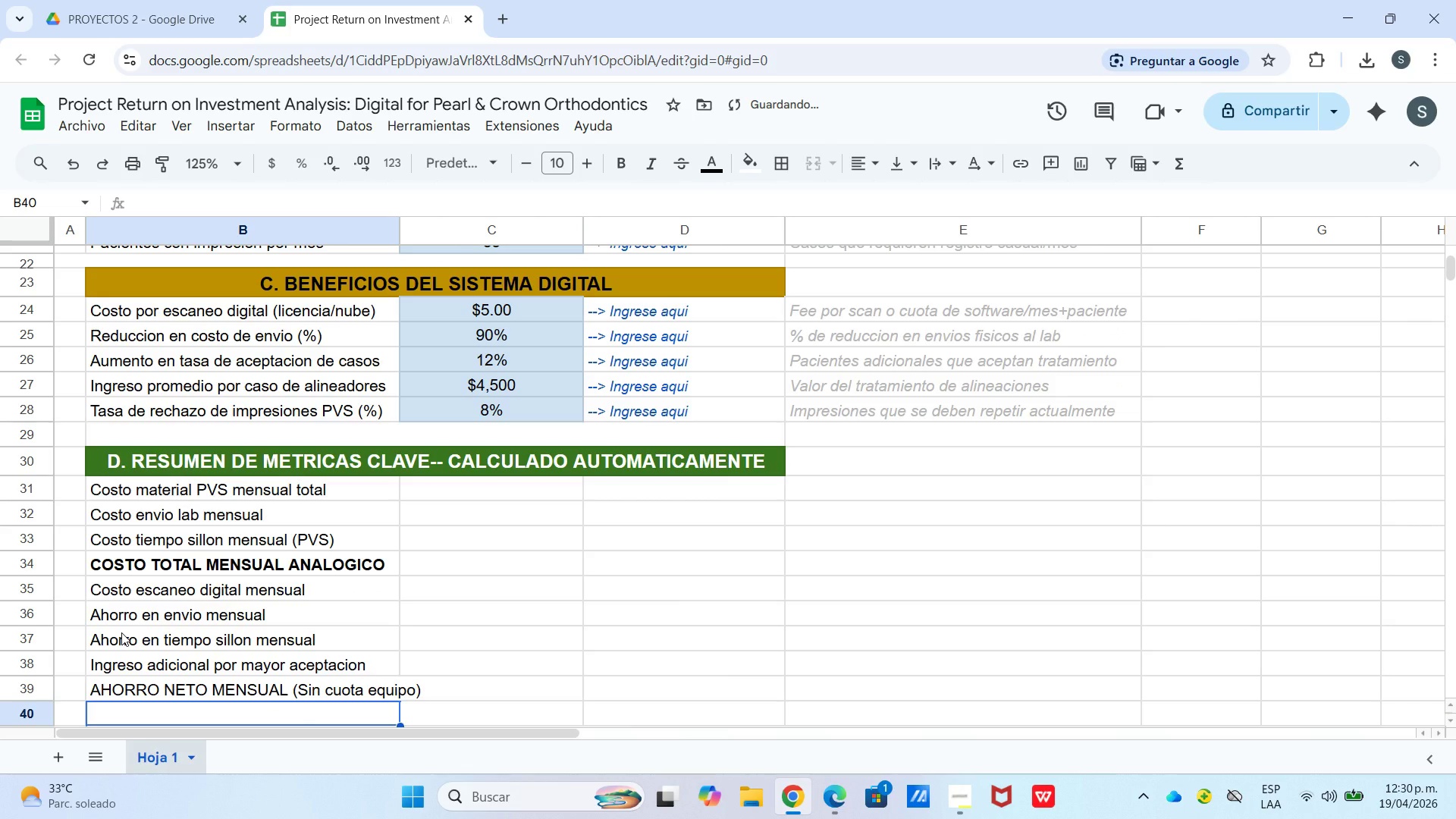 
type(cuota mensual equipo *PMT)
key(Backspace)
key(Backspace)
key(Backspace)
type(pmt()
 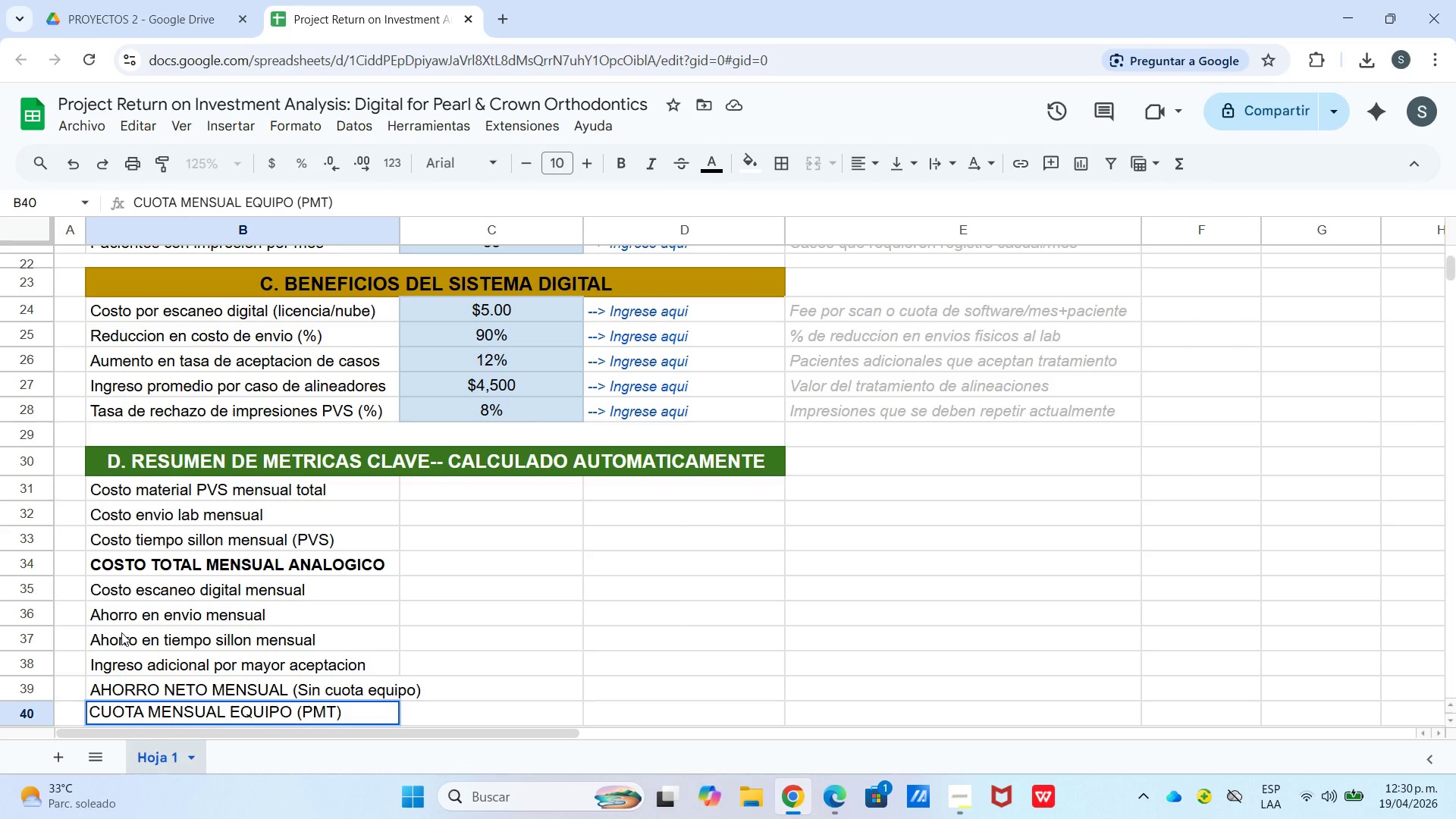 
key(Enter)
 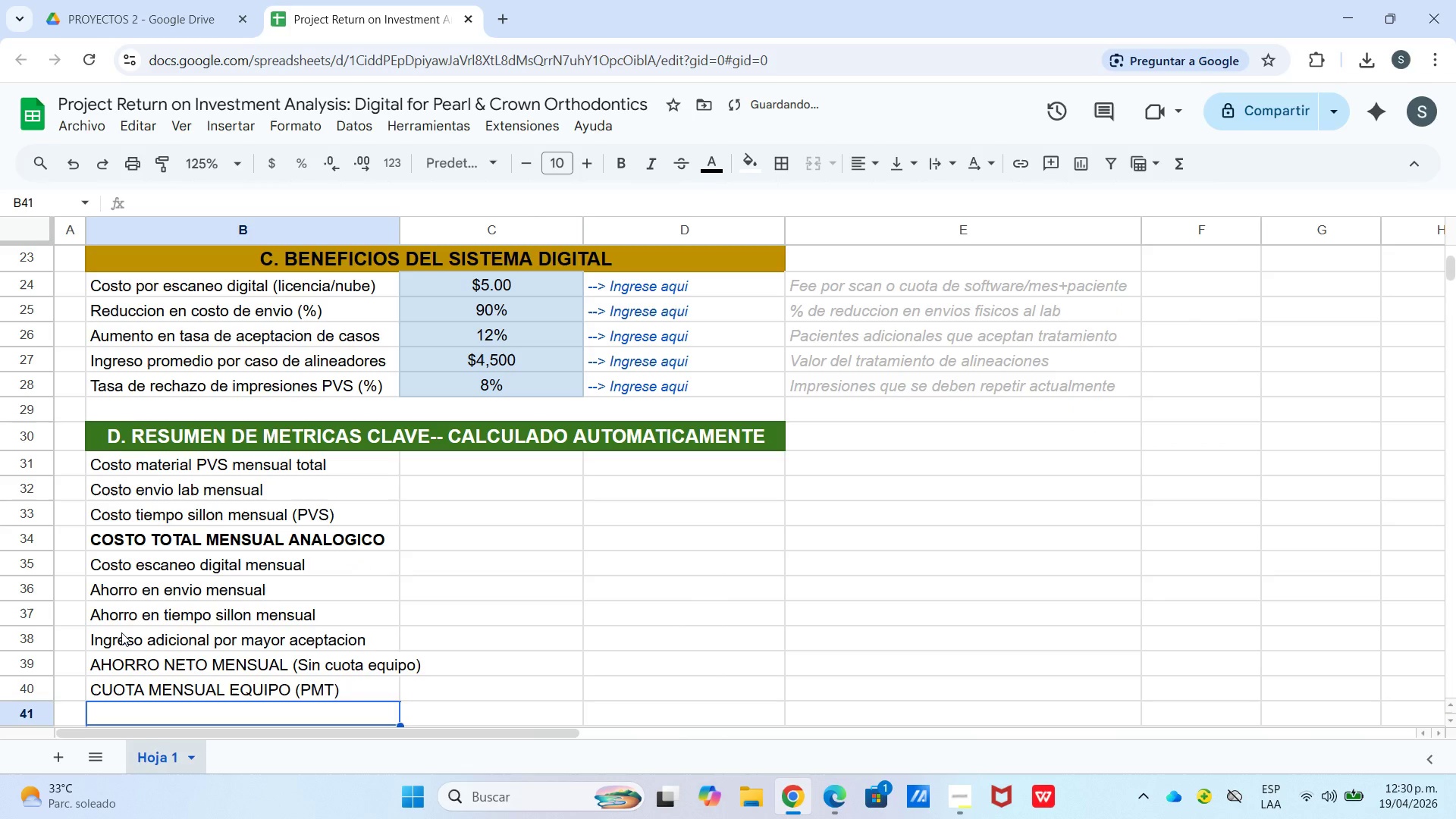 
type(flujo neto mensual equipo)
 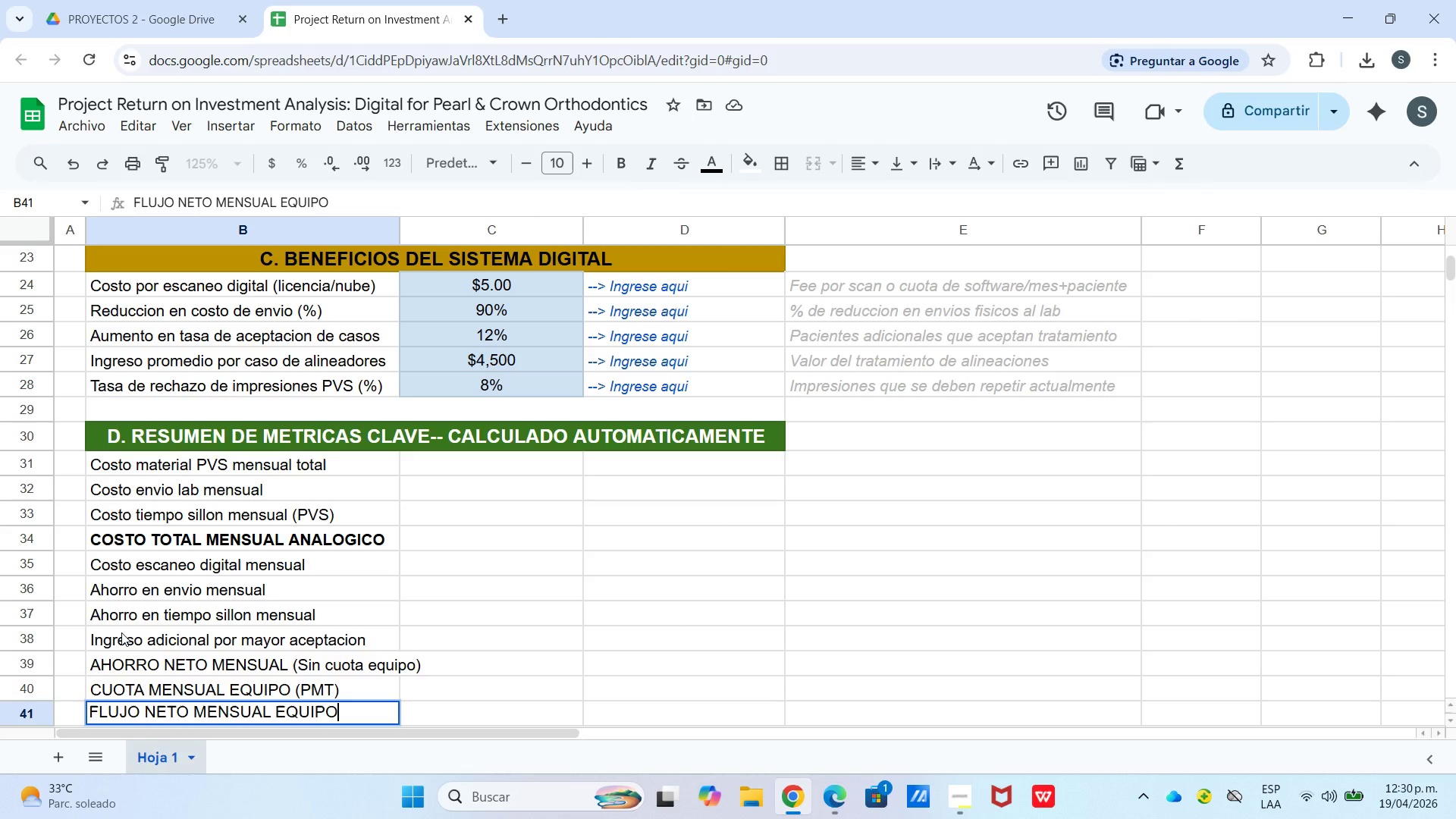 
wait(5.52)
 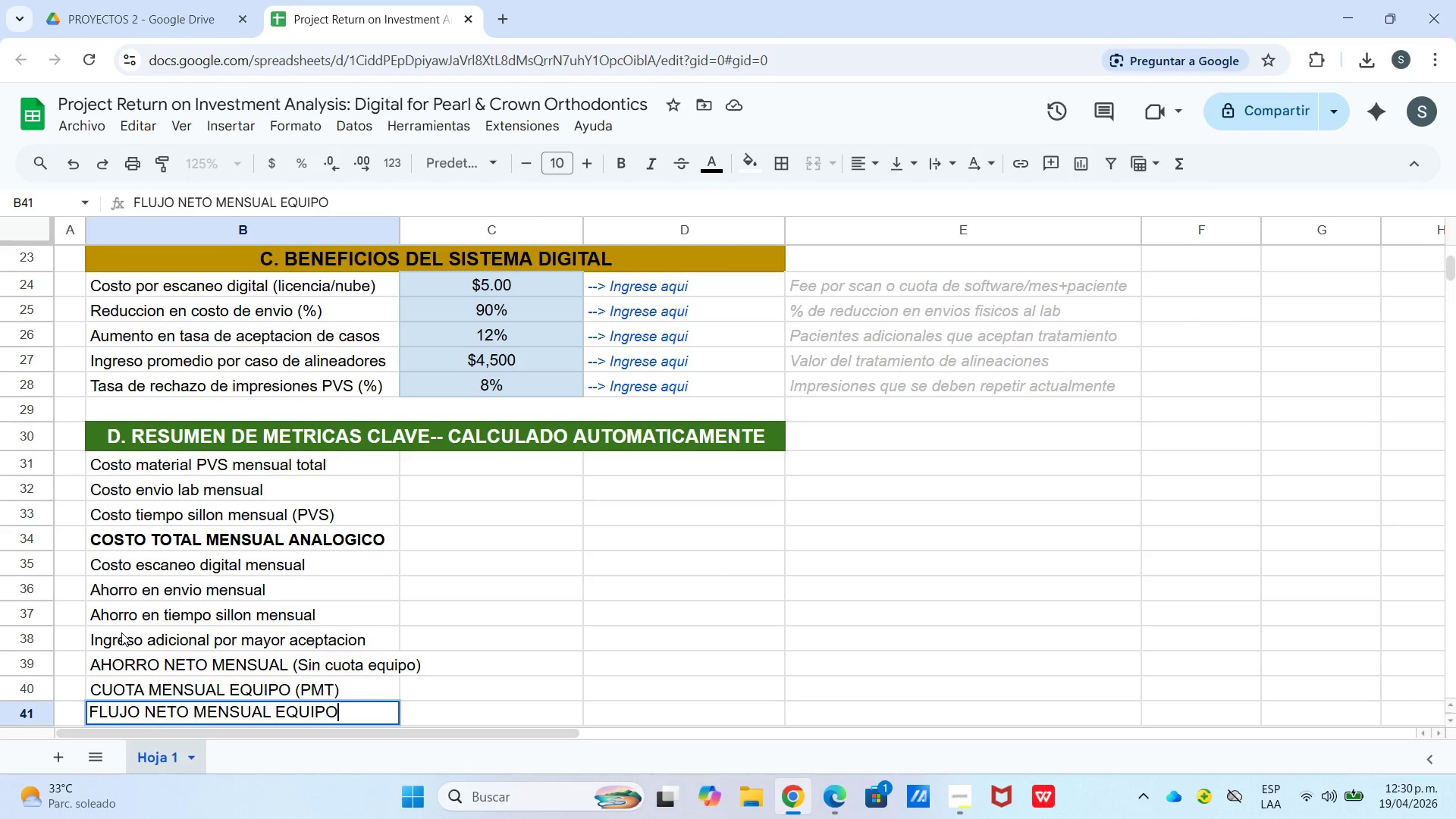 
key(ArrowLeft)
 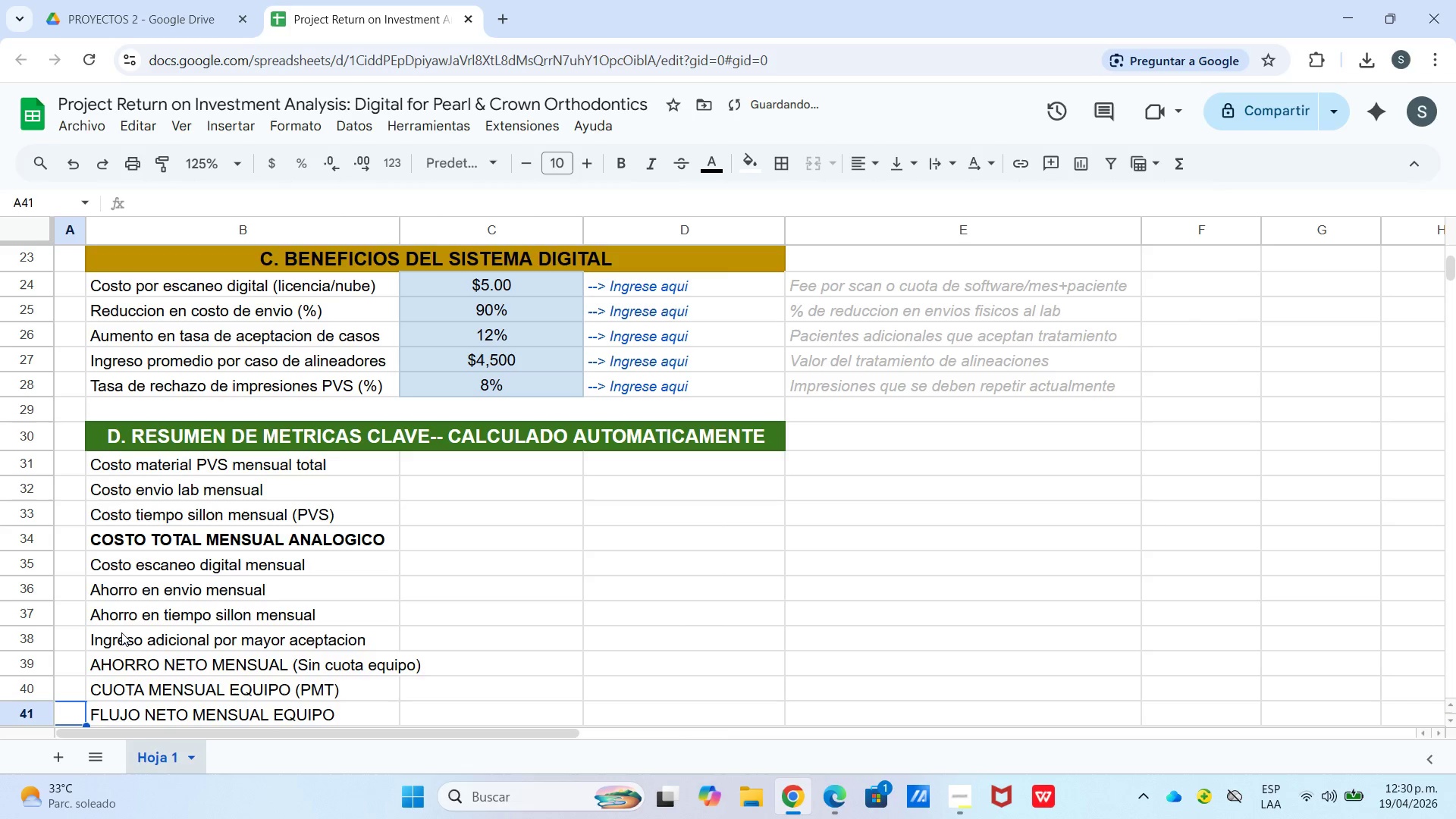 
key(ArrowLeft)
 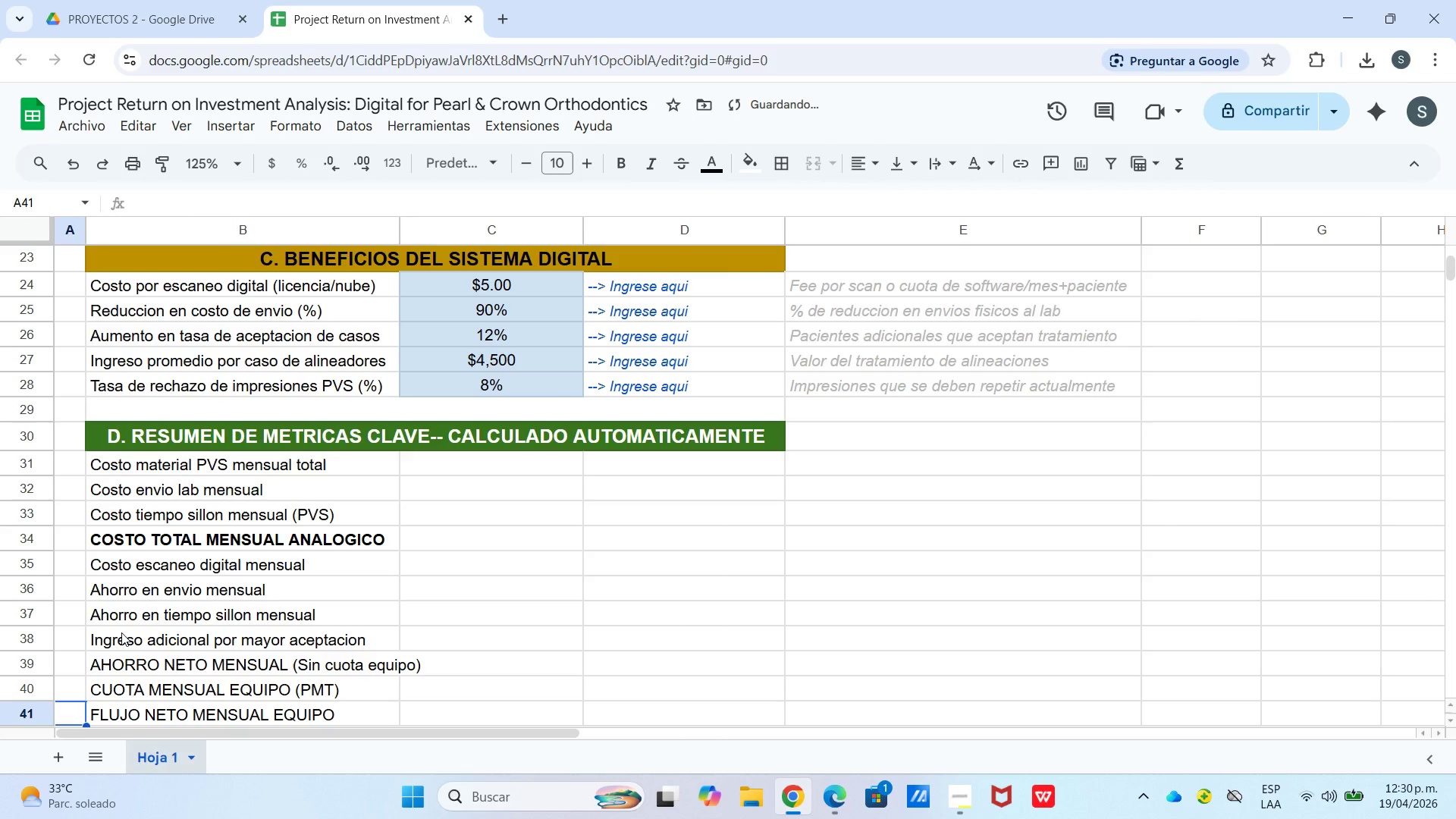 
key(ArrowRight)
 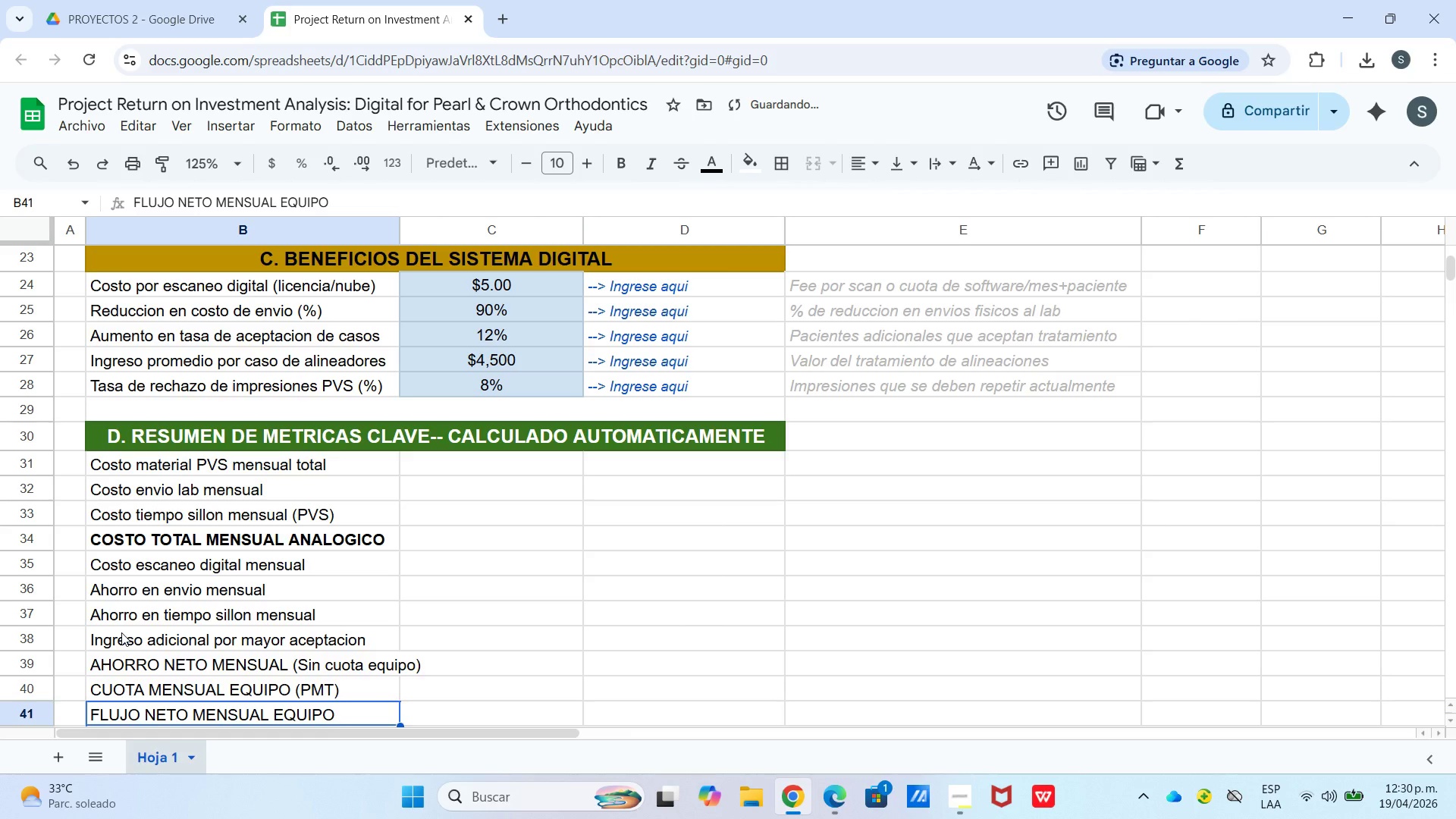 
key(Enter)
 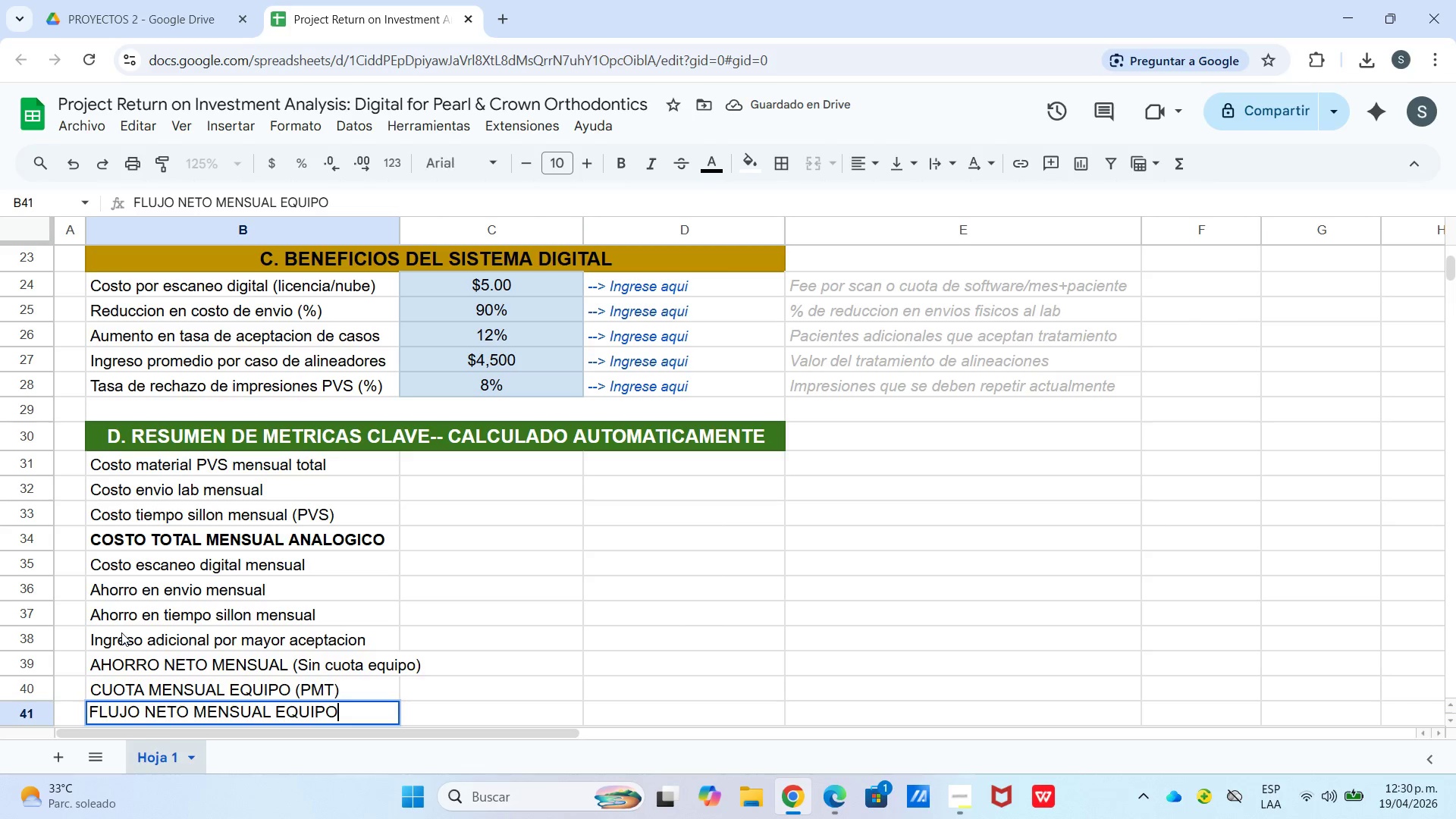 
key(ArrowDown)
 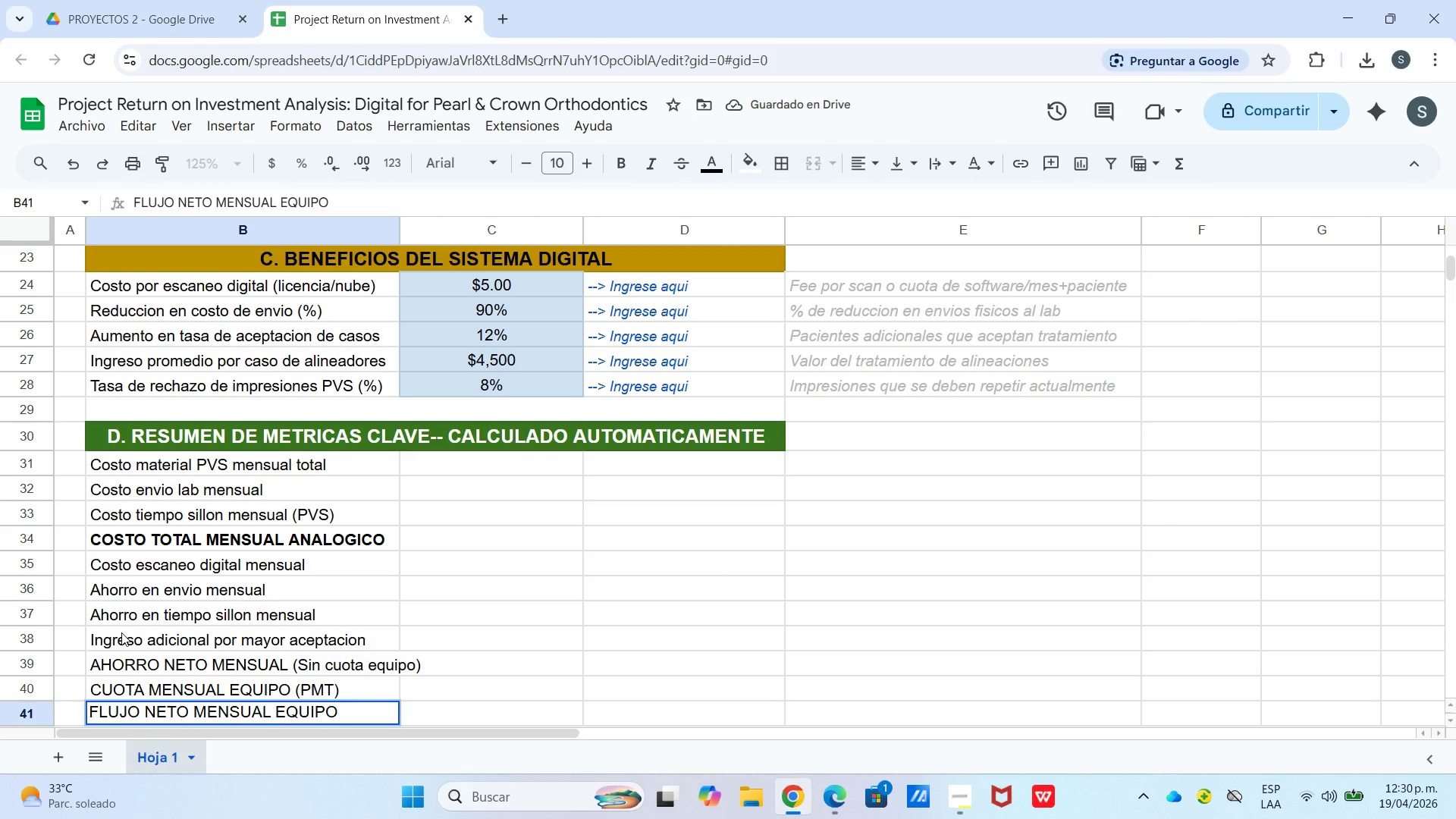 
key(ArrowDown)
 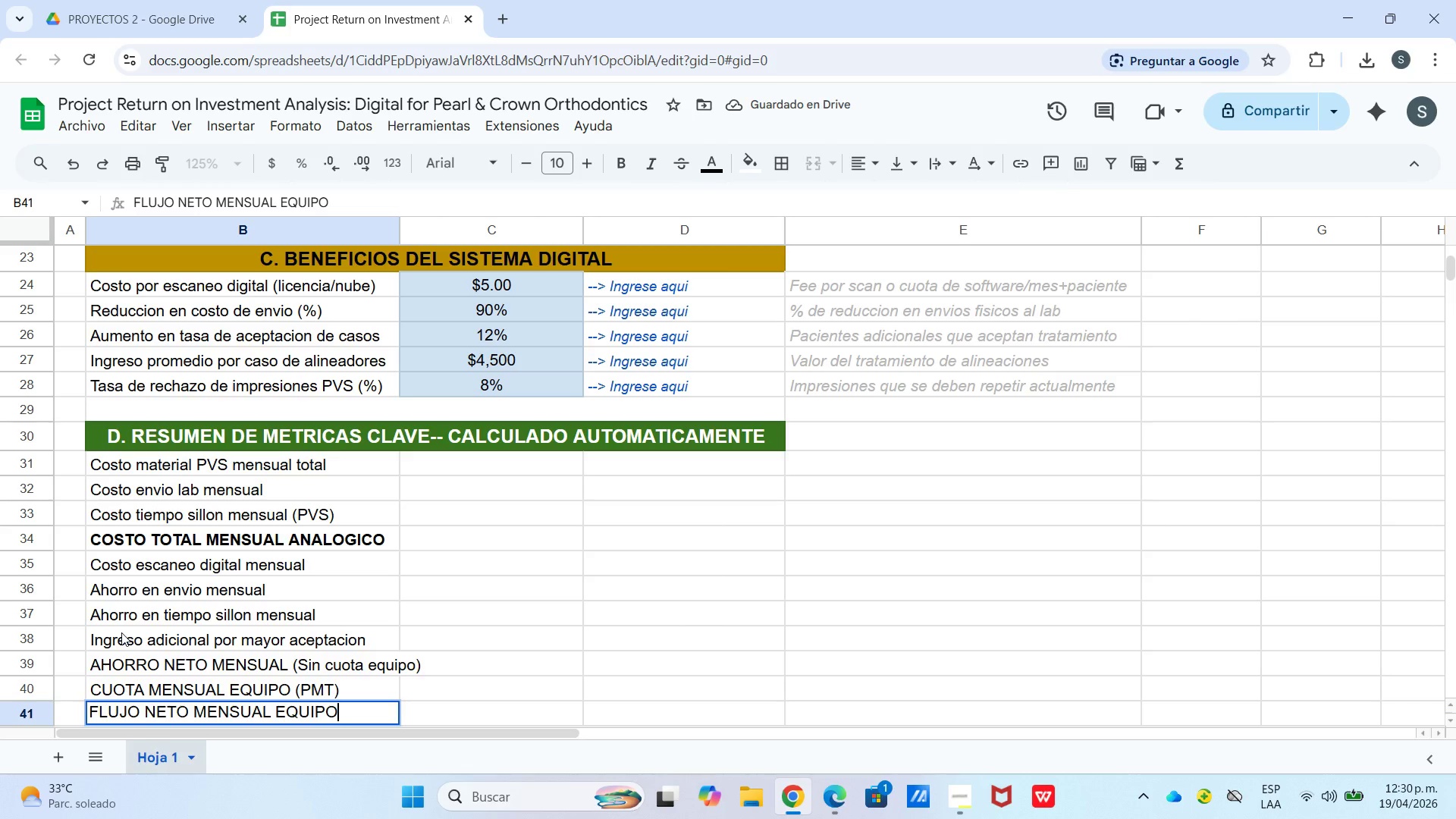 
key(ArrowDown)
 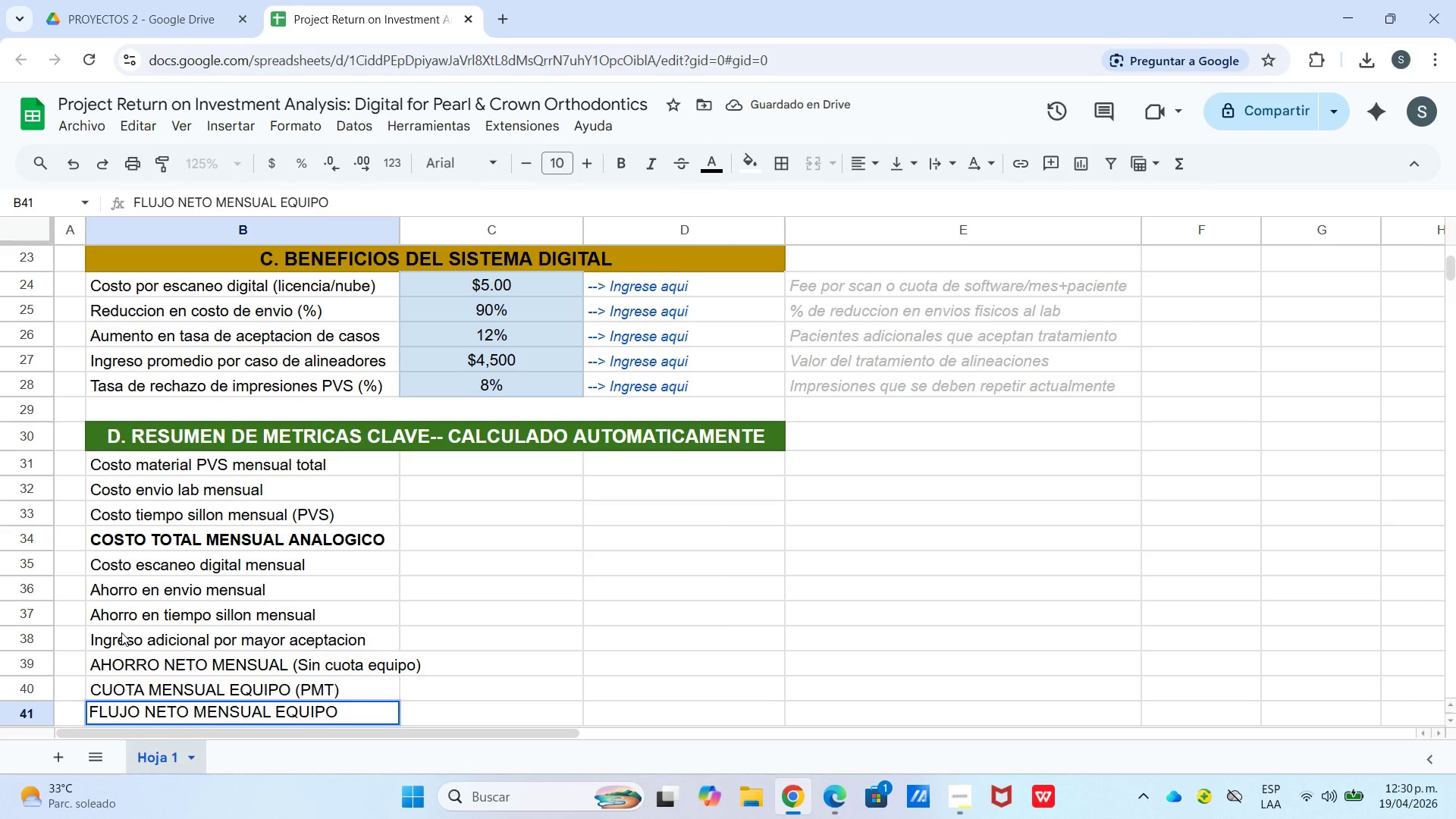 
key(ArrowLeft)
 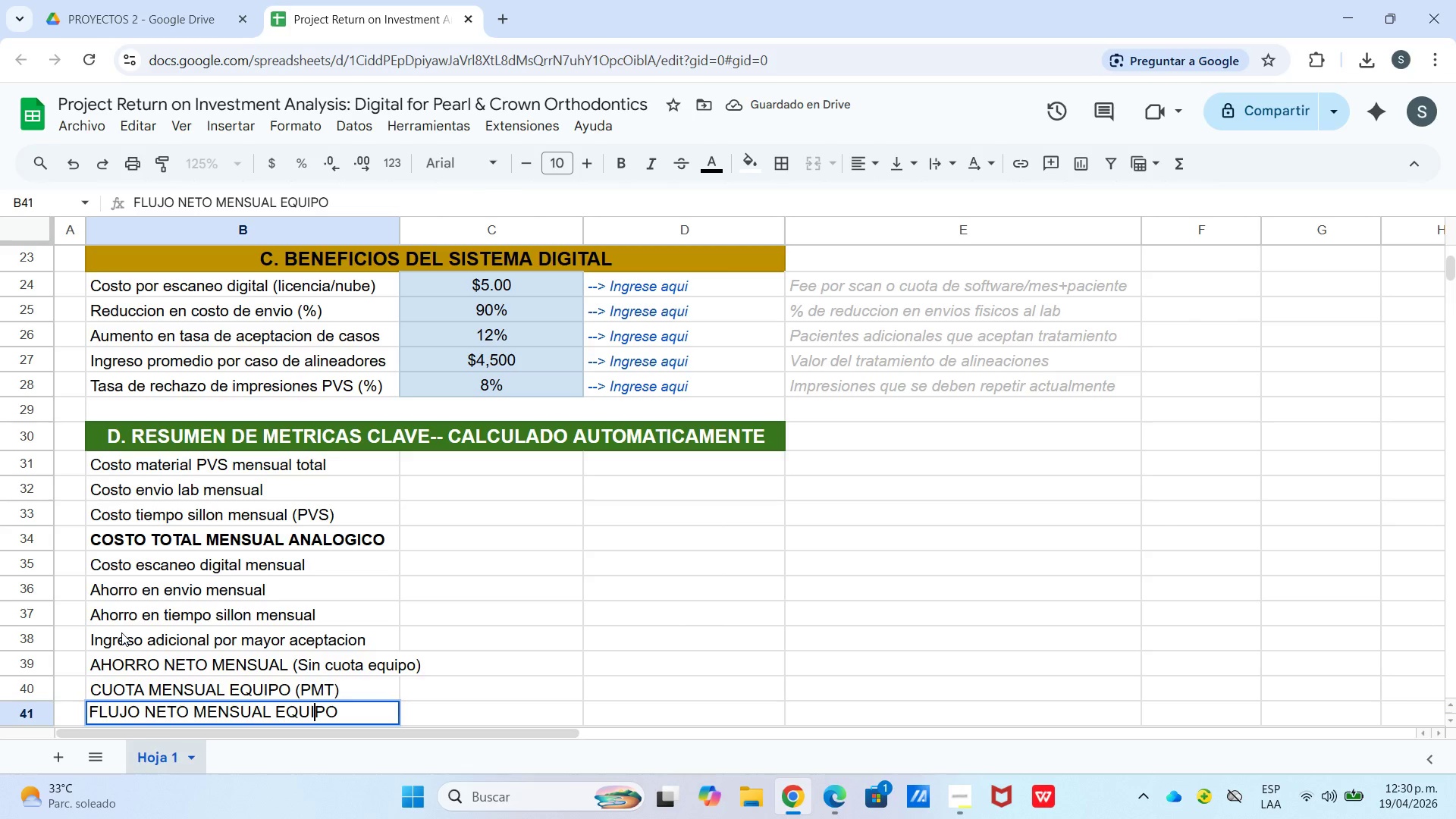 
key(ArrowLeft)
 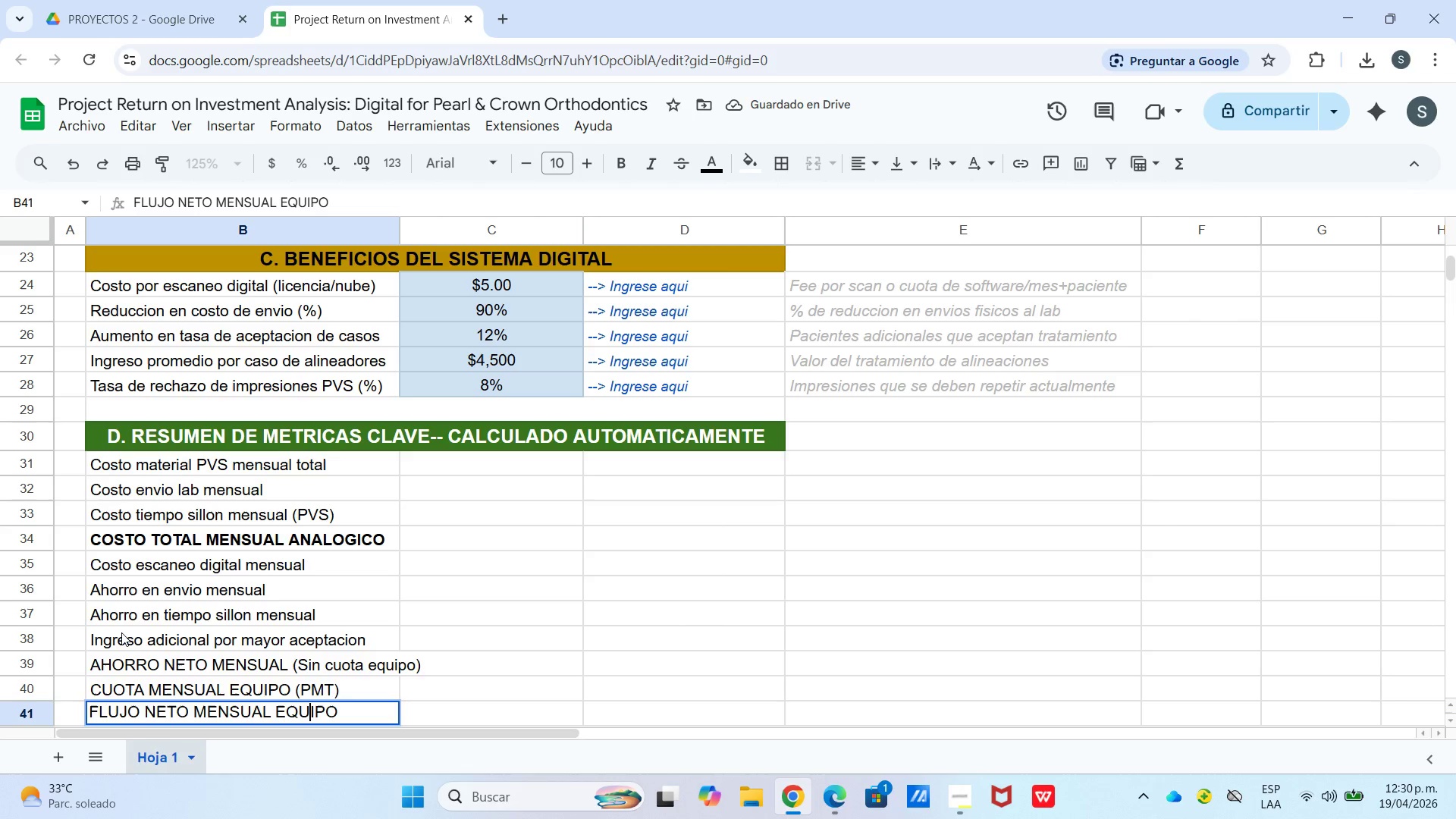 
key(ArrowLeft)
 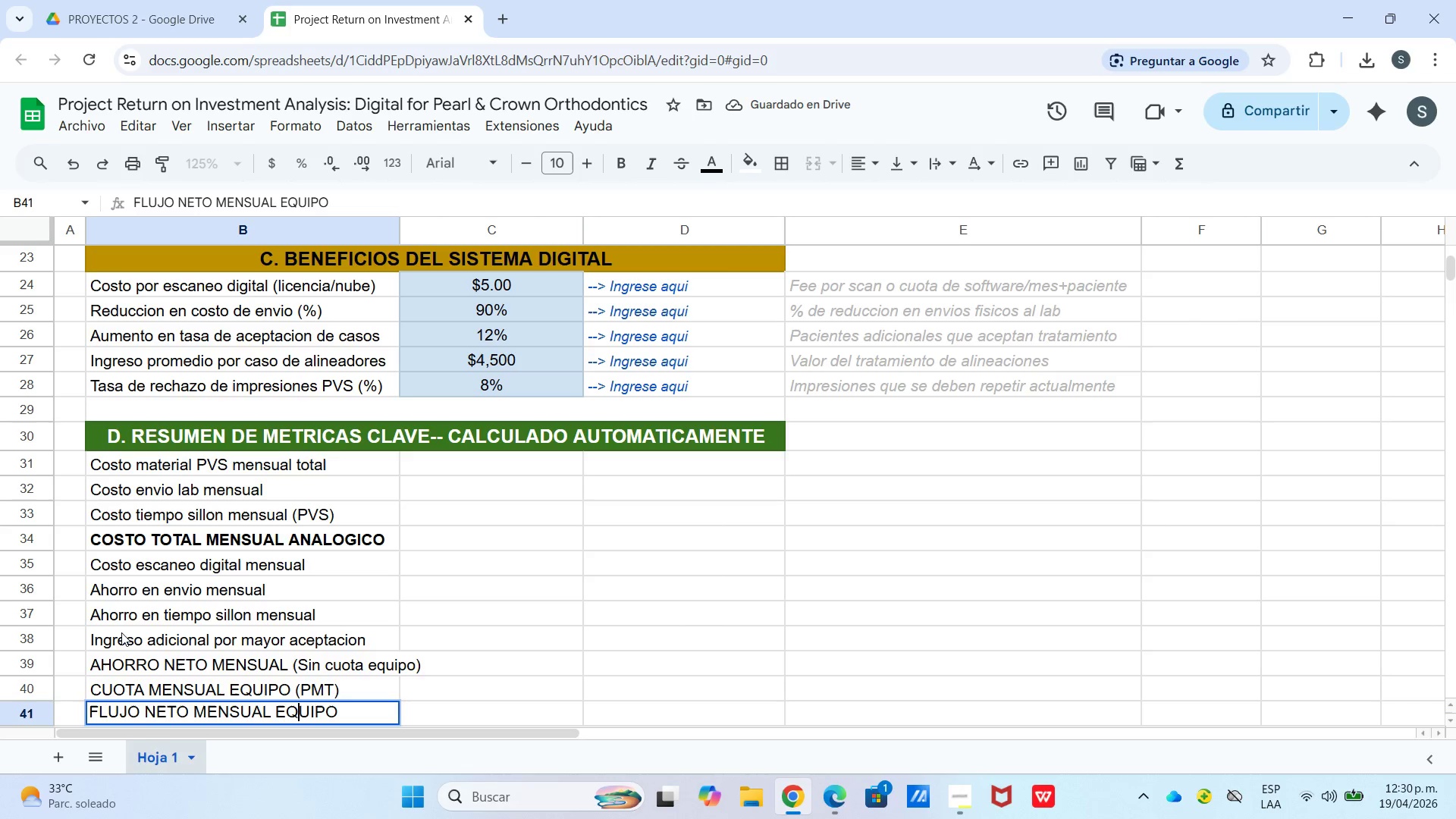 
hold_key(key=ArrowLeft, duration=0.34)
 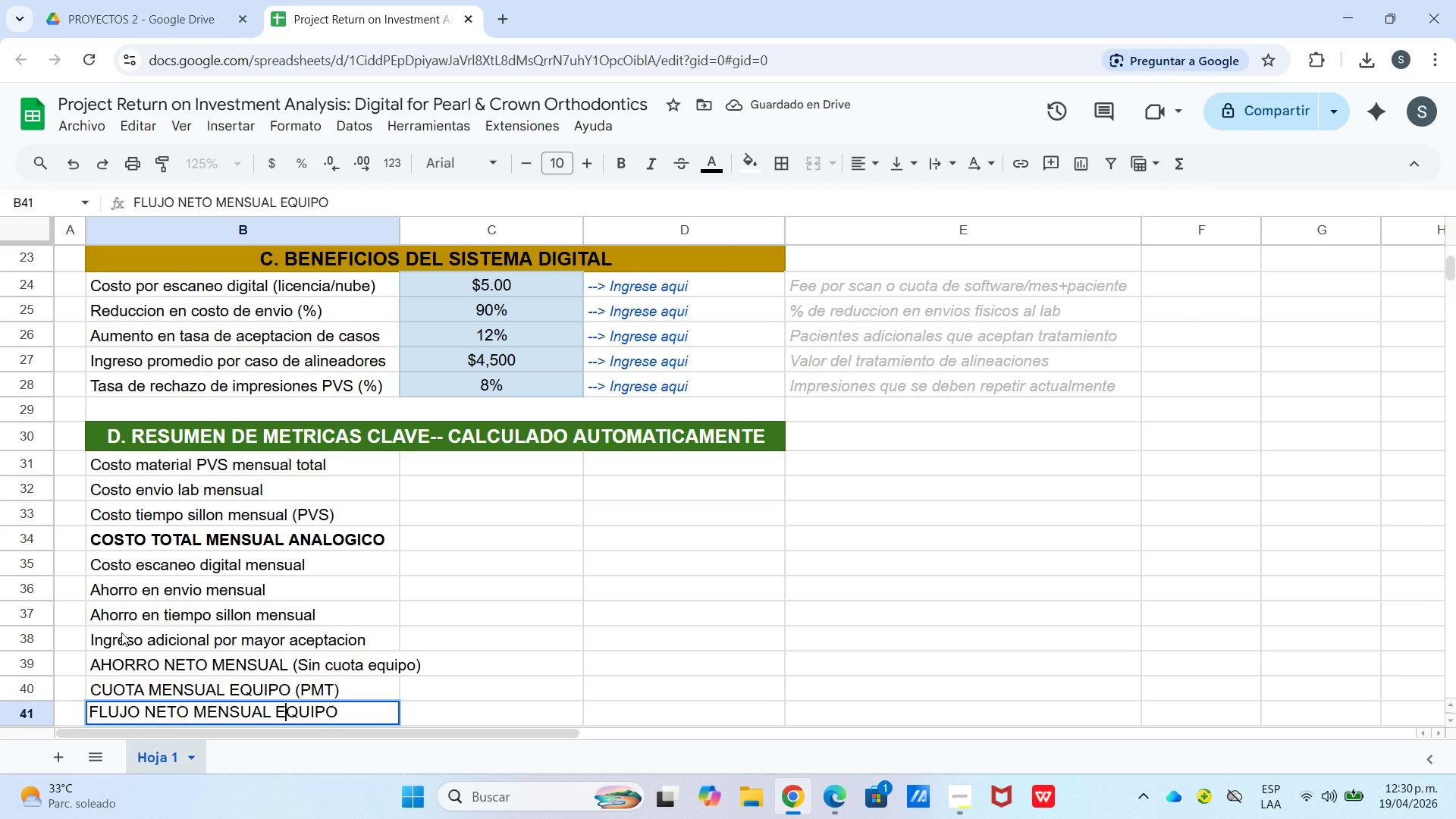 
key(ArrowLeft)
 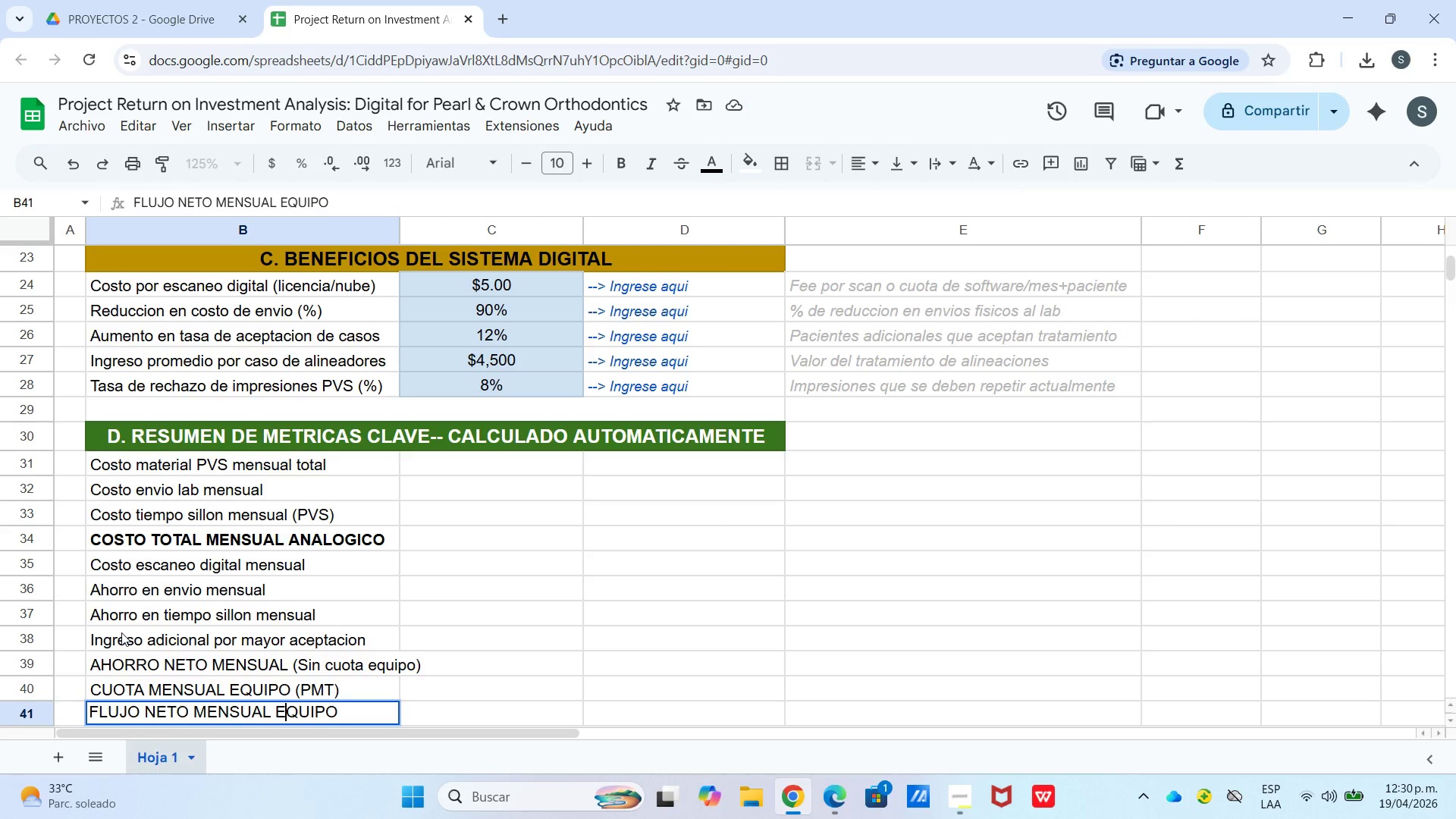 
key(ArrowLeft)
 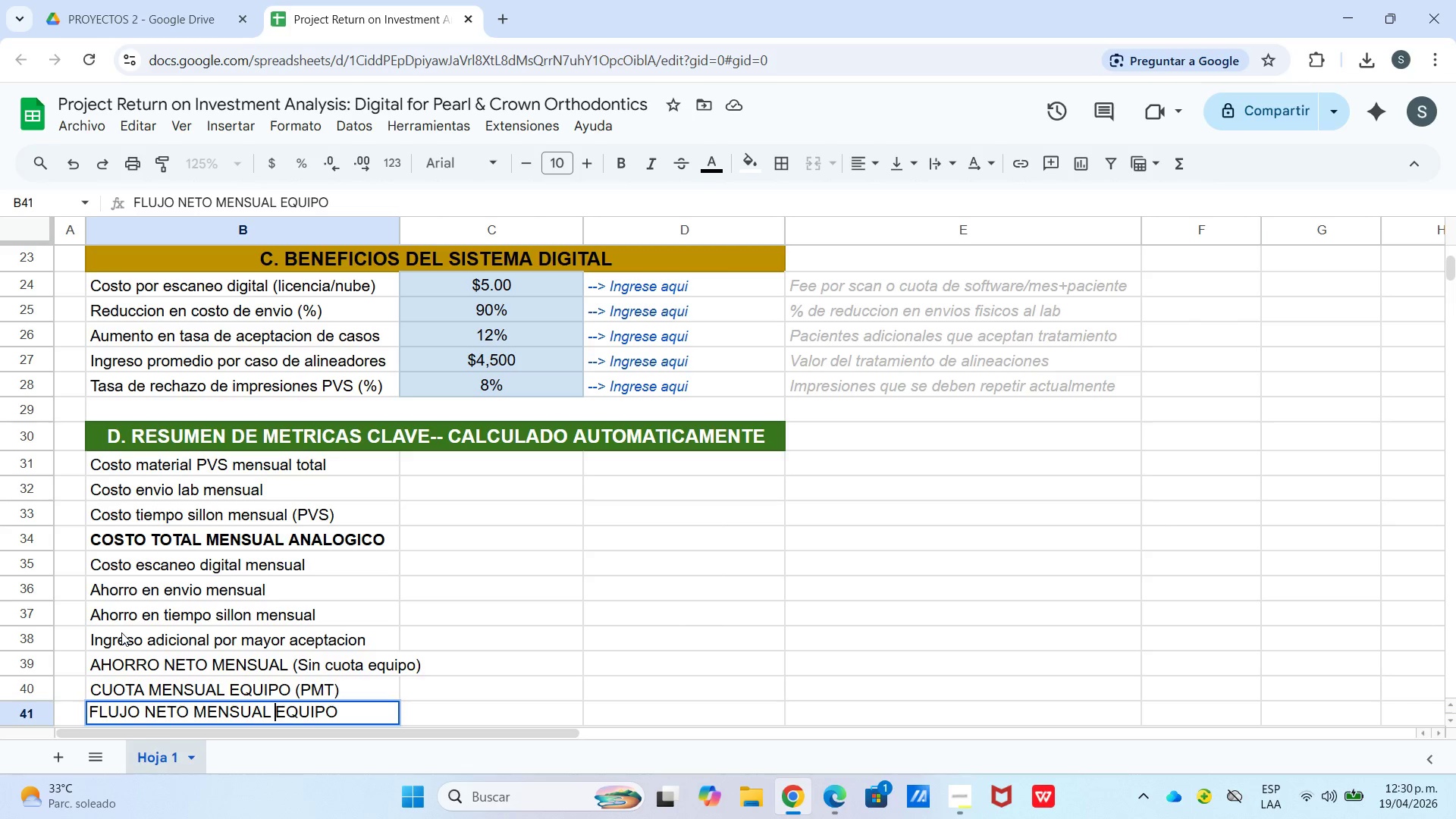 
key(ArrowLeft)
 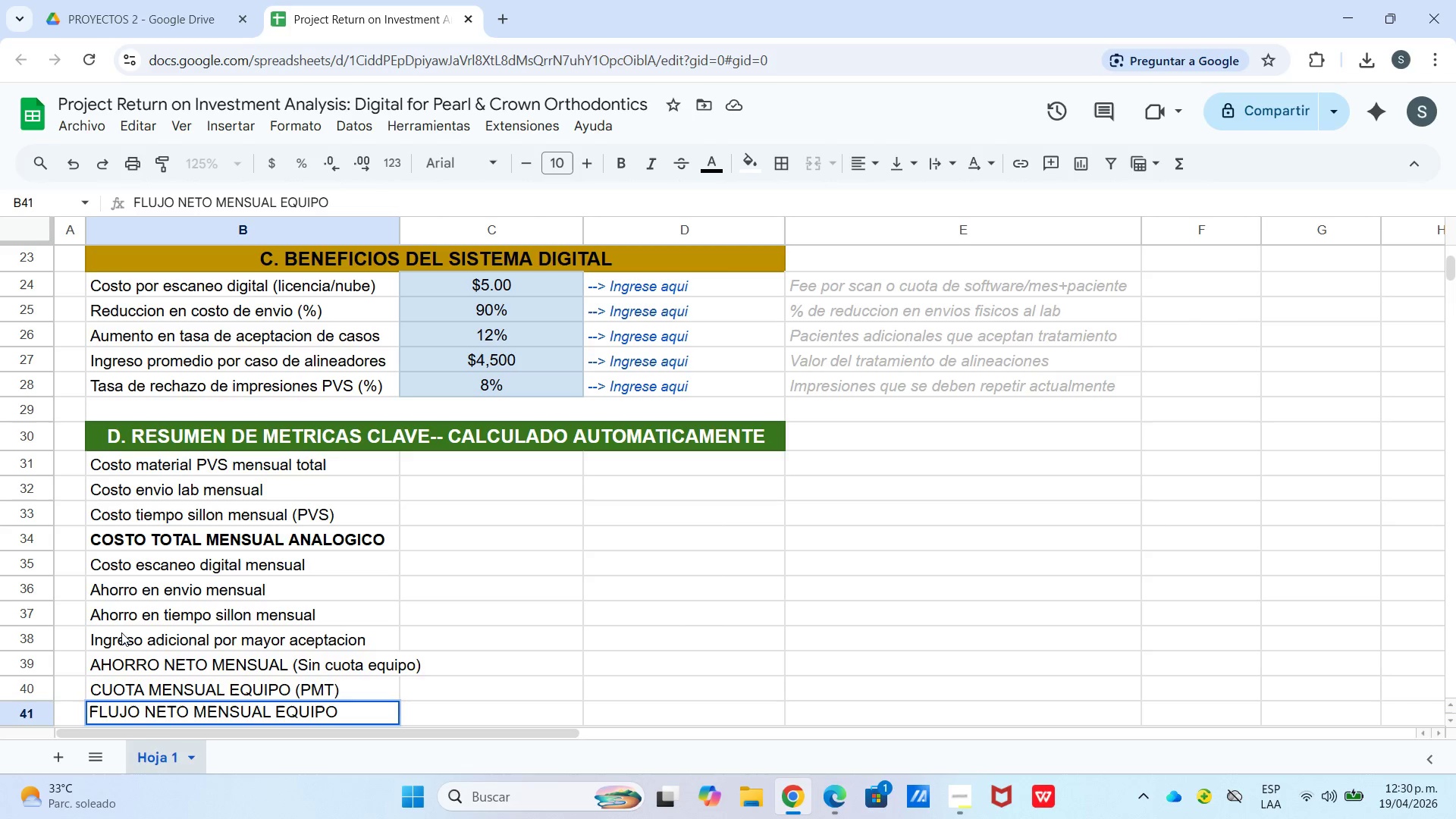 
key(ArrowRight)
 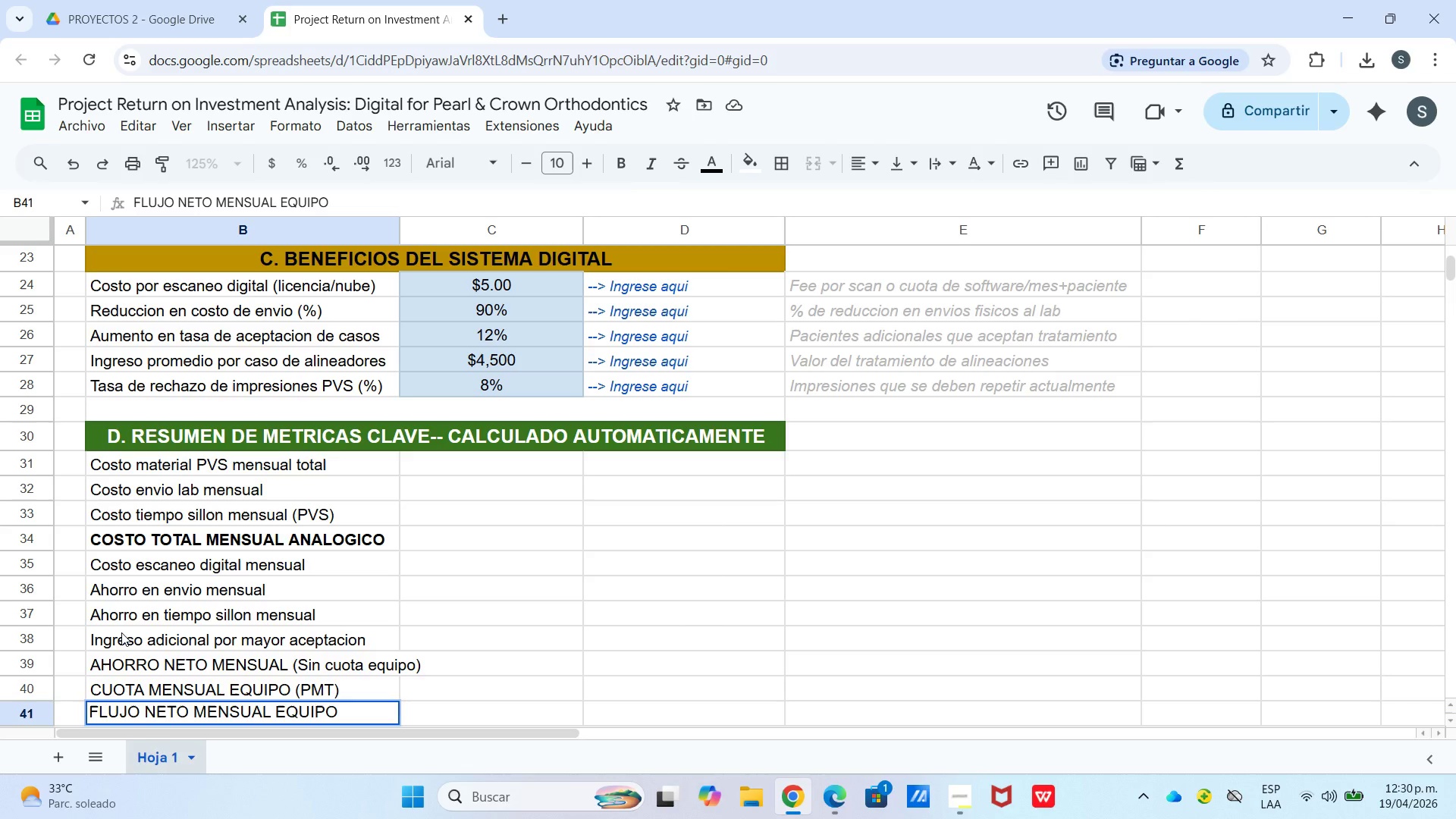 
type(con )
 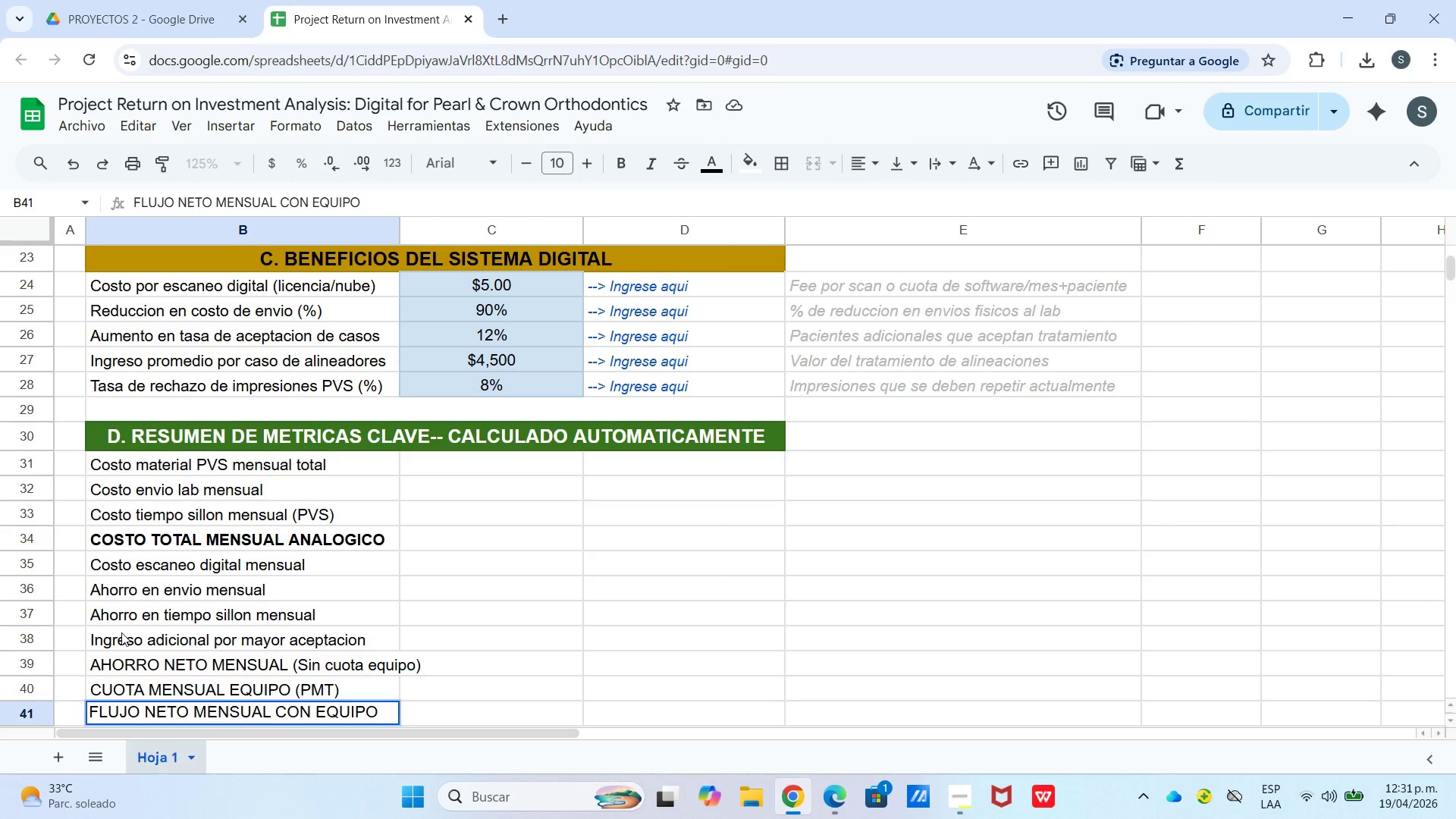 
wait(5.08)
 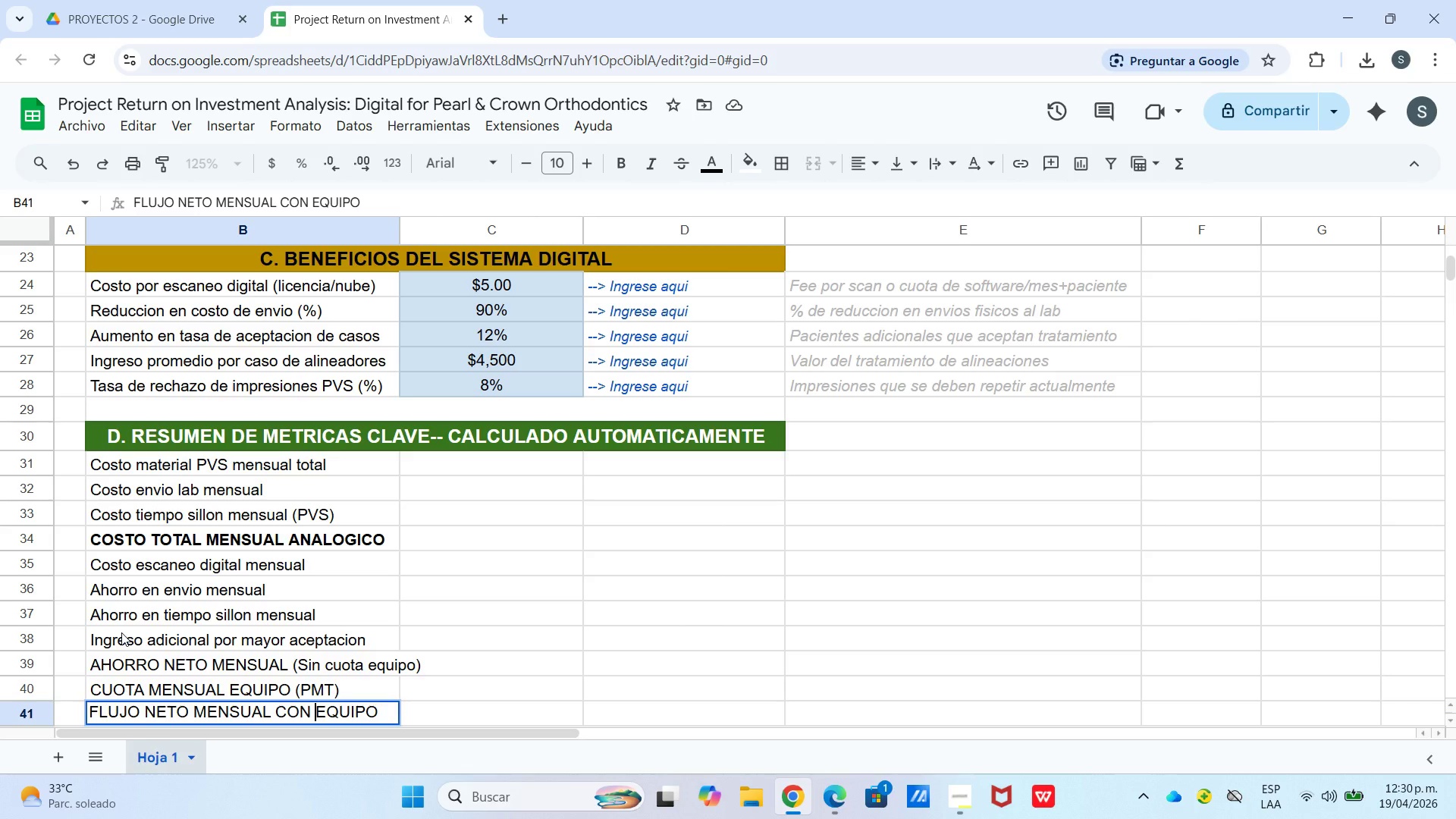 
key(Enter)
 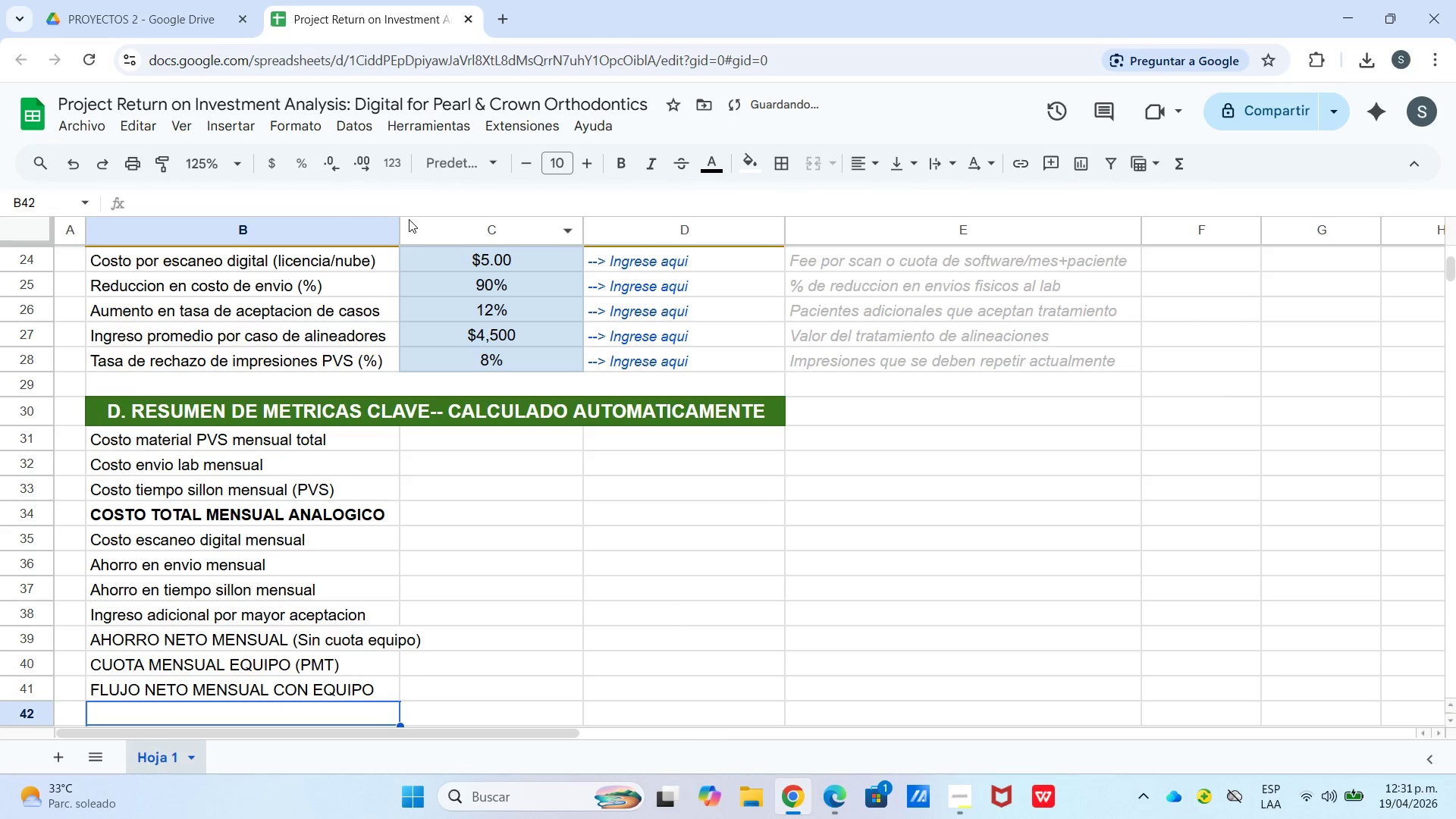 
left_click_drag(start_coordinate=[396, 219], to_coordinate=[418, 221])
 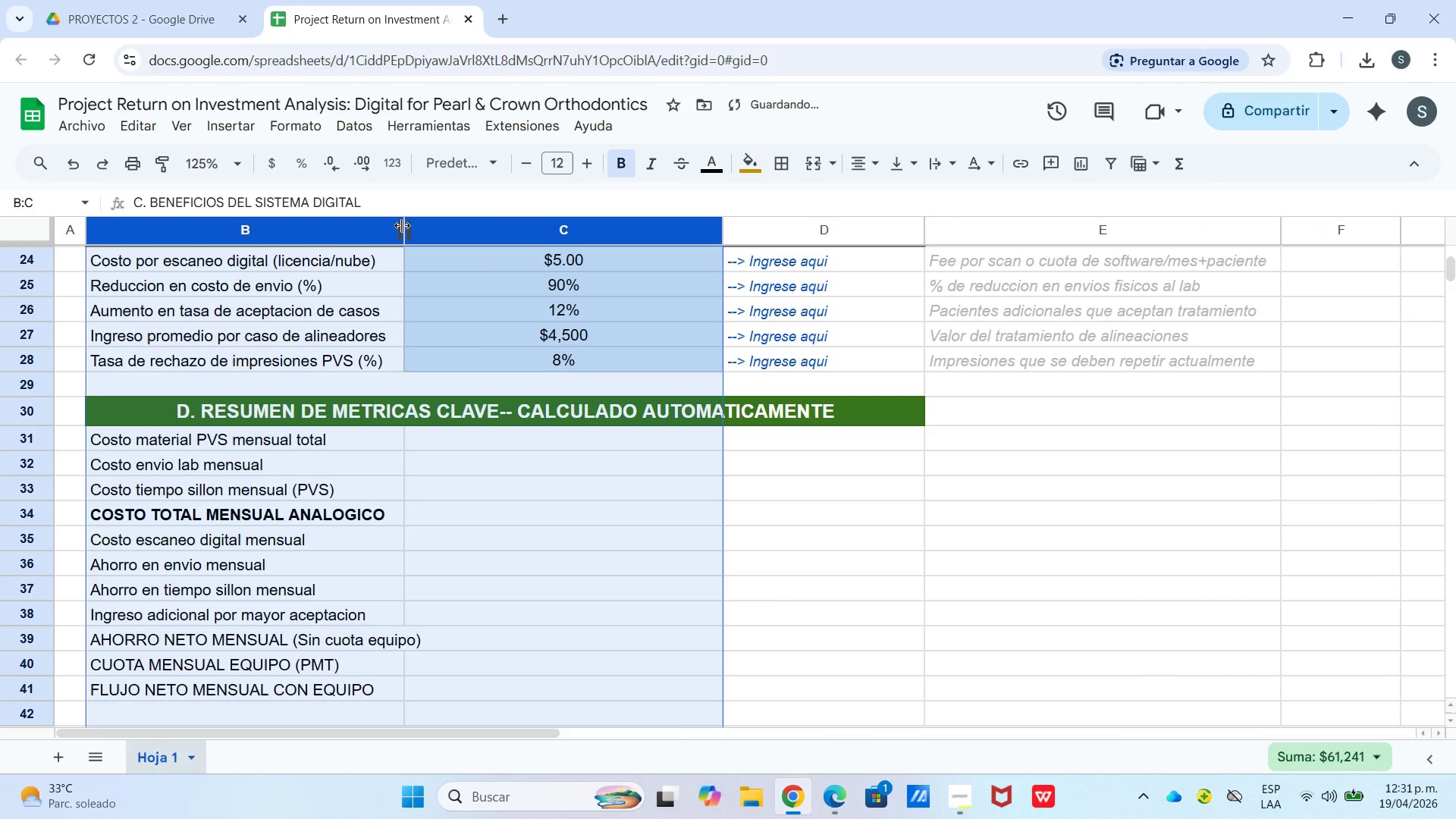 
left_click_drag(start_coordinate=[402, 225], to_coordinate=[397, 230])
 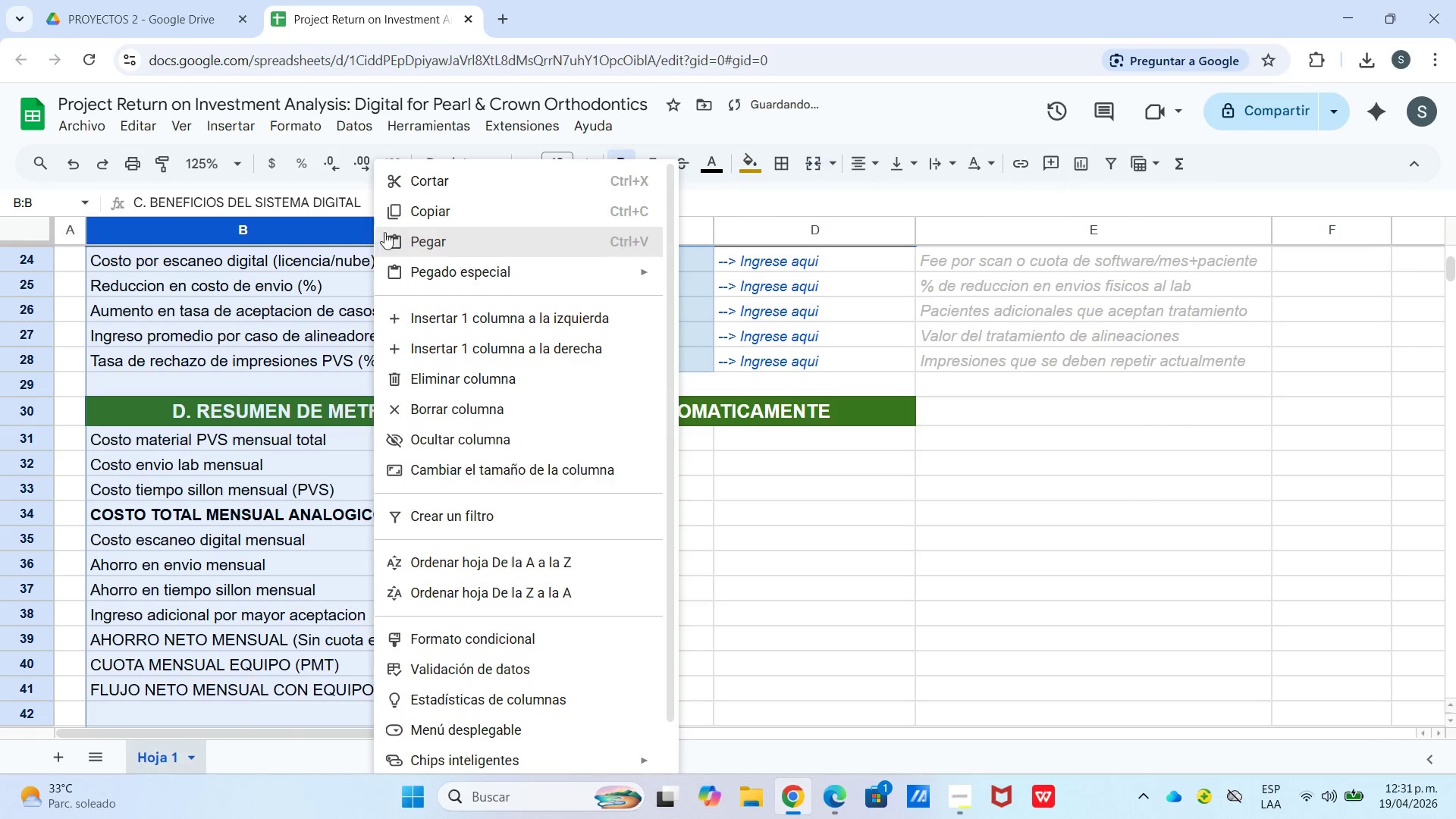 
left_click([345, 238])
 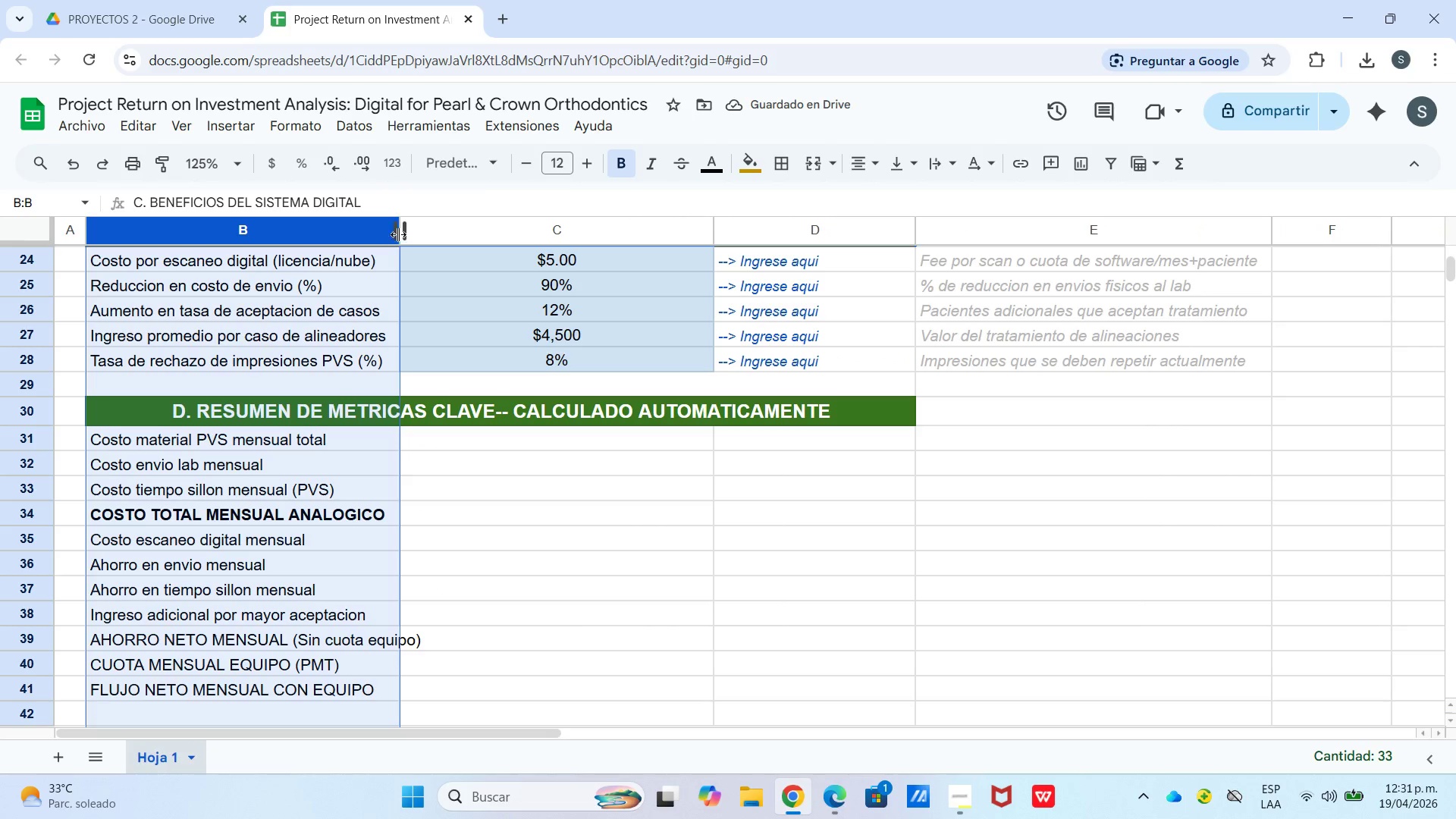 
left_click_drag(start_coordinate=[398, 234], to_coordinate=[430, 240])
 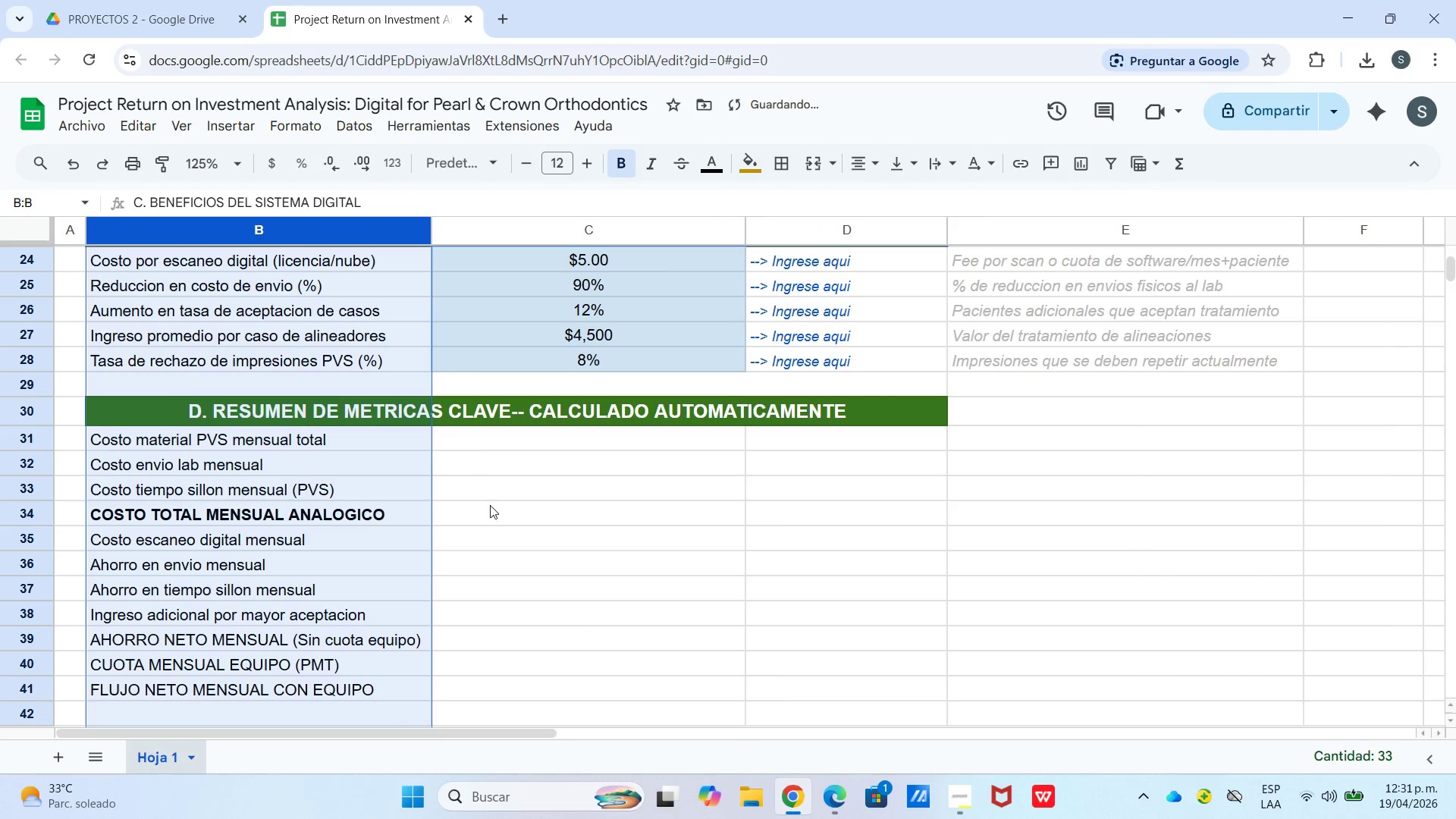 
left_click([493, 507])
 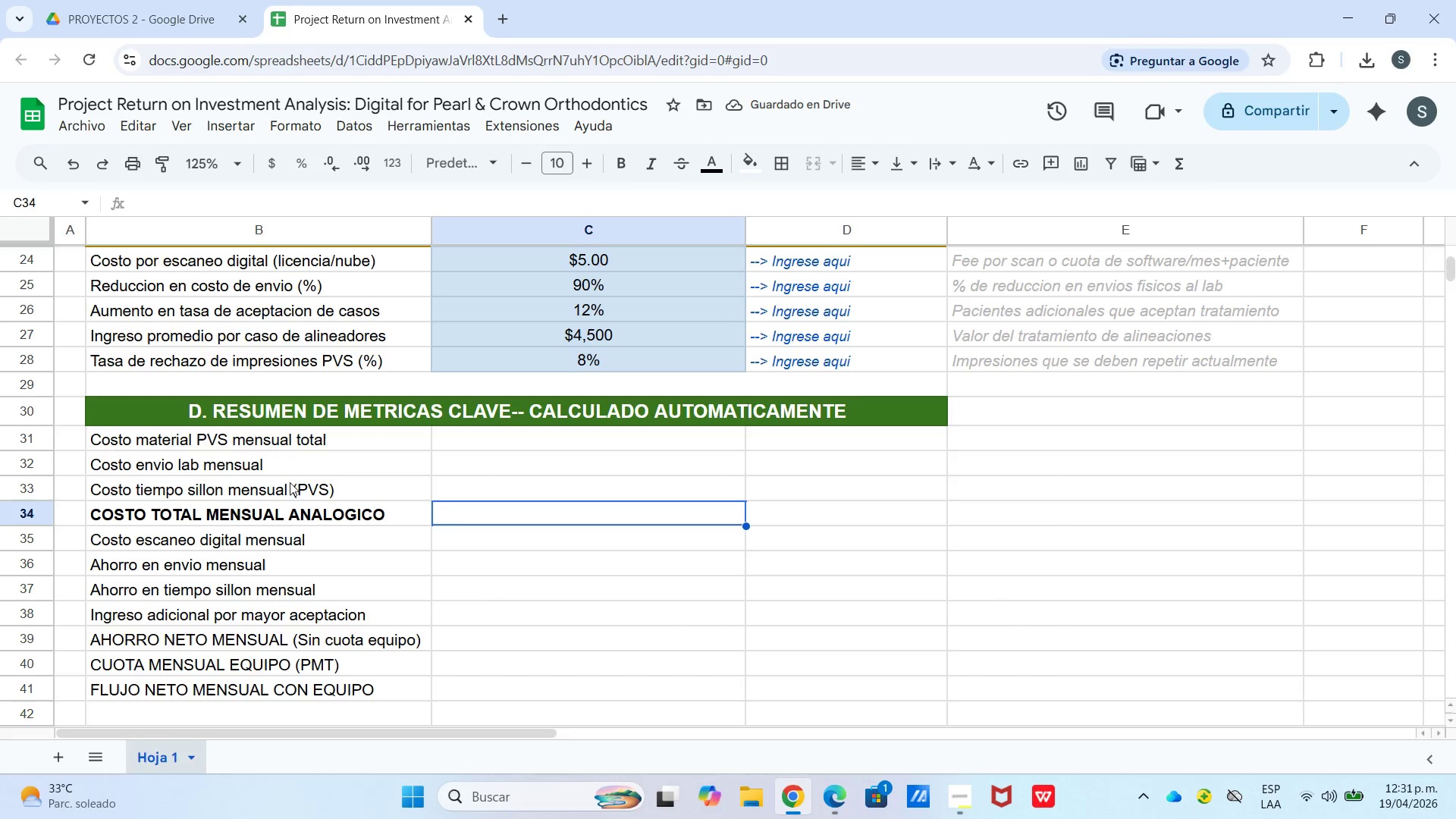 
left_click_drag(start_coordinate=[284, 639], to_coordinate=[302, 683])
 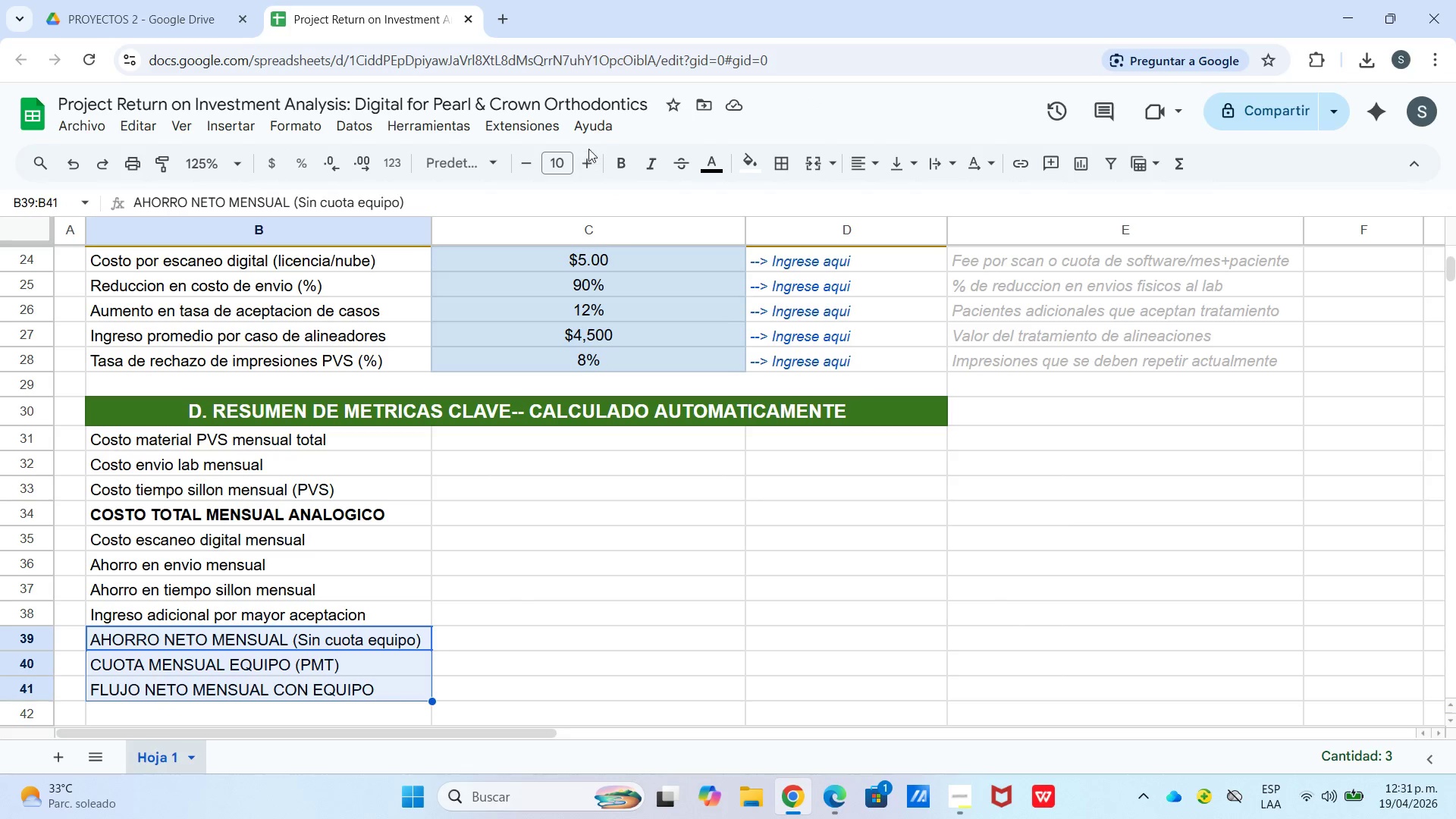 
wait(5.2)
 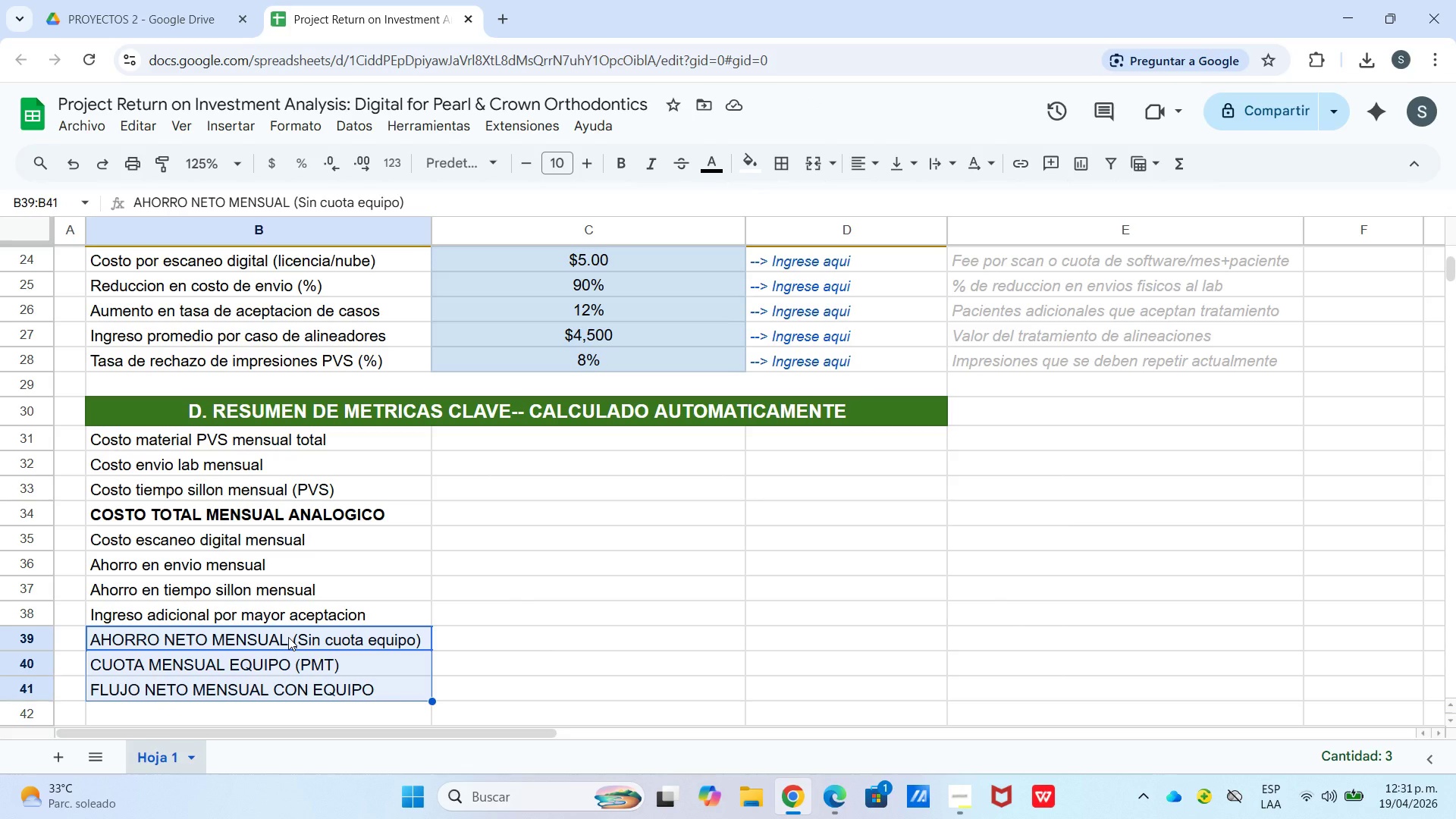 
left_click([350, 696])
 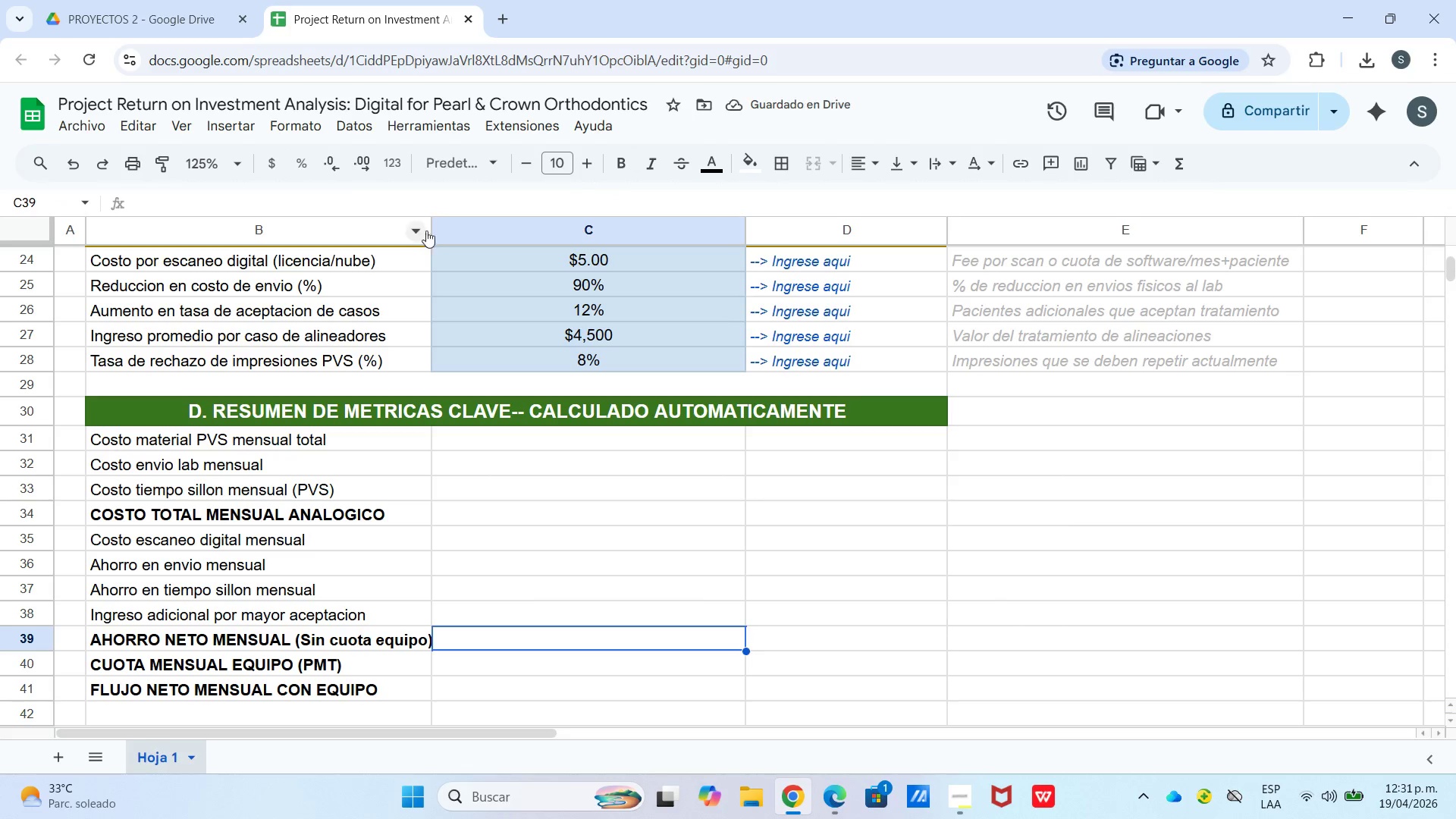 
left_click_drag(start_coordinate=[431, 230], to_coordinate=[446, 232])
 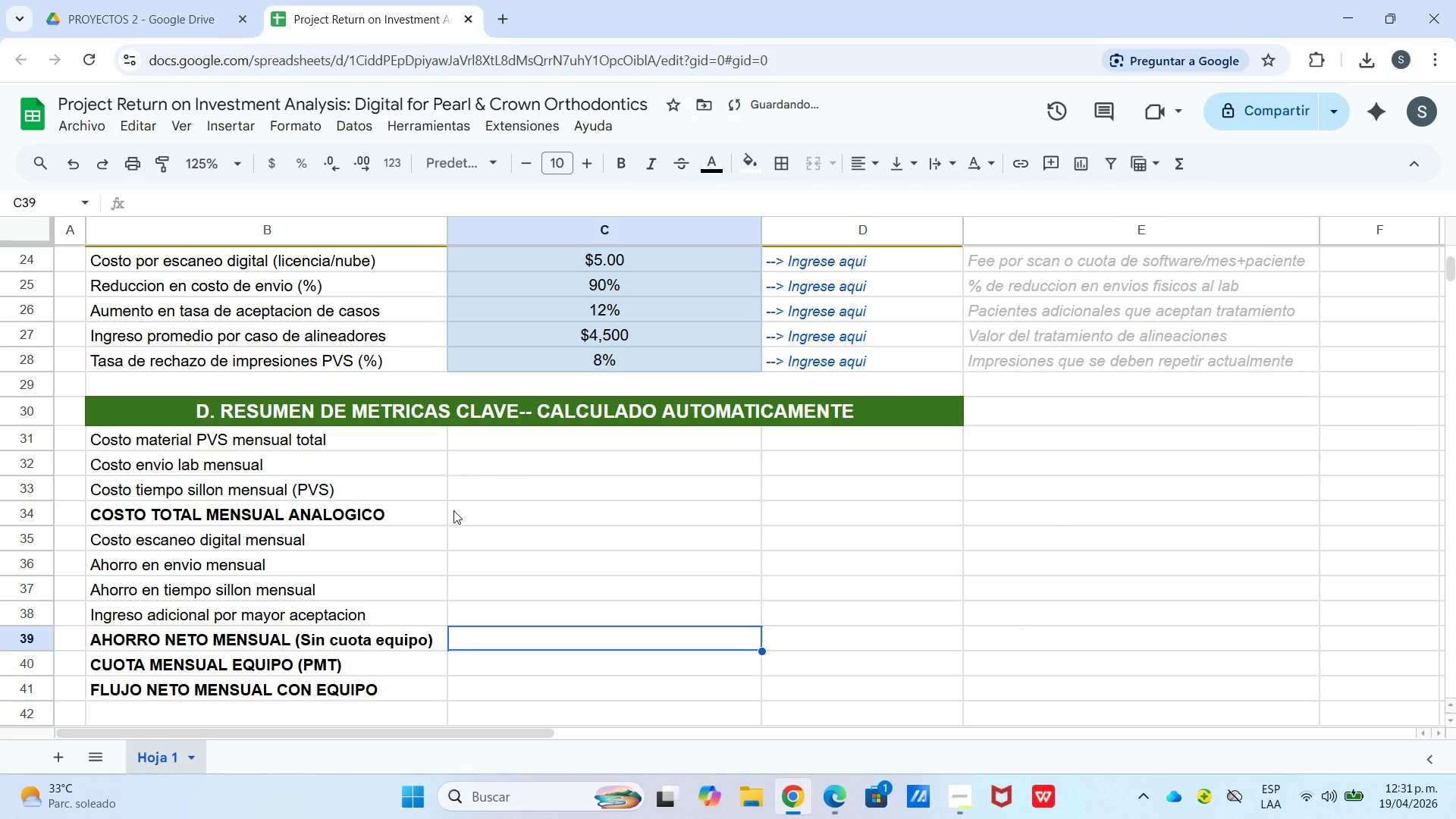 
left_click([463, 570])
 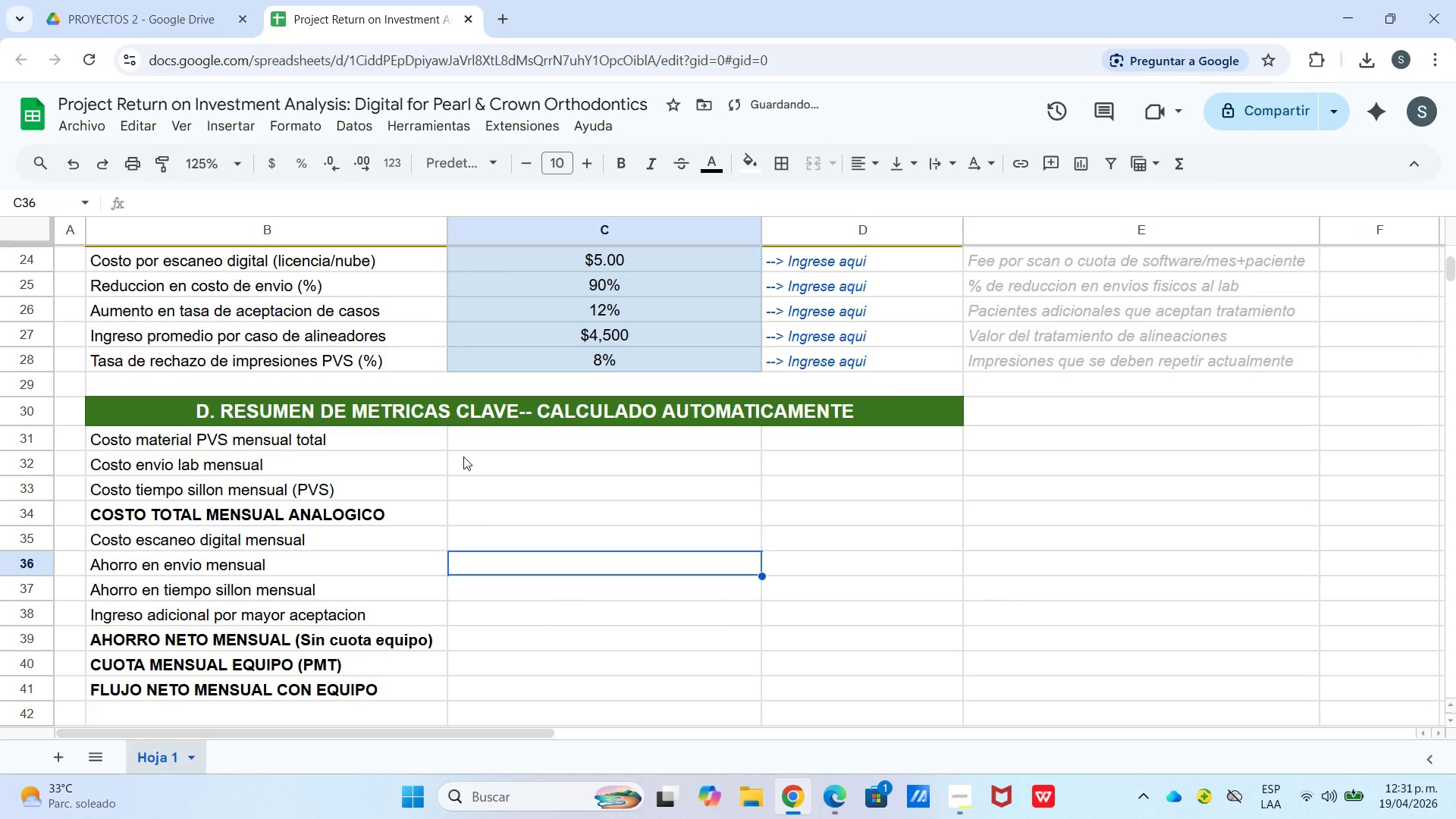 
left_click([465, 448])
 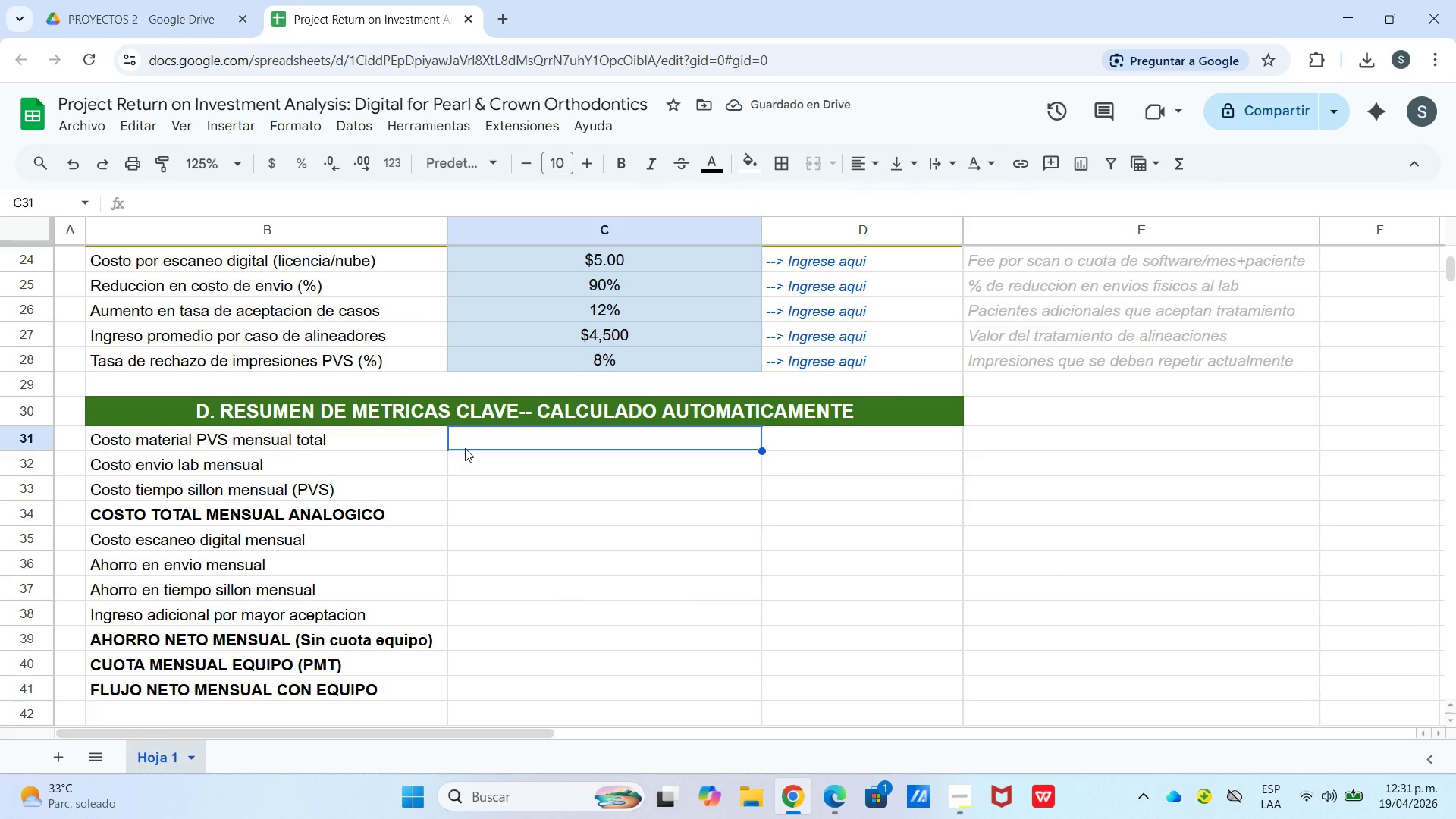 
type()c15*c16*c21)
 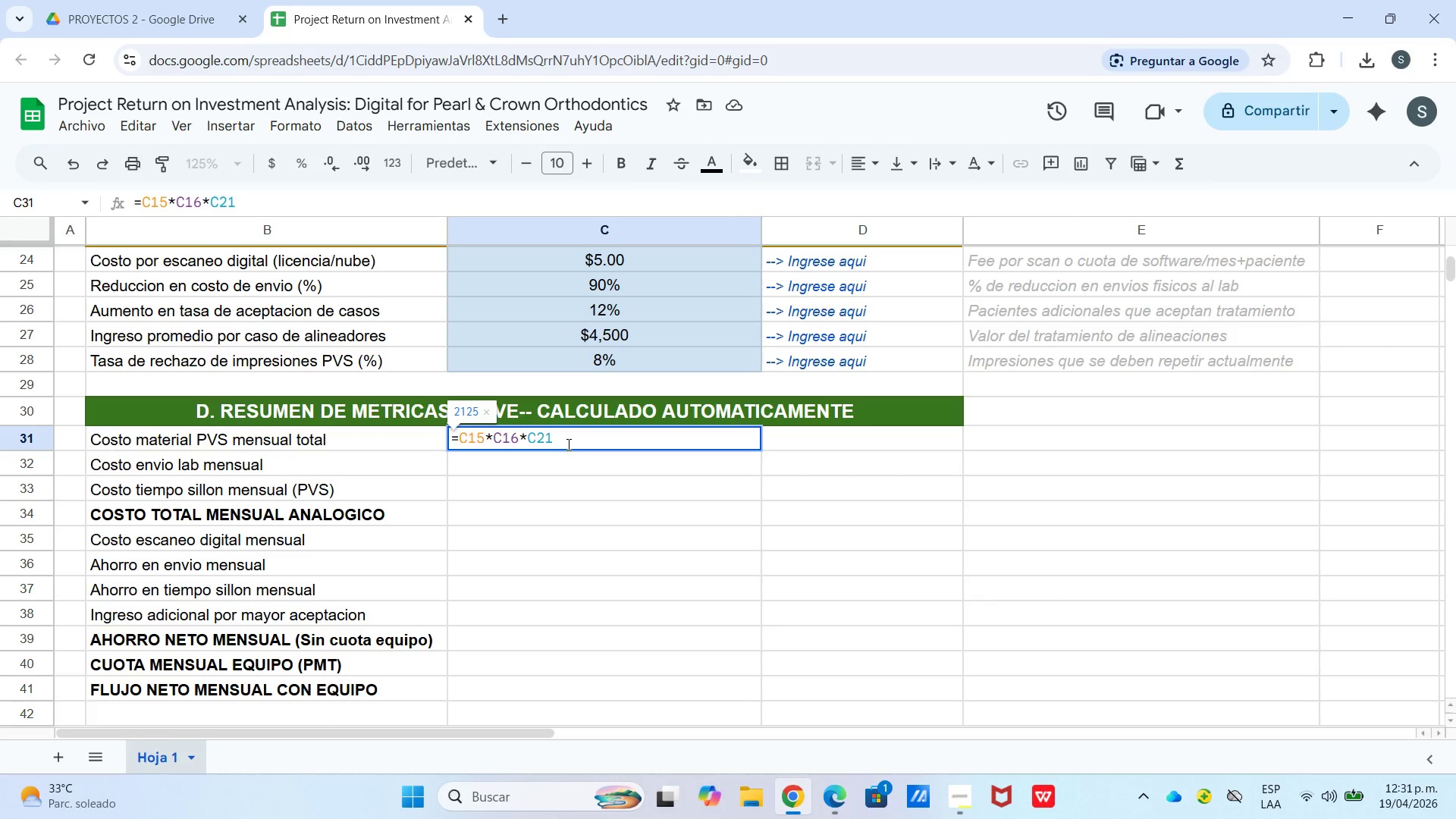 
wait(6.58)
 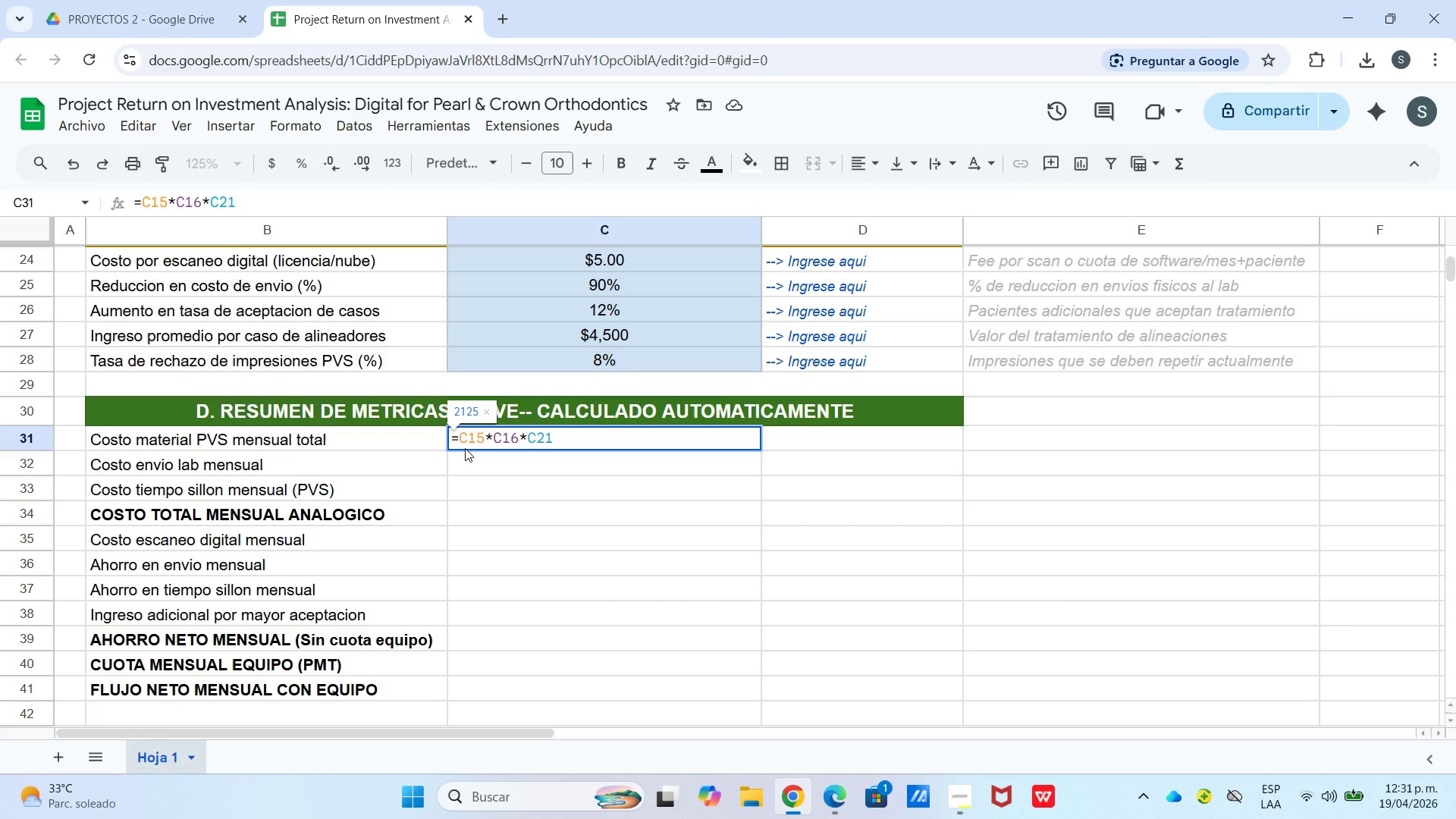 
key(Enter)
 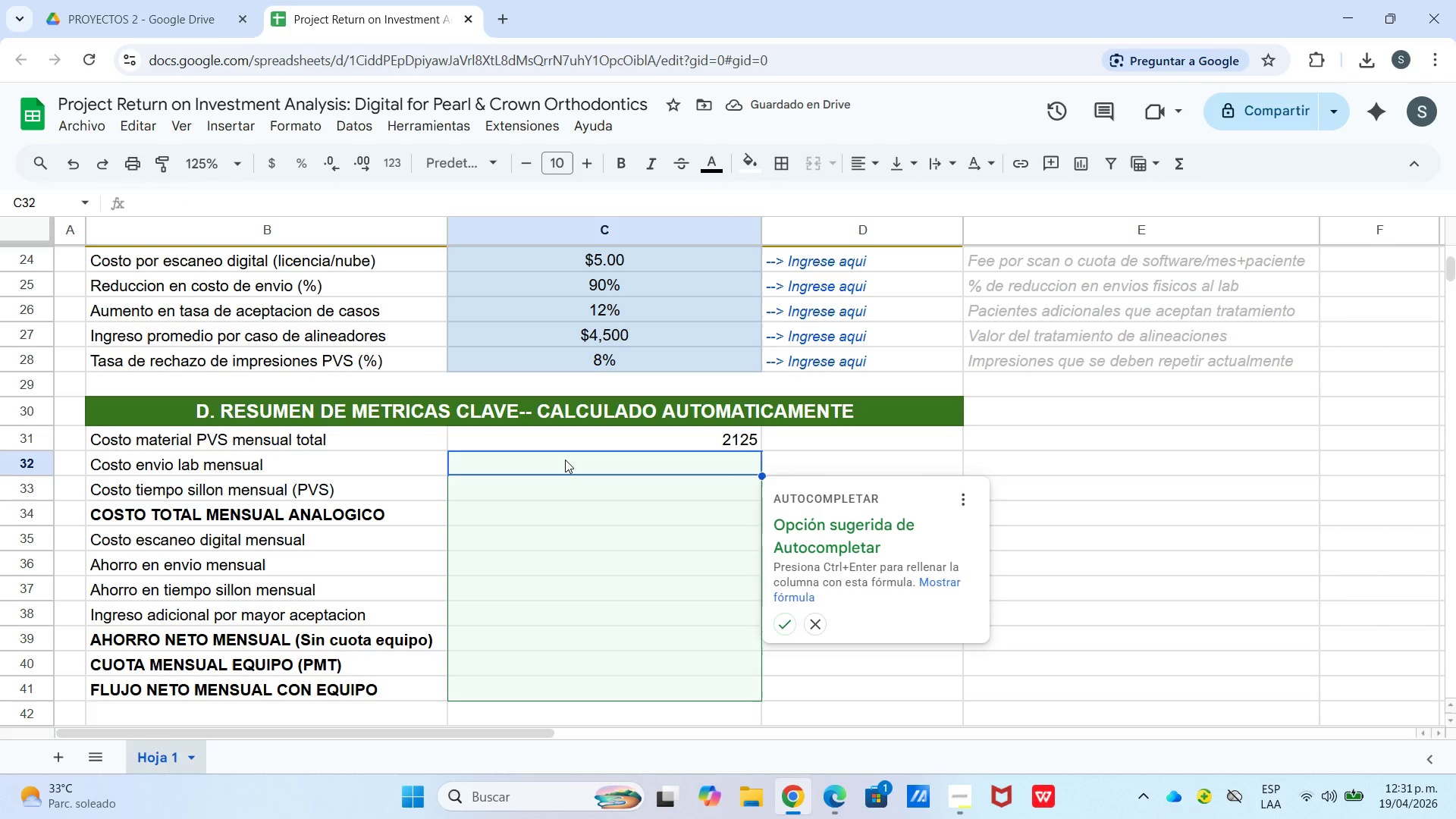 
type()c17*c21)
 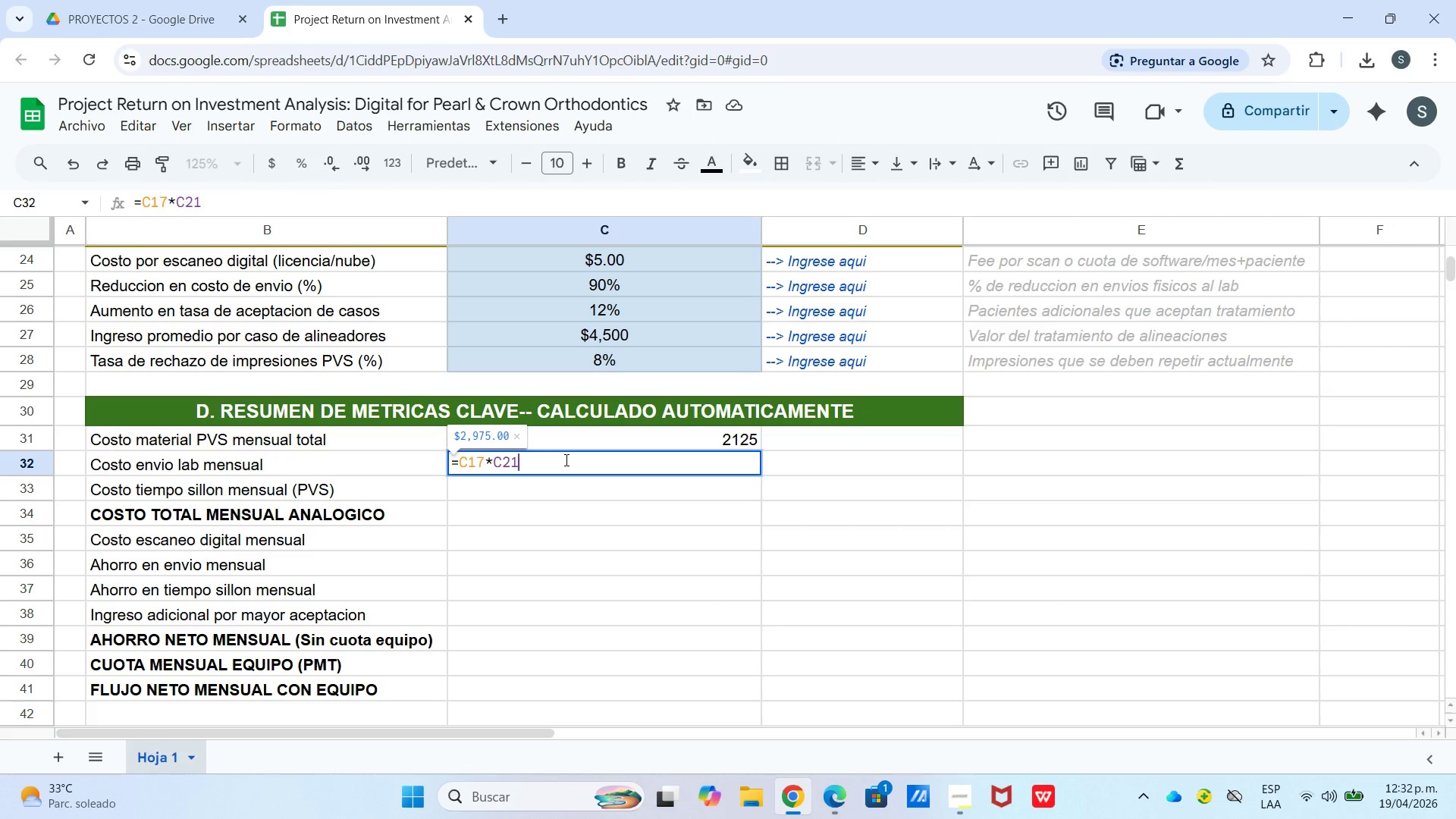 
wait(5.99)
 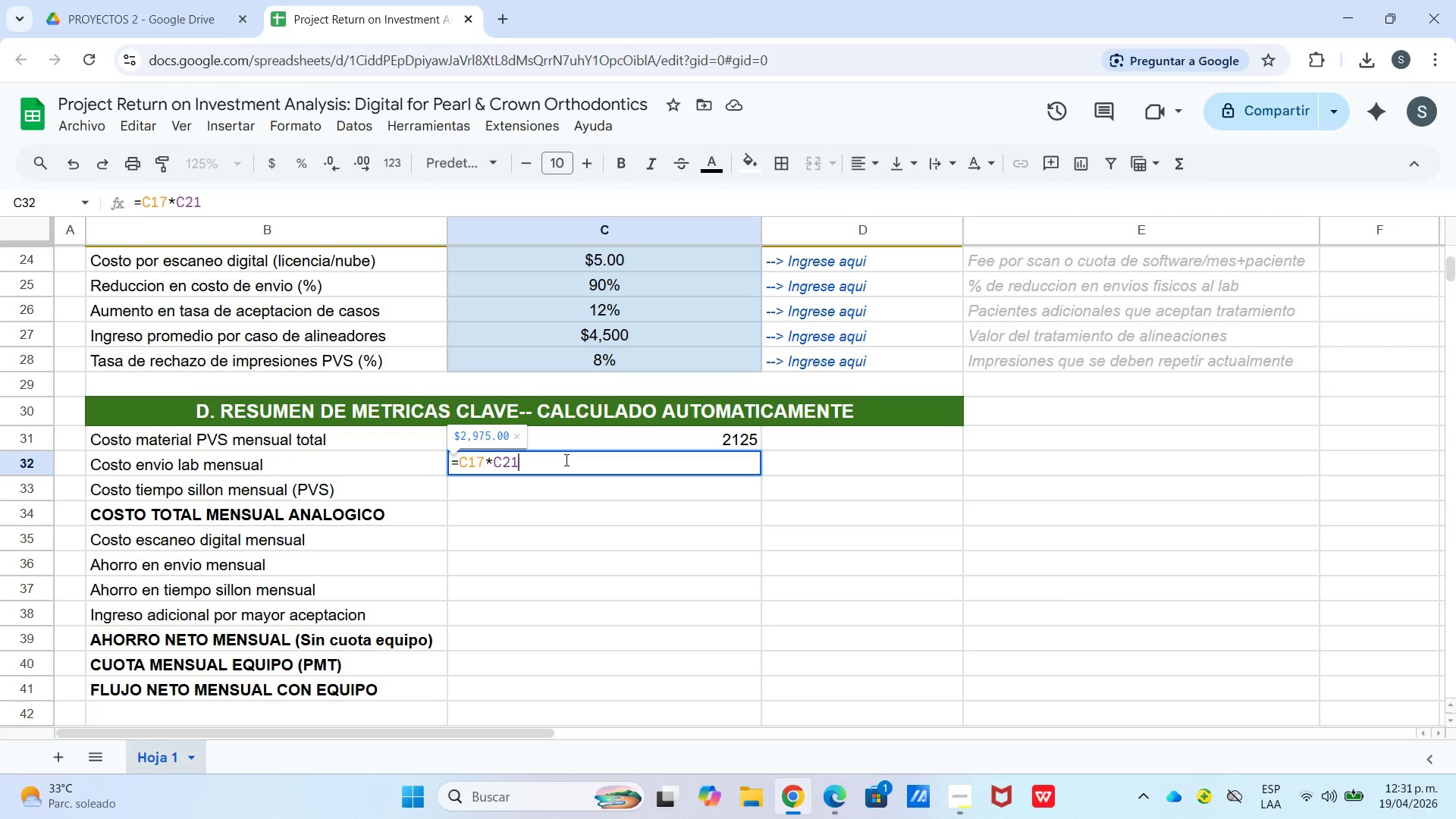 
key(Enter)
 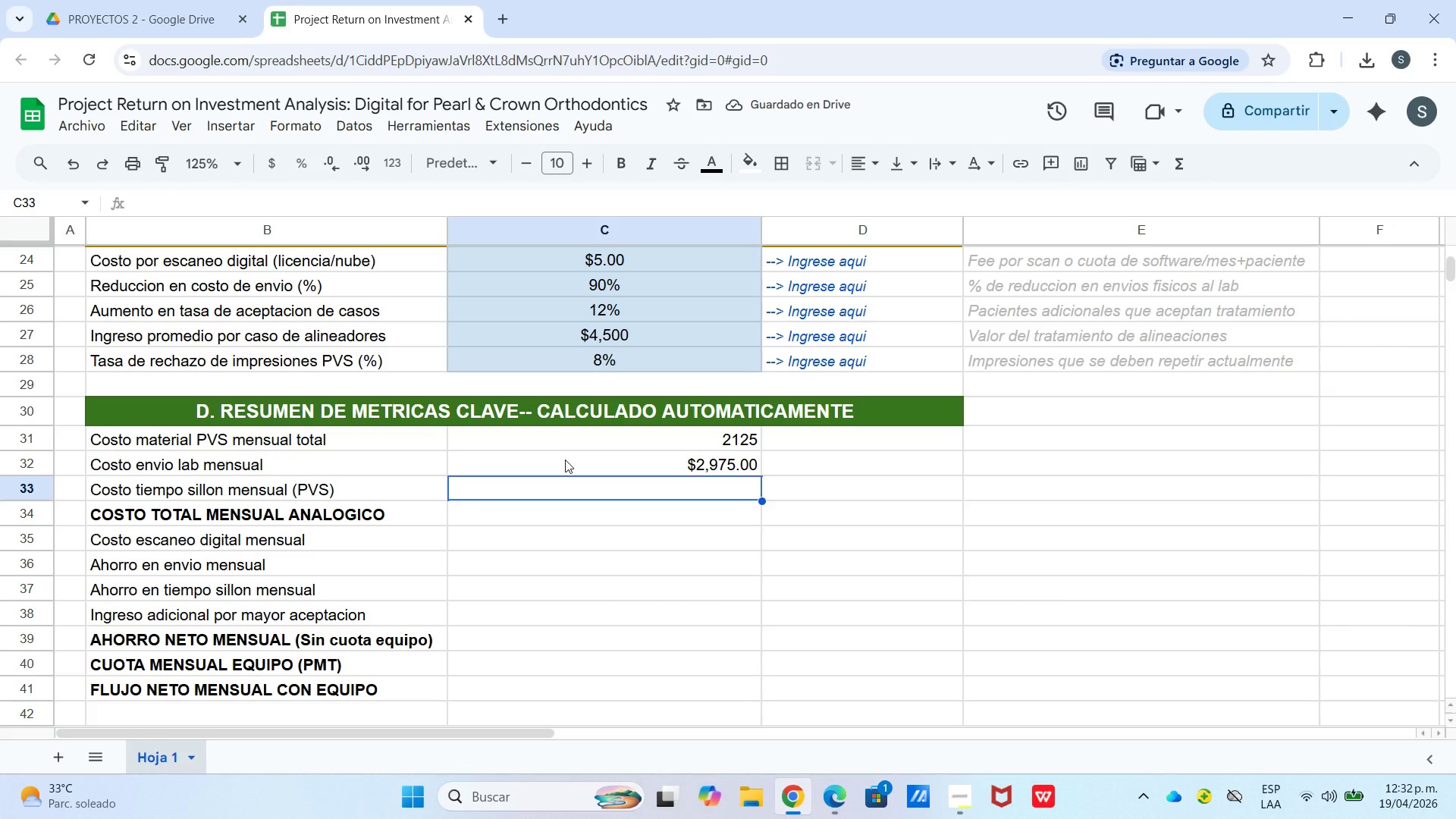 
type()c21**c19&60)
 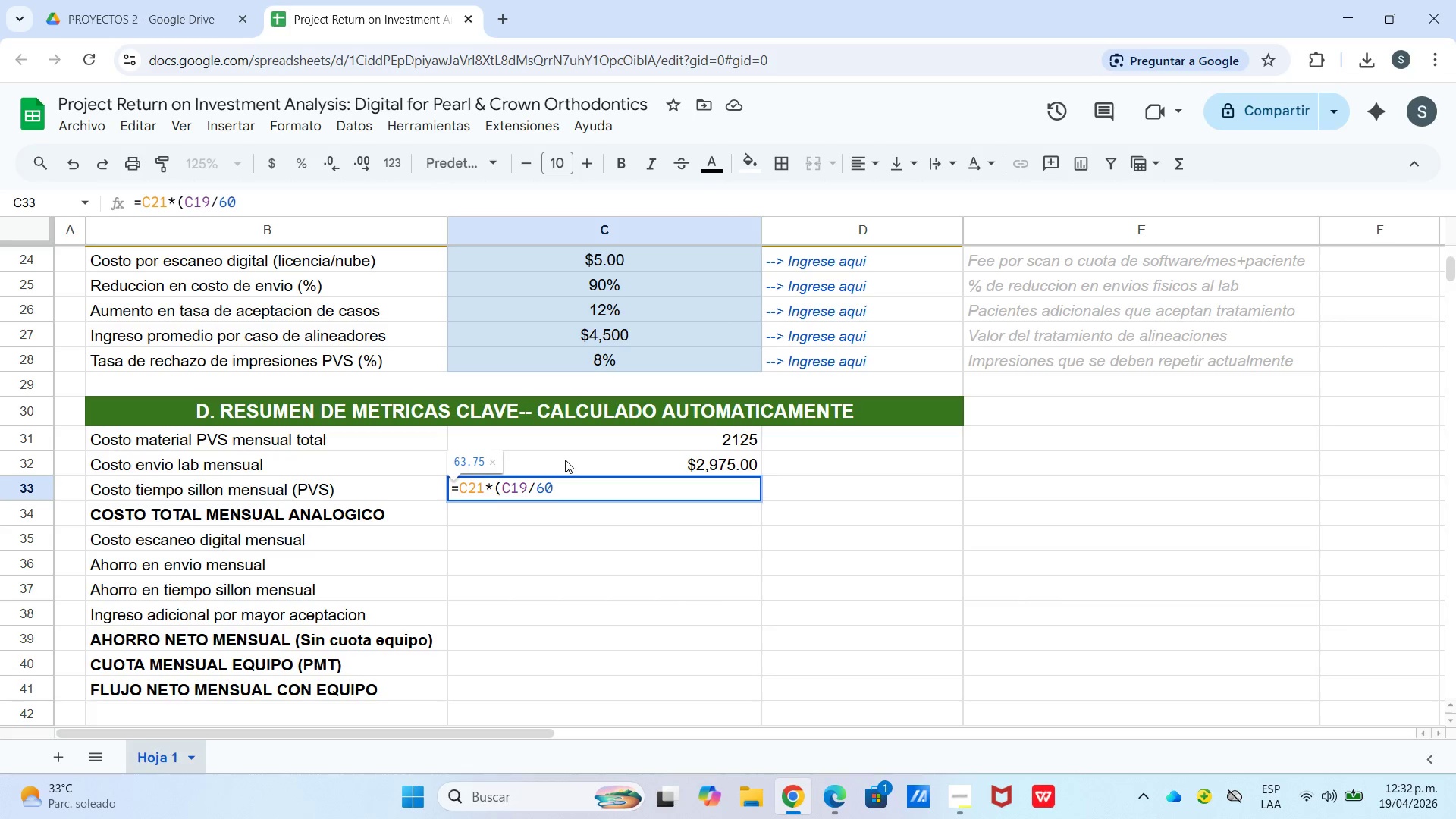 
key(Shift+9)
 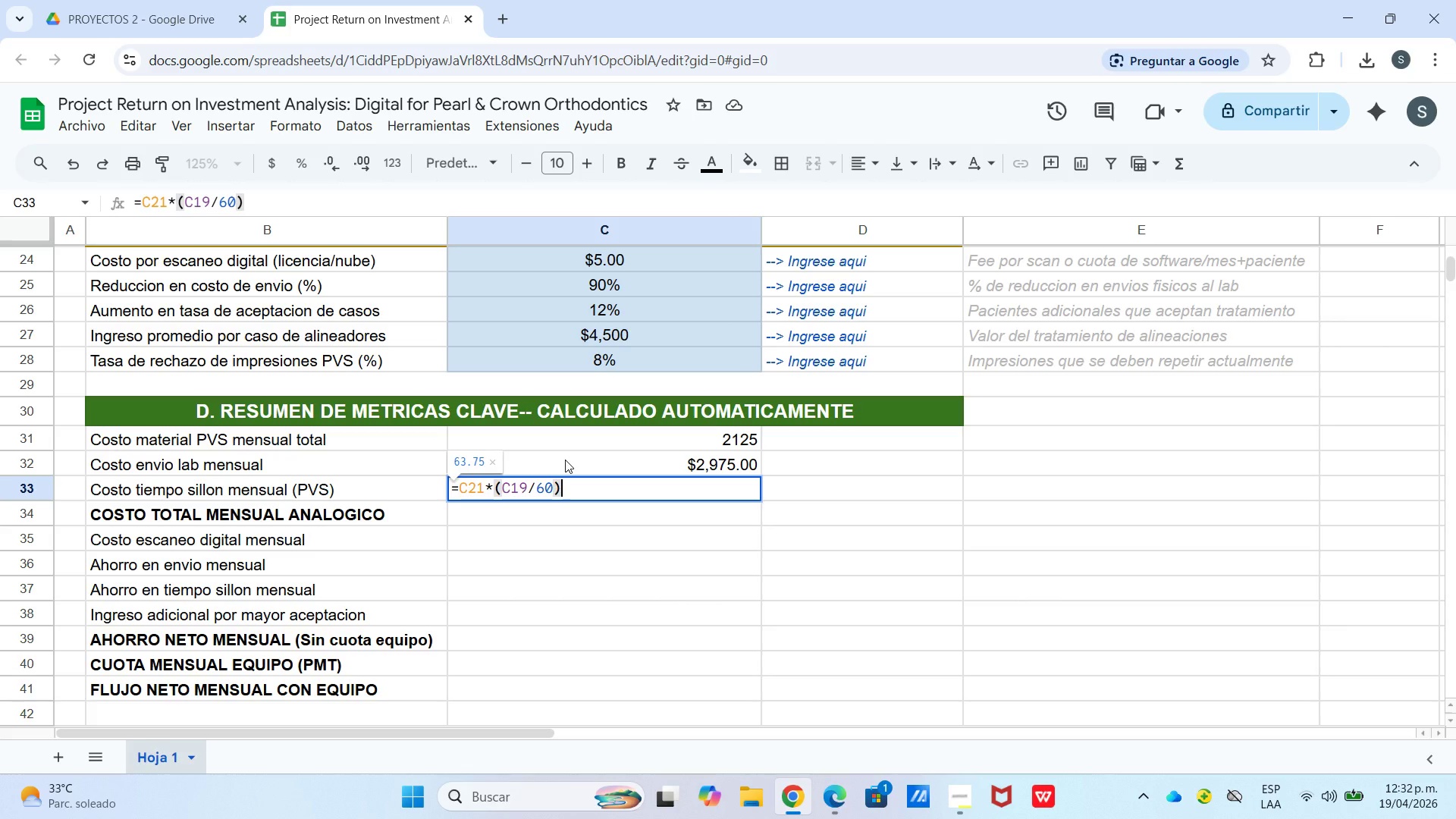 
key(NumpadAdd)
 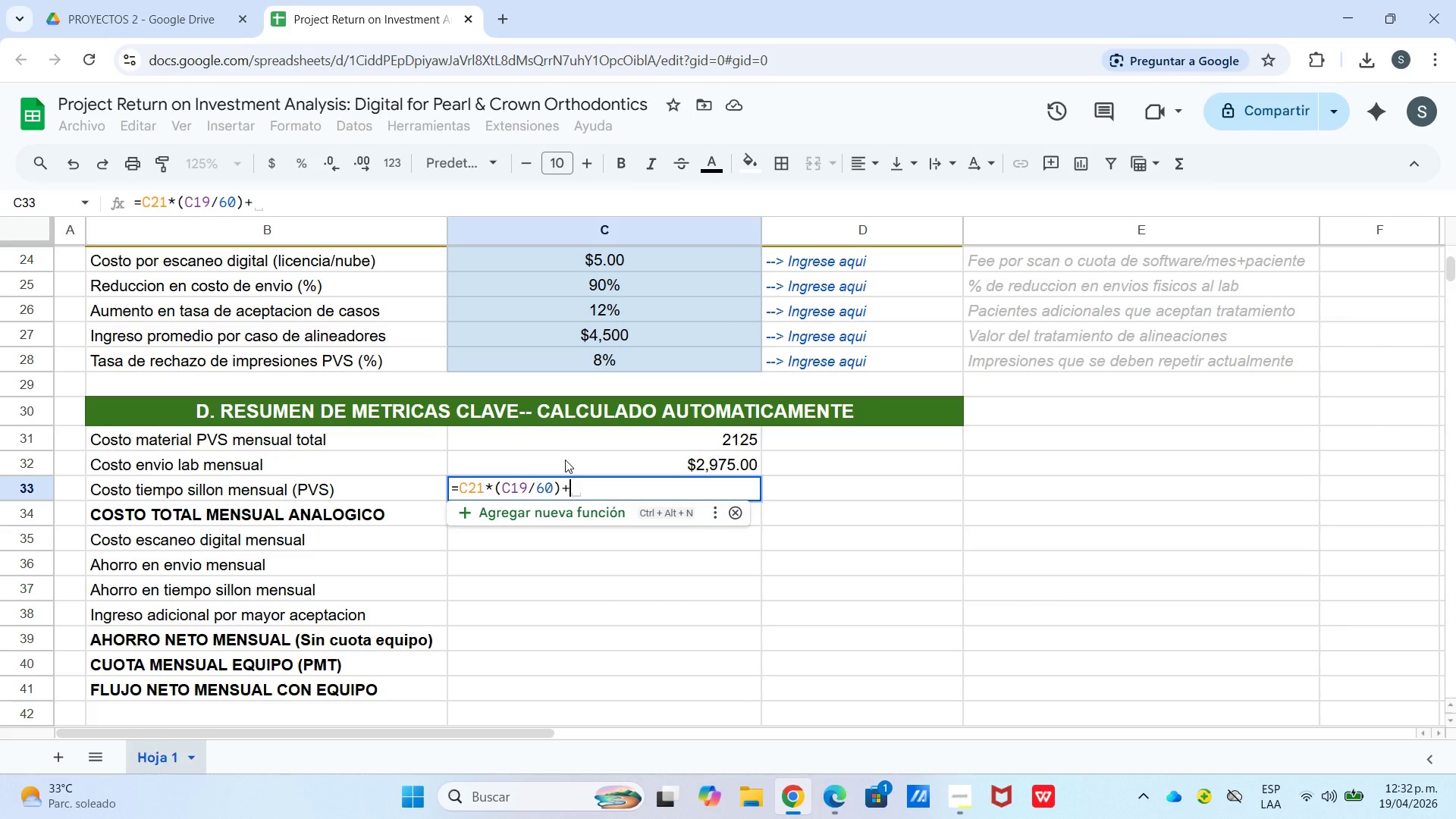 
key(Backspace)
 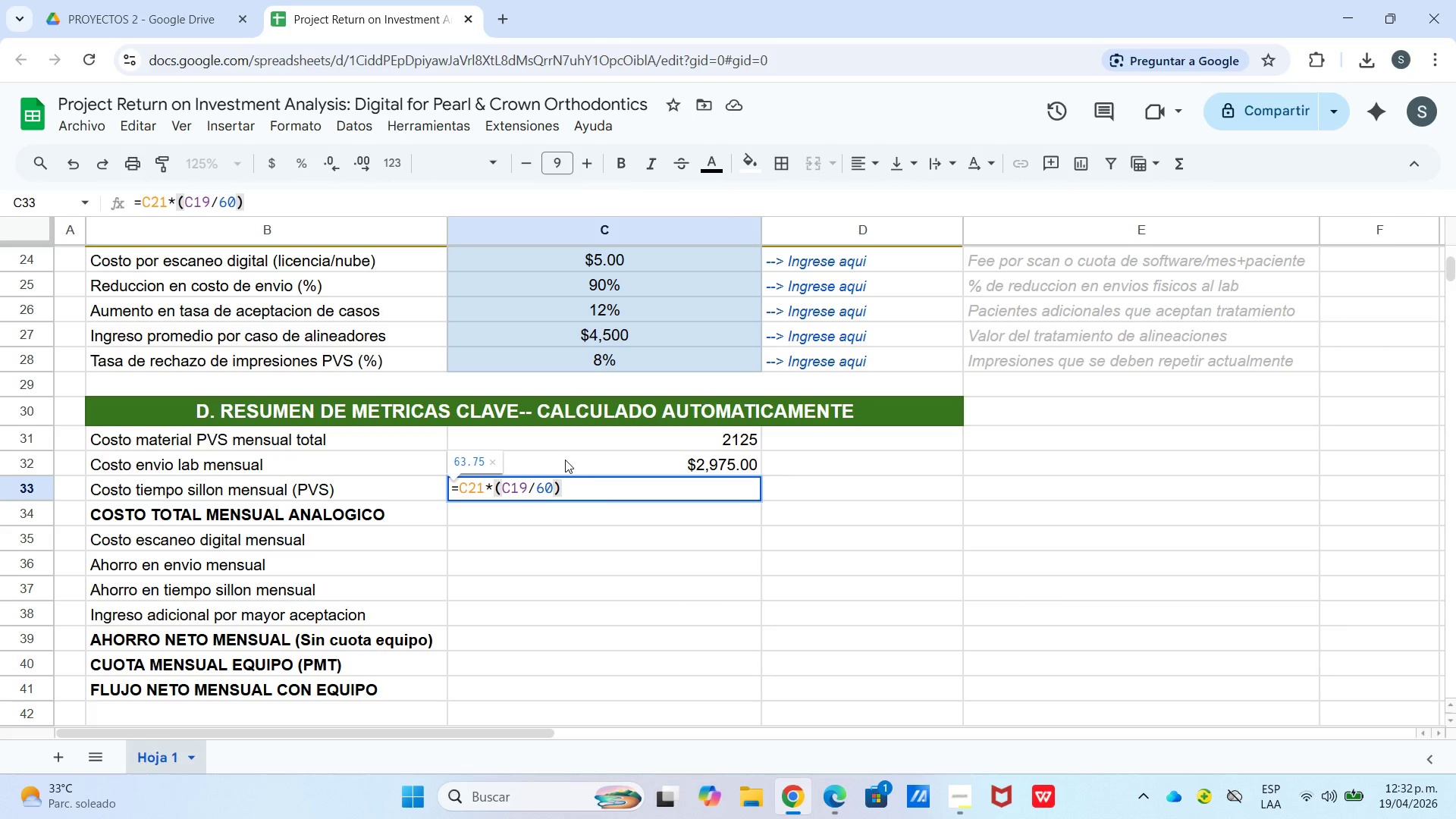 
key(NumpadMultiply)
 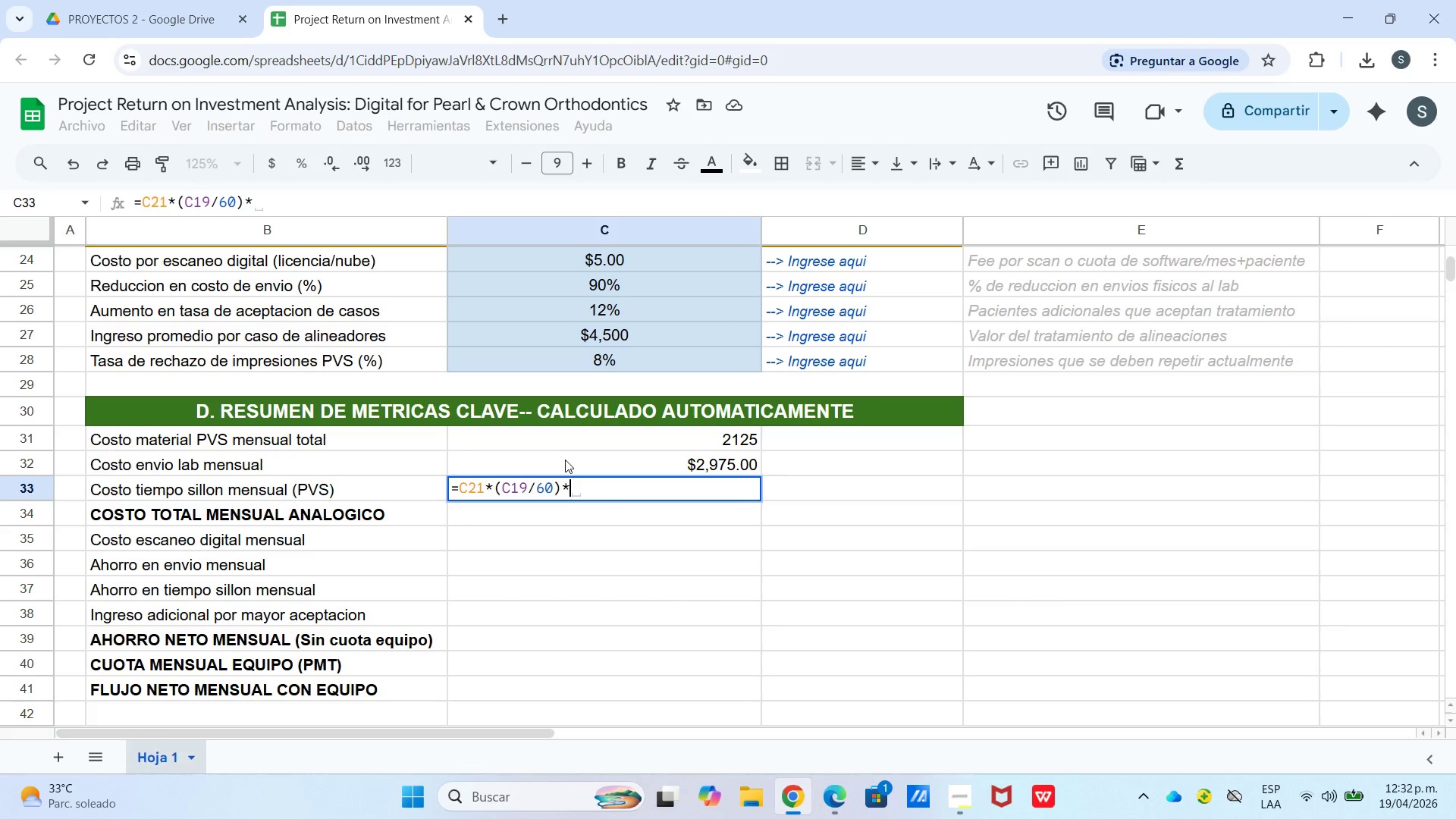 
type(c18)
 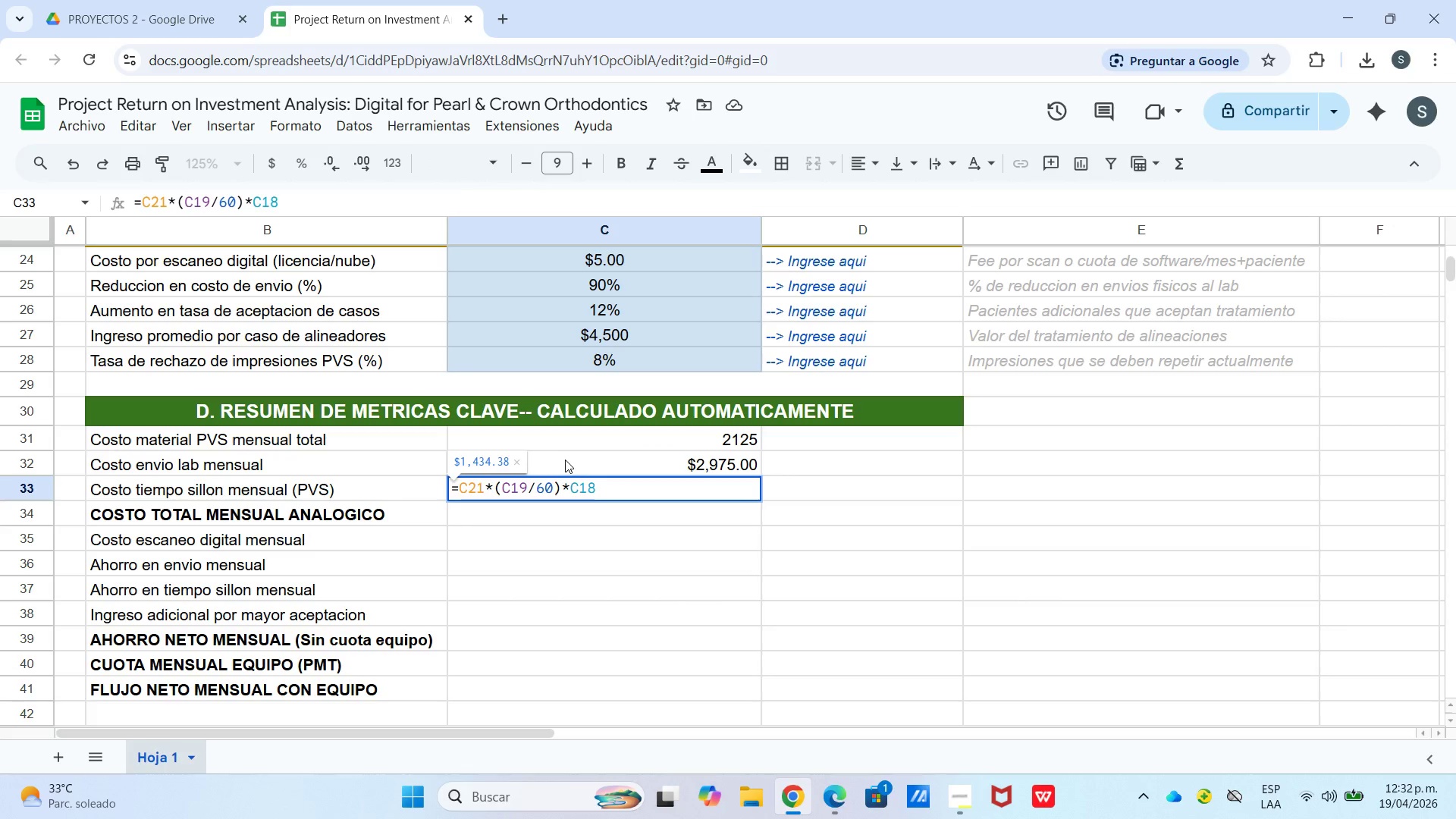 
key(Enter)
 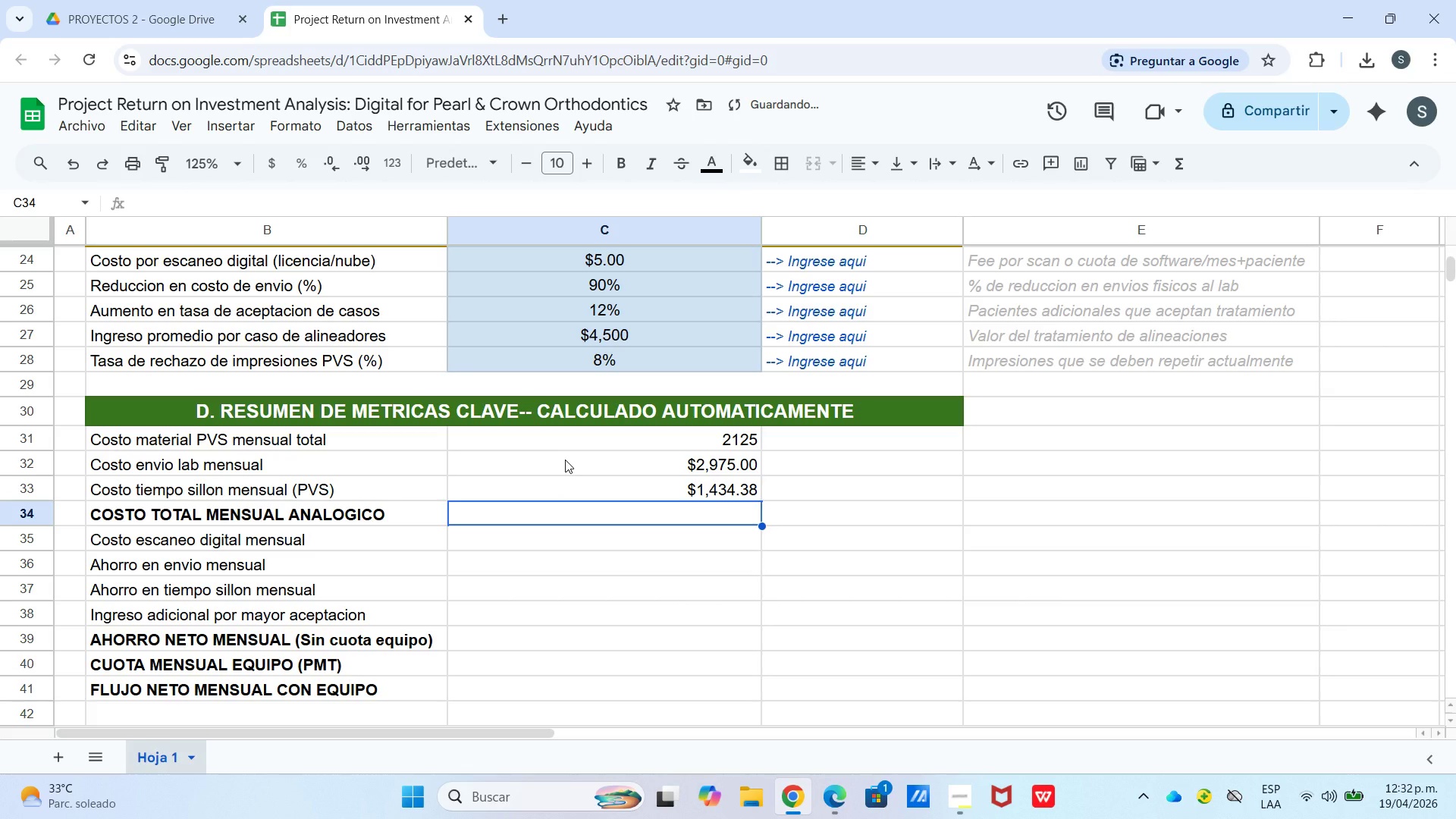 
type()c24*c21)
 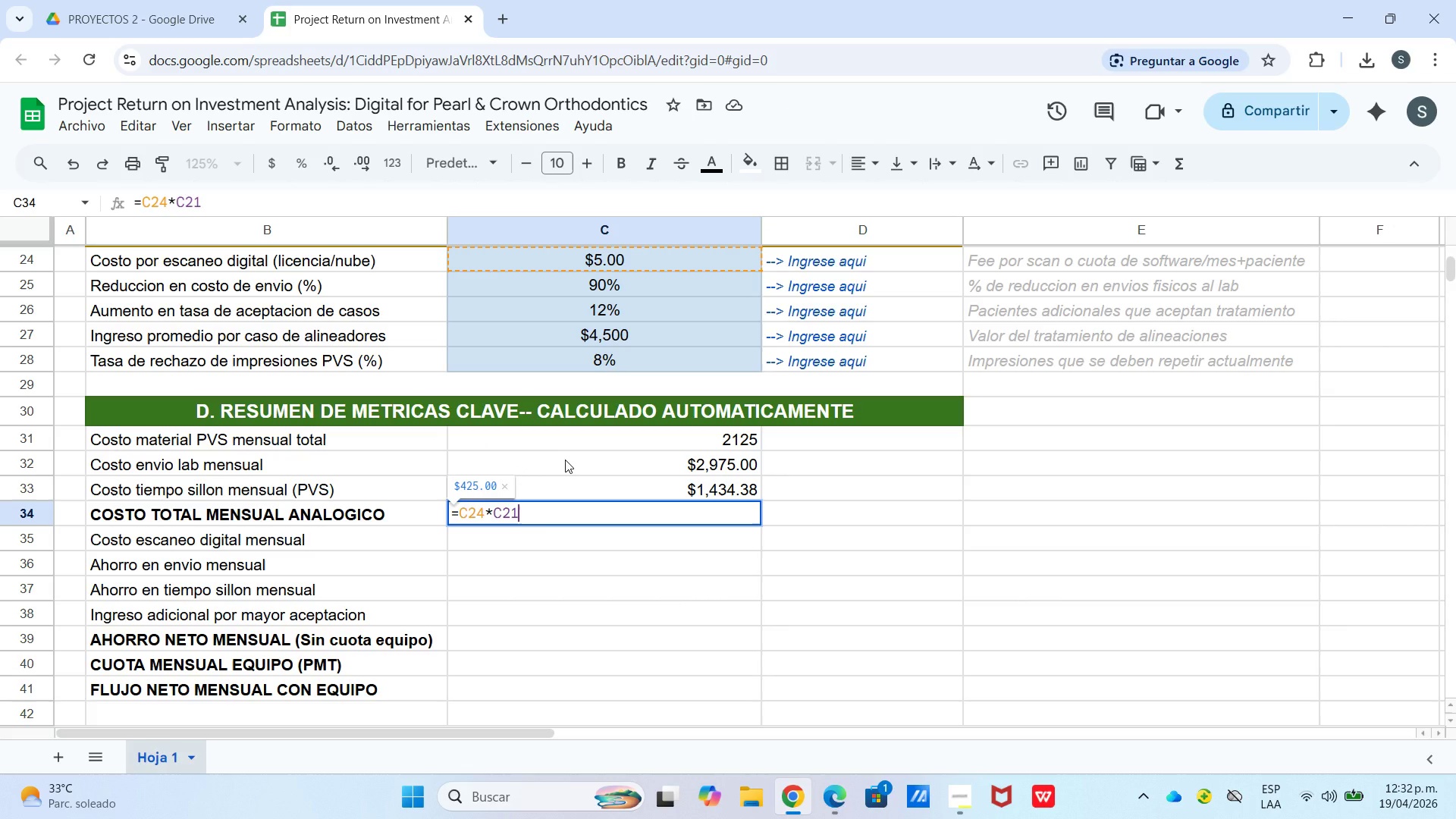 
key(Enter)
 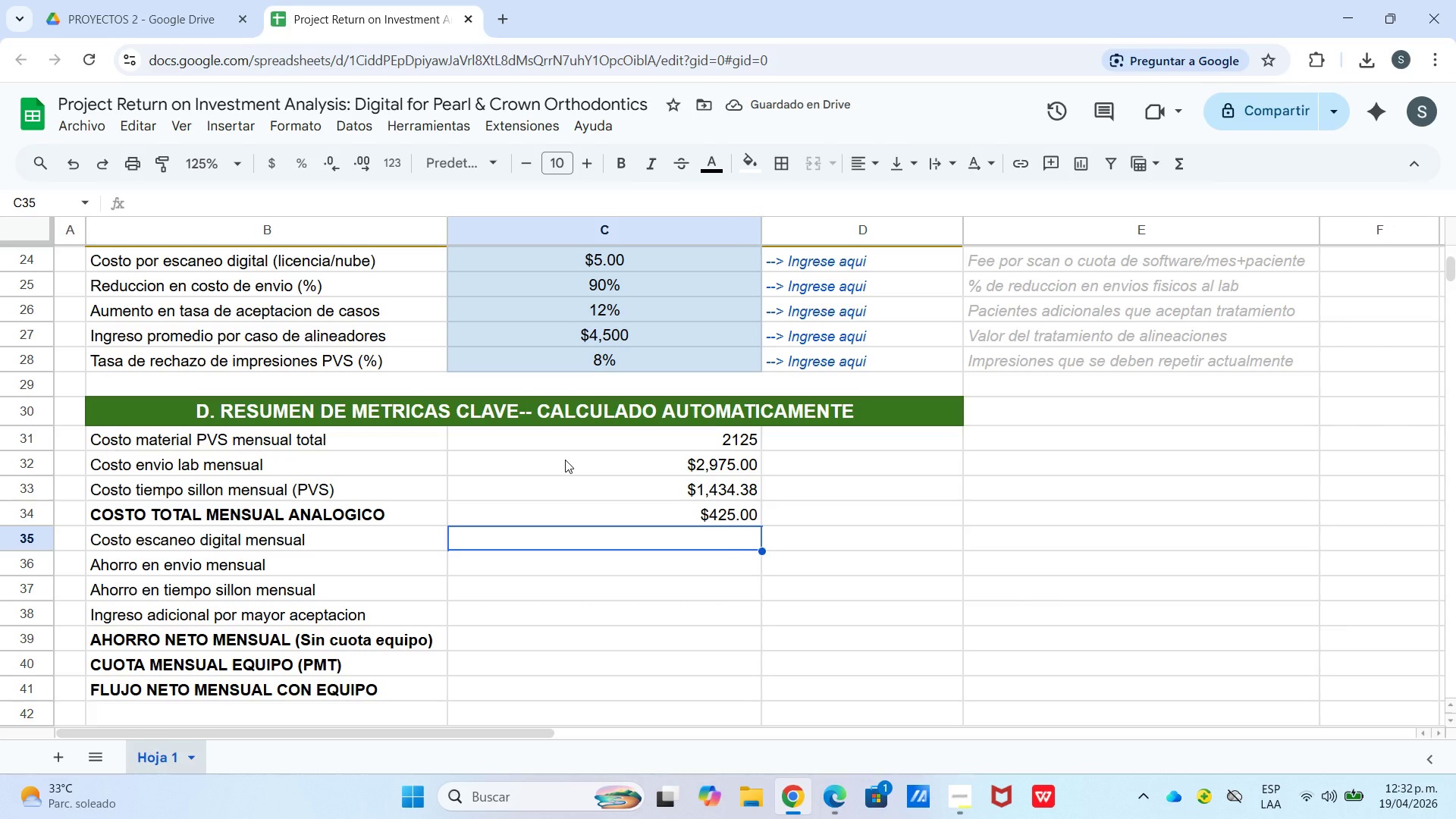 
type()c32*c25)
 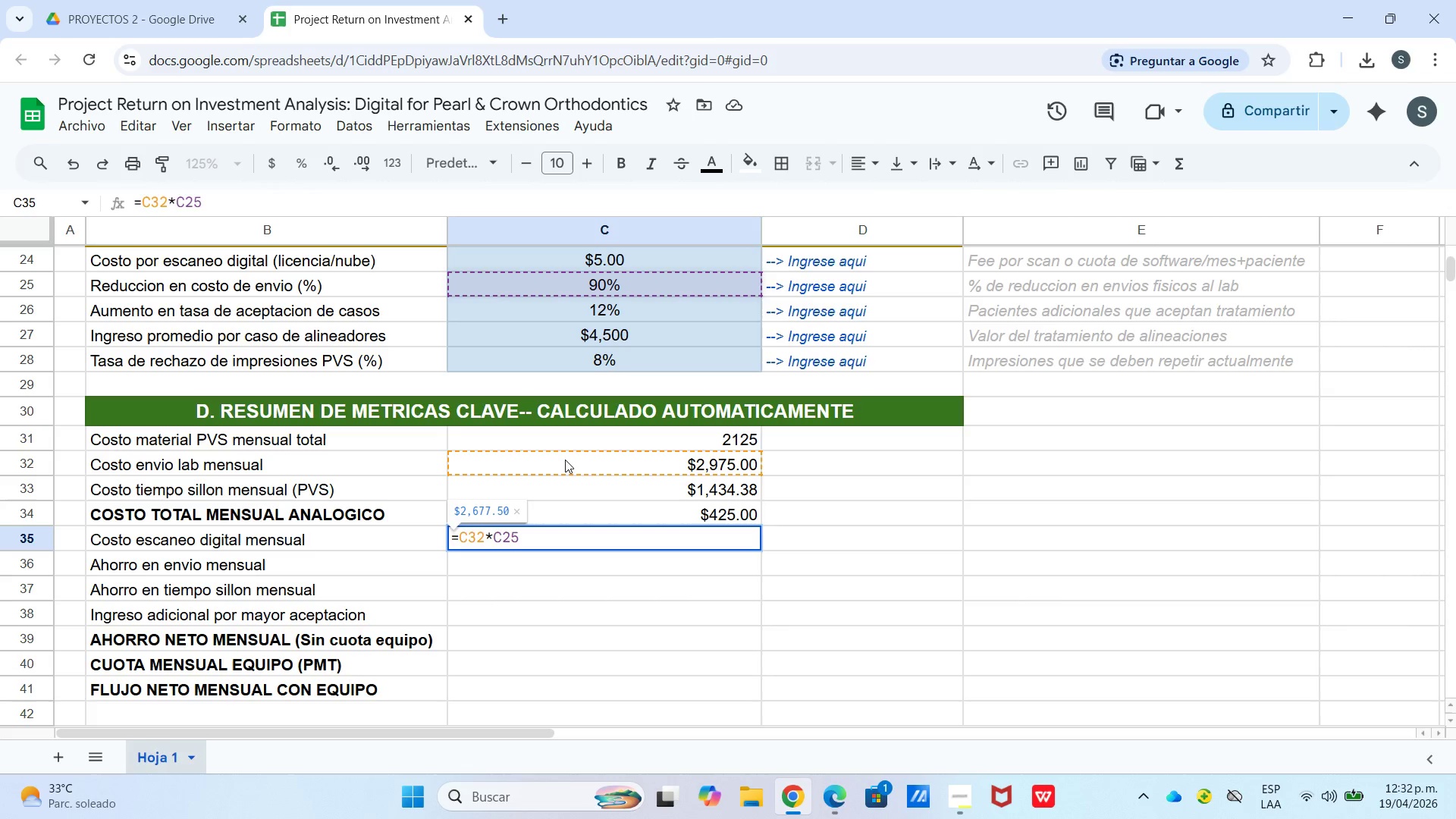 
key(Enter)
 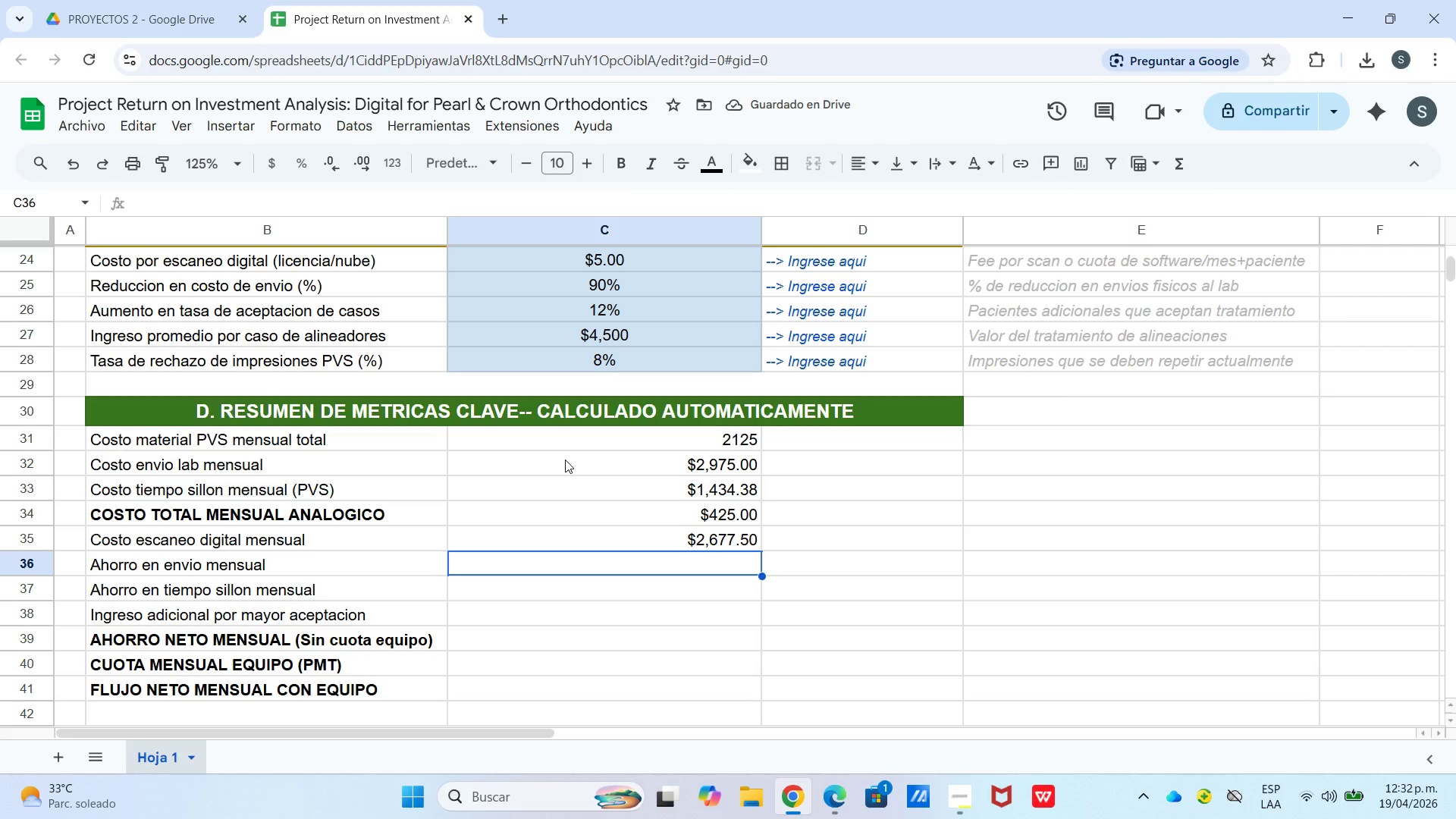 
type()c21)
 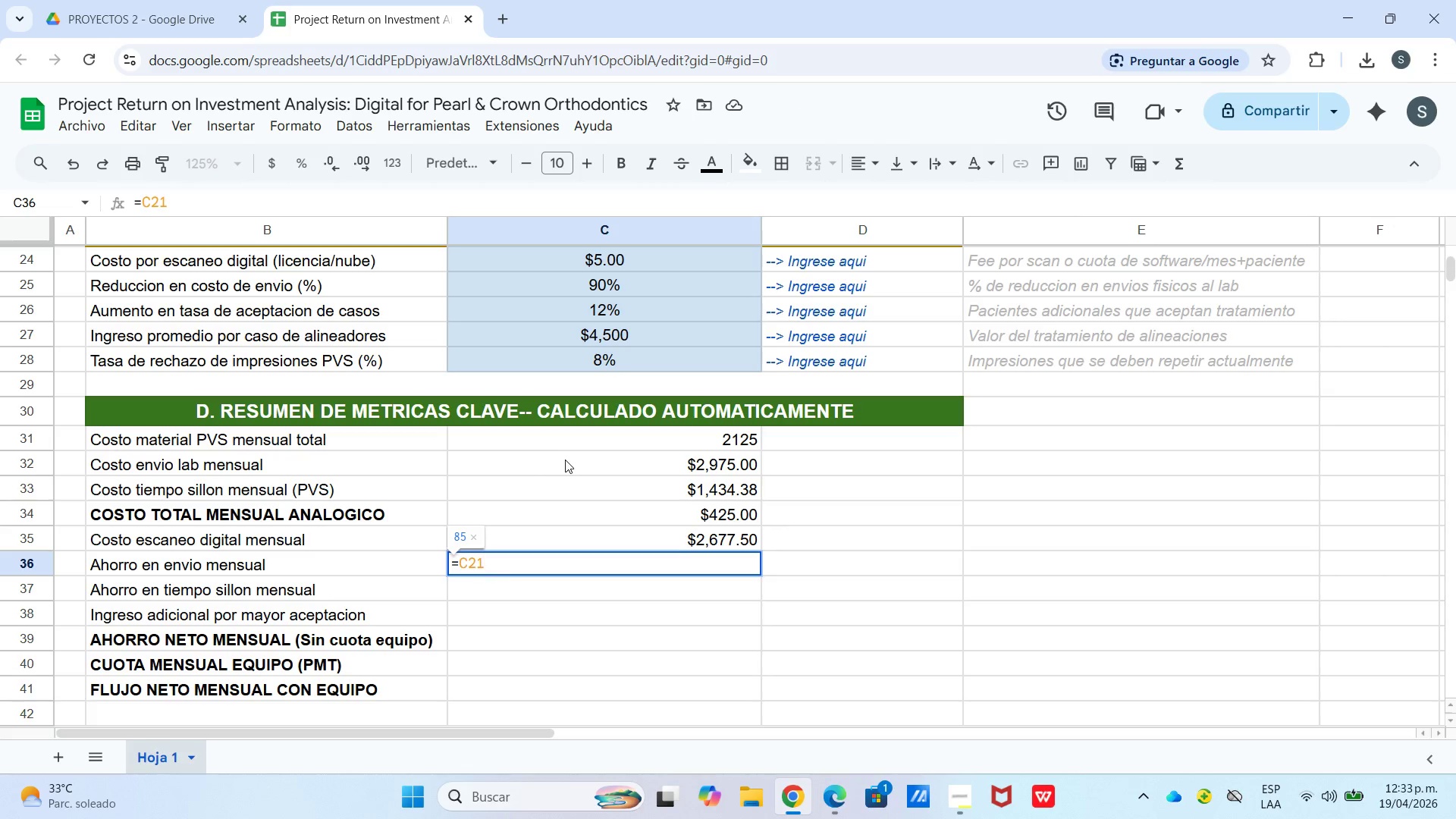 
type(***c19-c20(&60(*c18)
 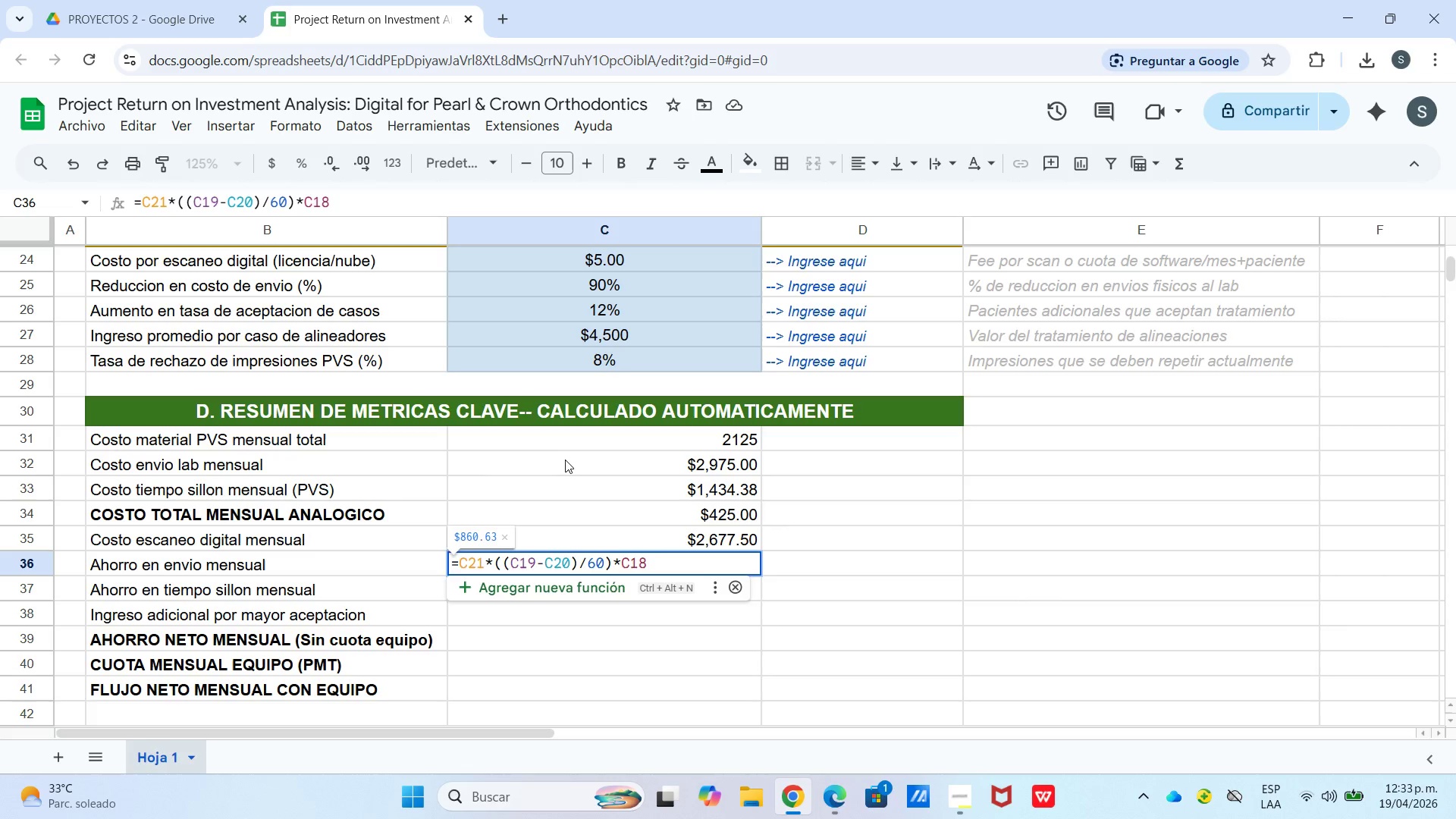 
key(Enter)
 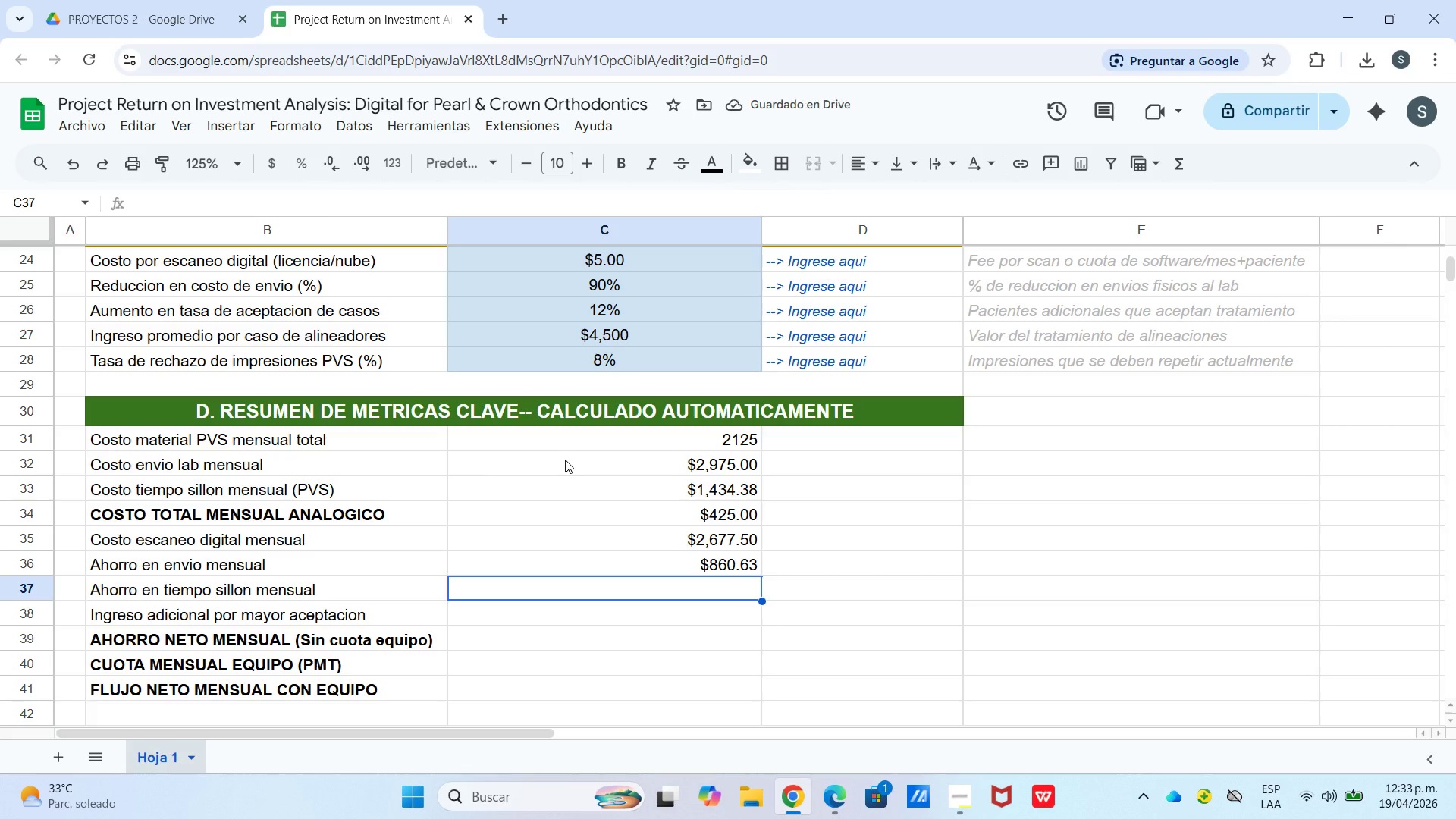 
type()c21*c26*c27)
 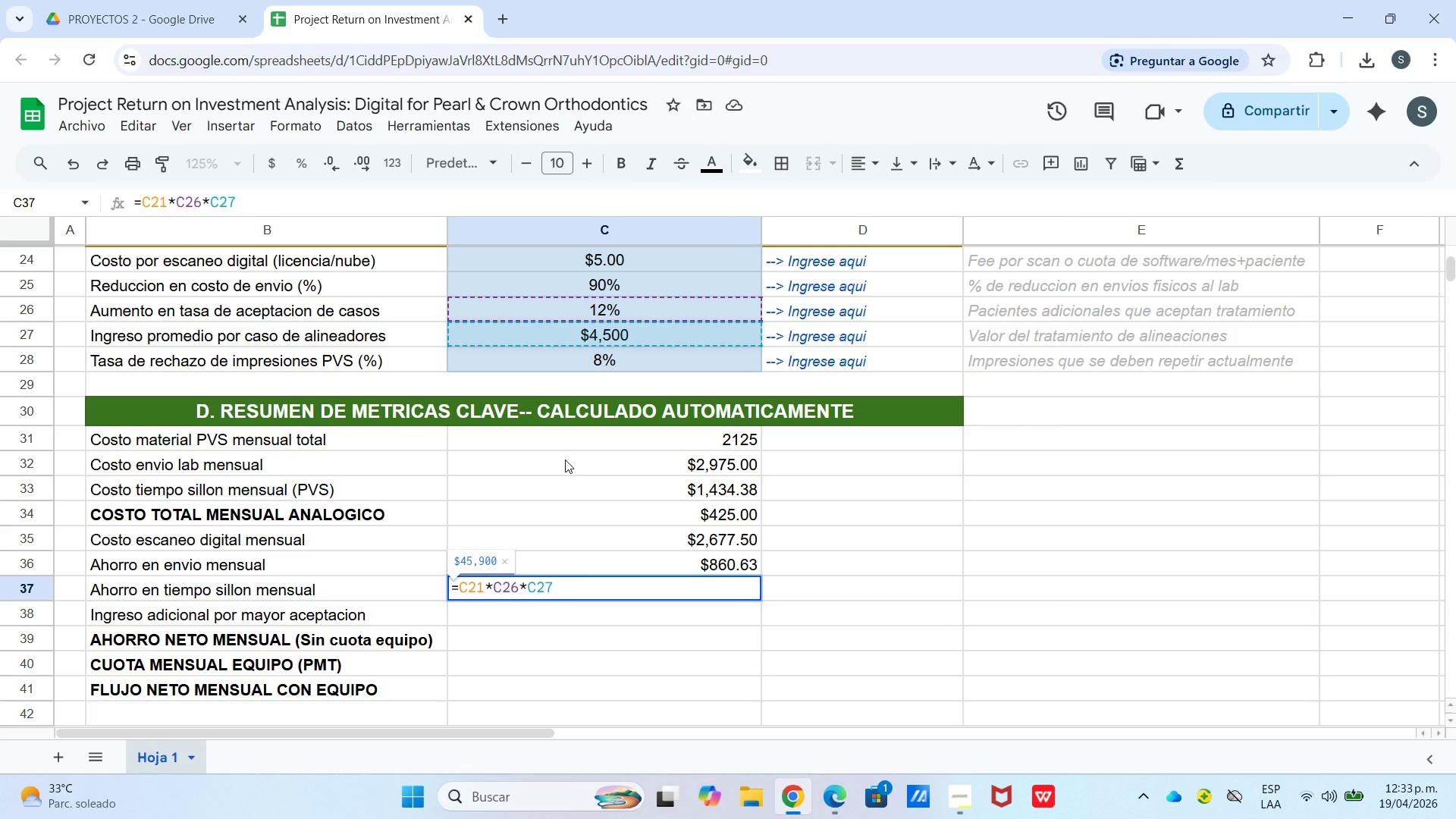 
key(Enter)
 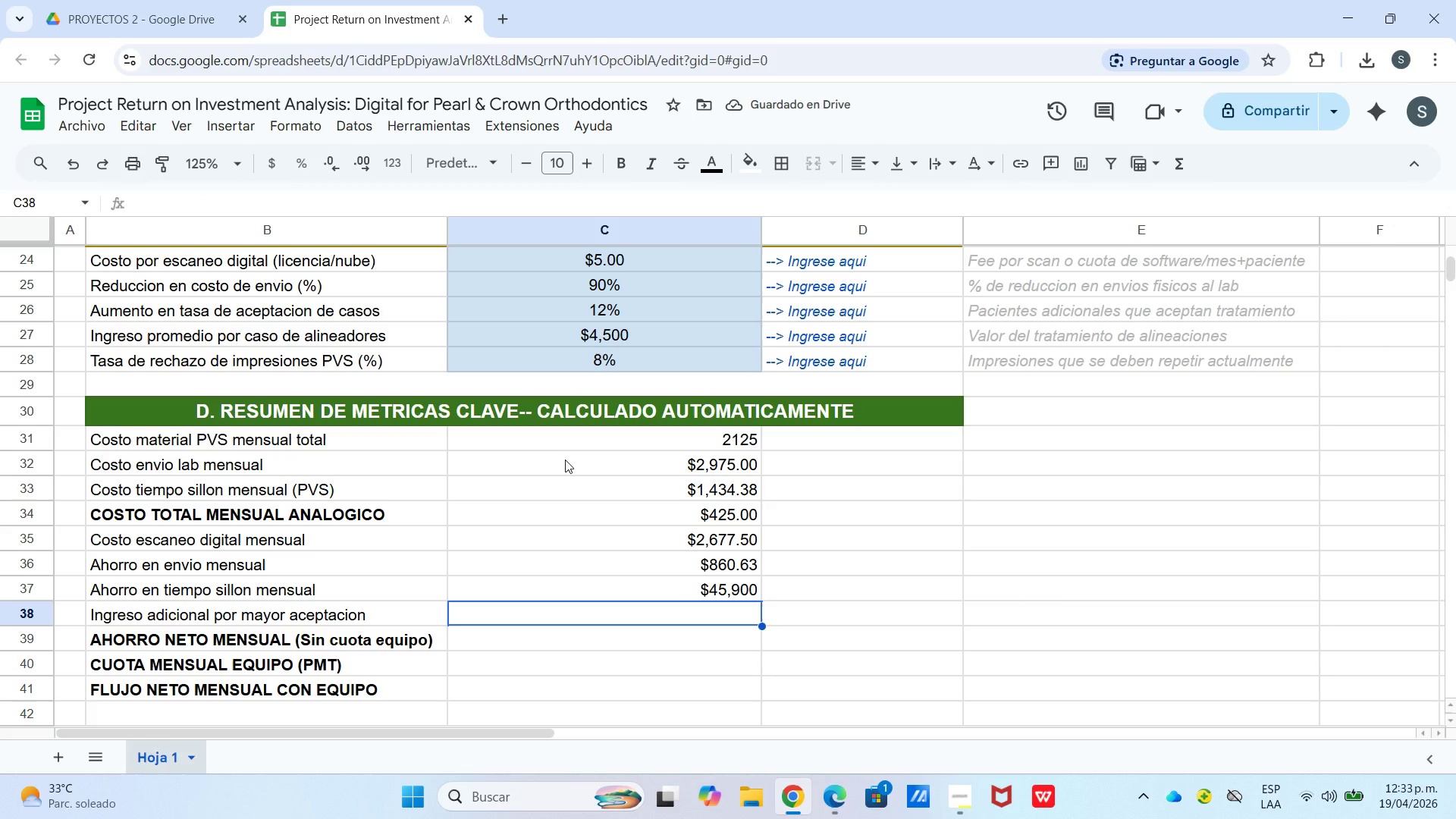 
type()c36+c37+c38)
 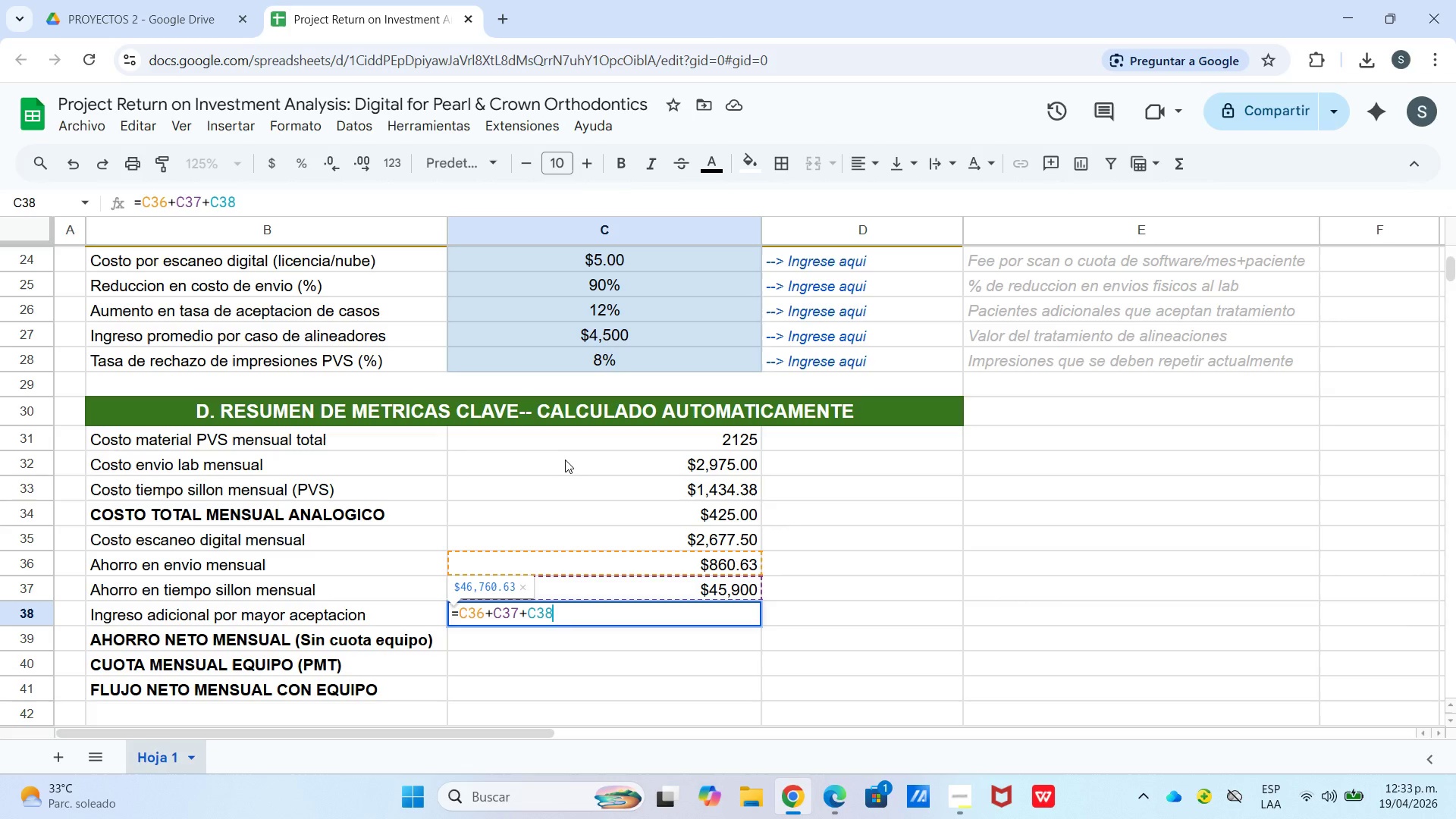 
type(-c35)
 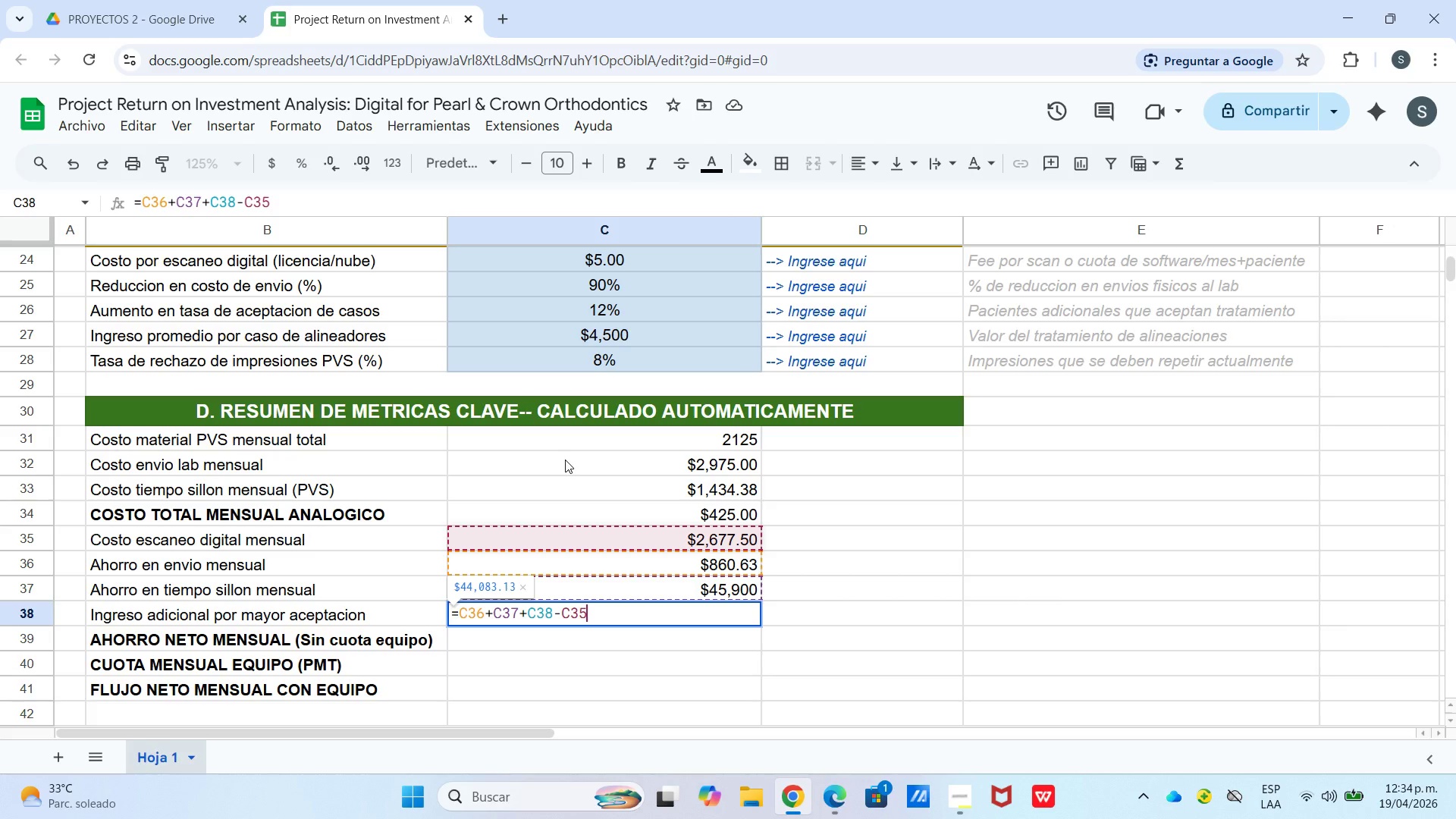 
key(Enter)
 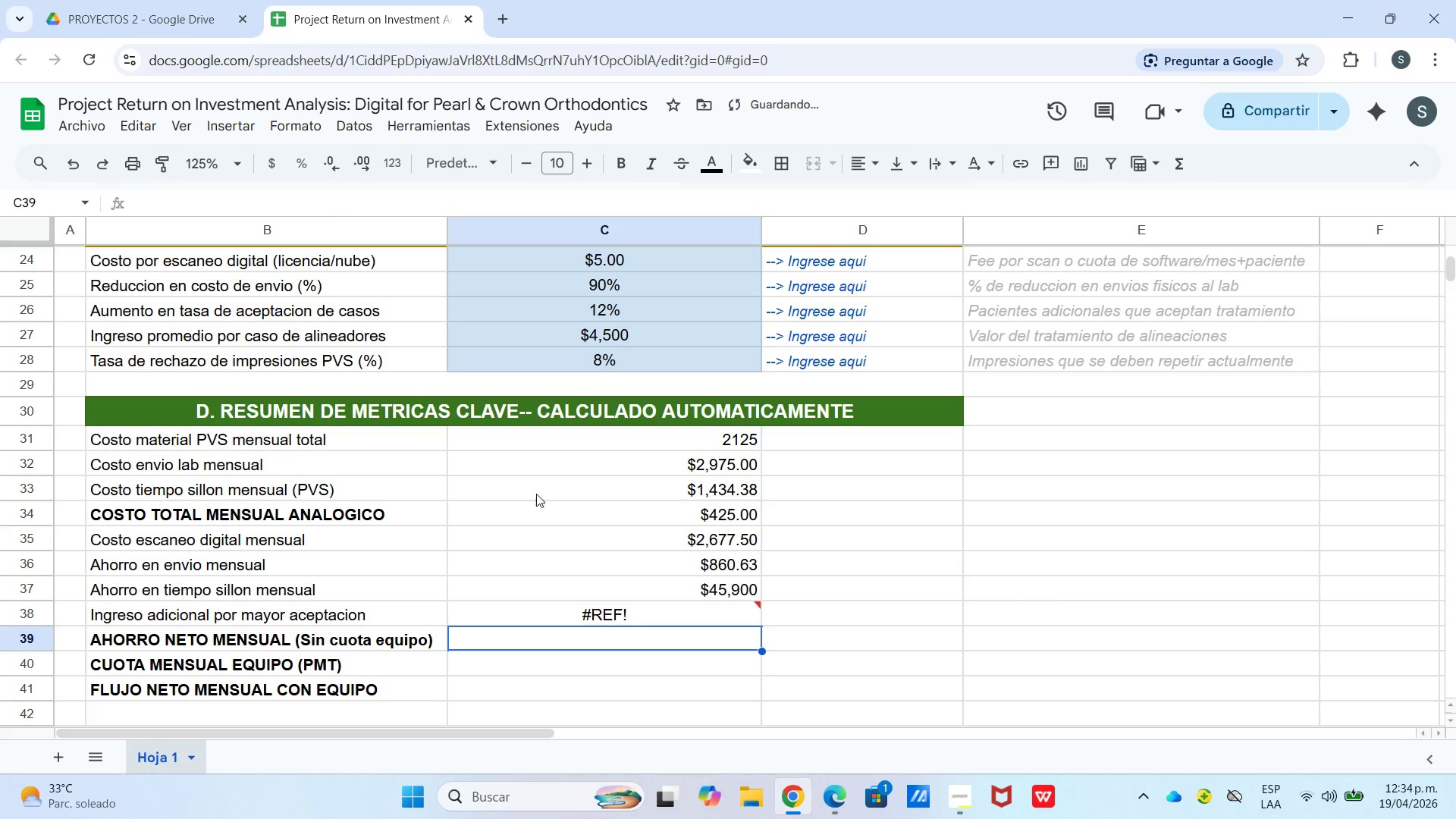 
left_click([584, 617])
 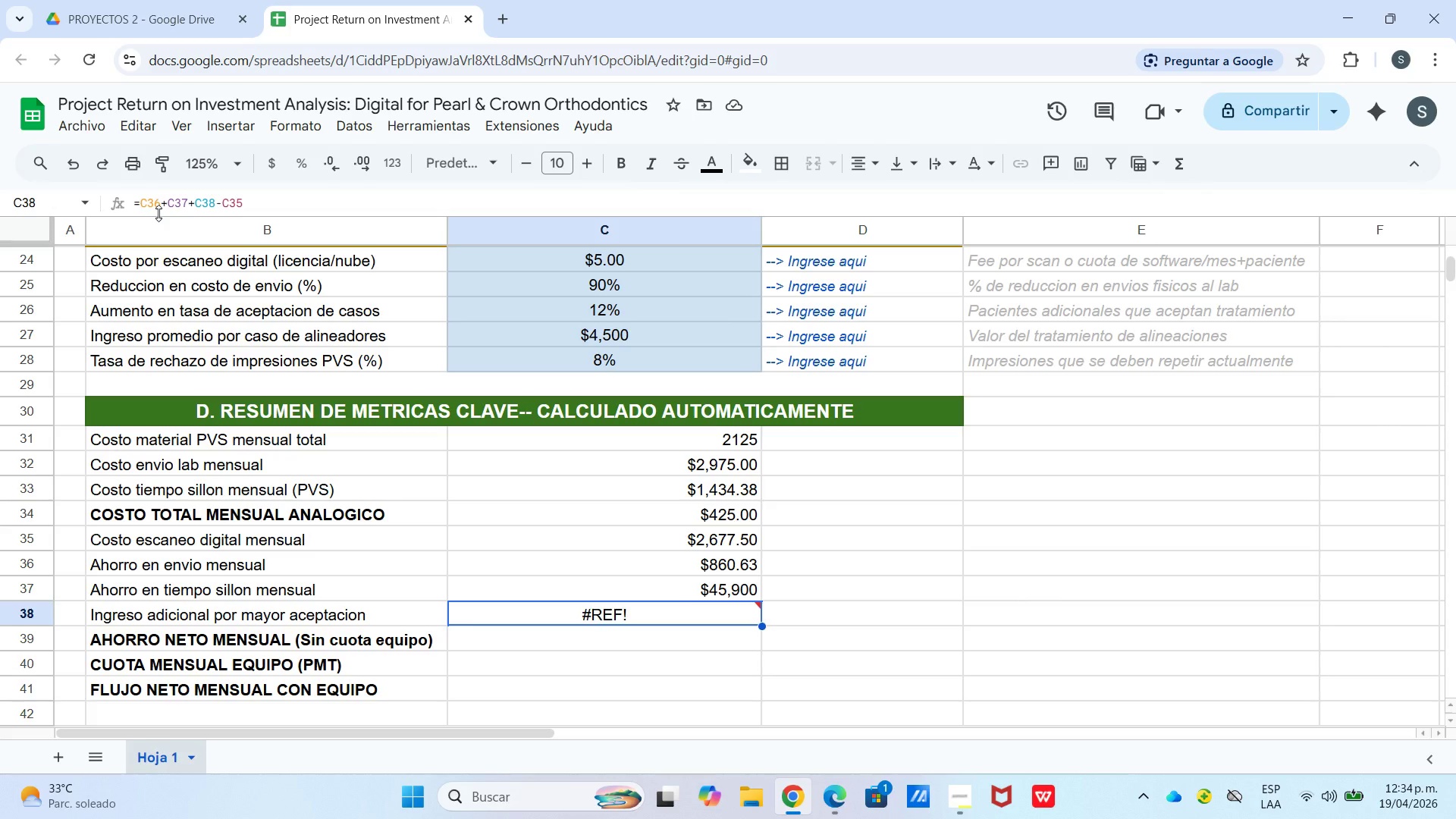 
wait(14.8)
 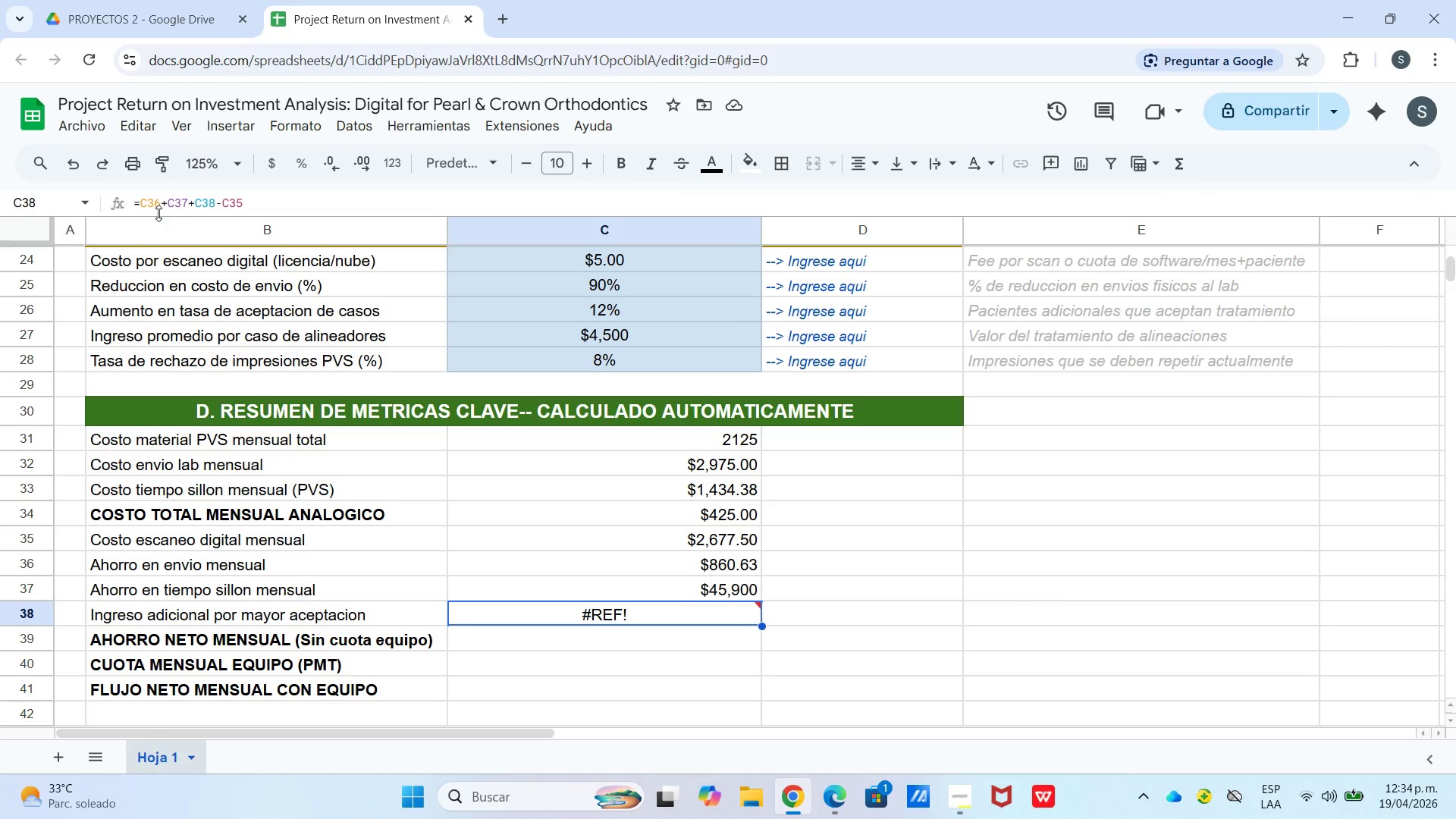 
left_click([304, 206])
 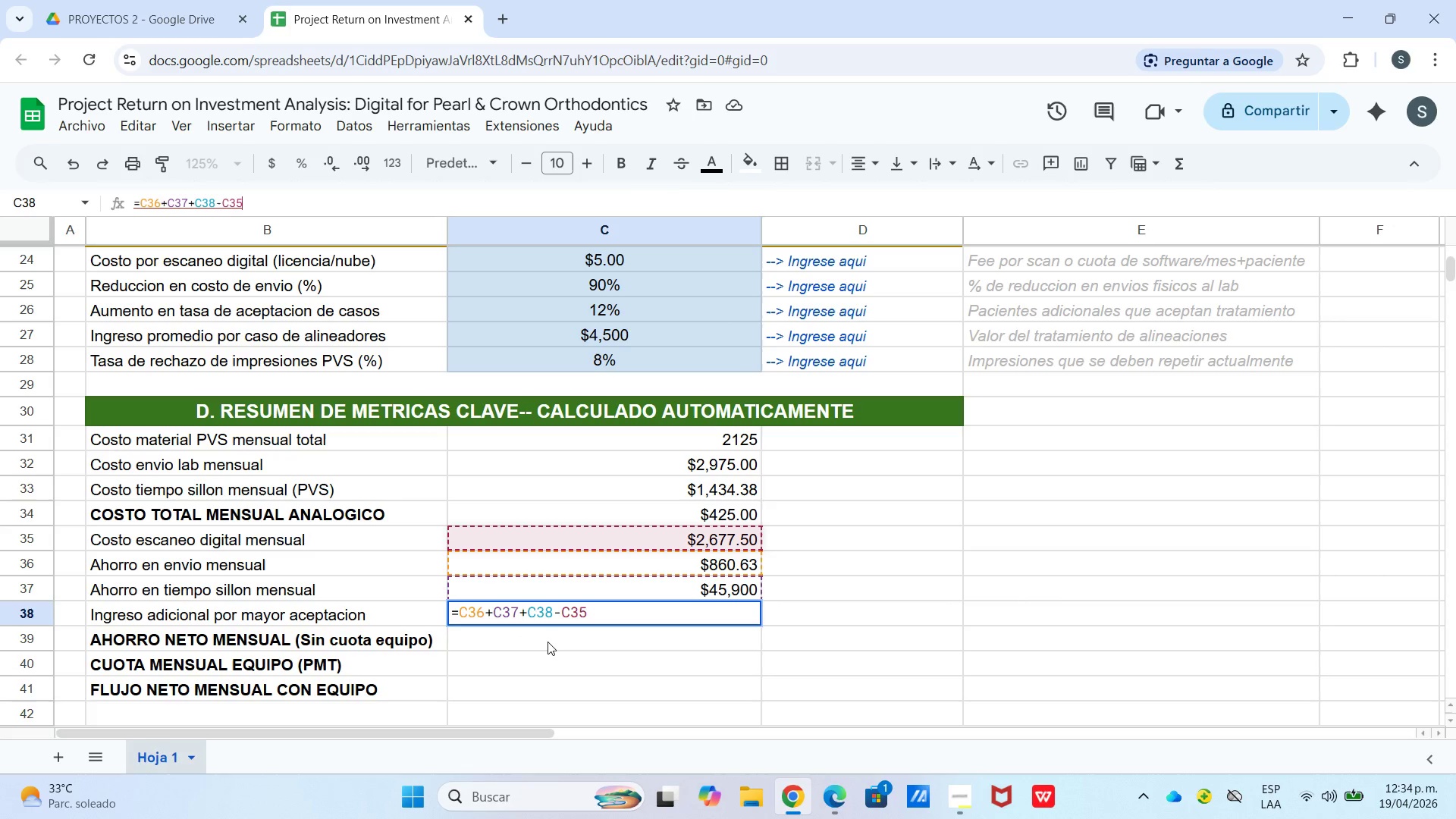 
wait(15.77)
 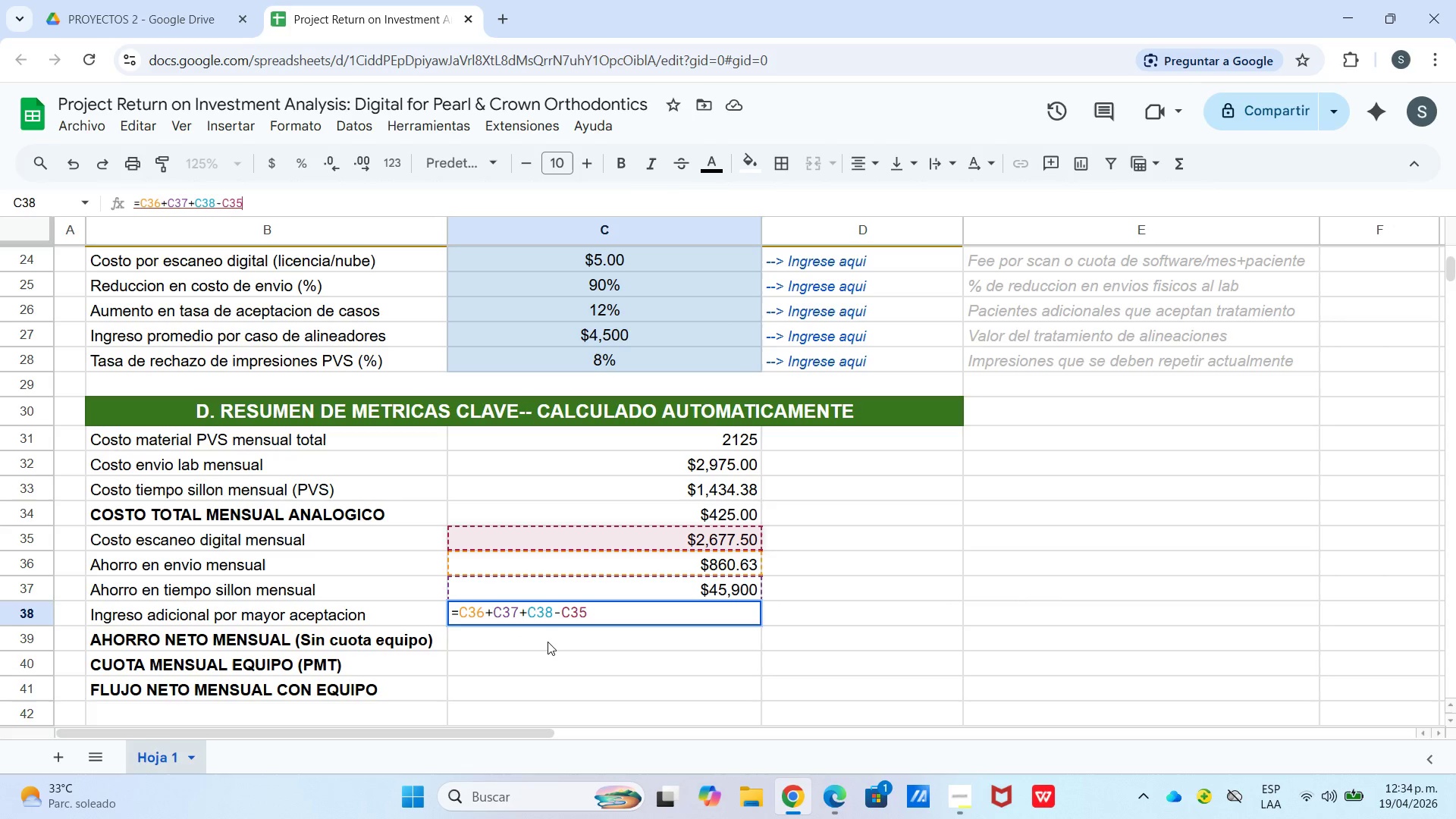 
left_click([548, 642])
 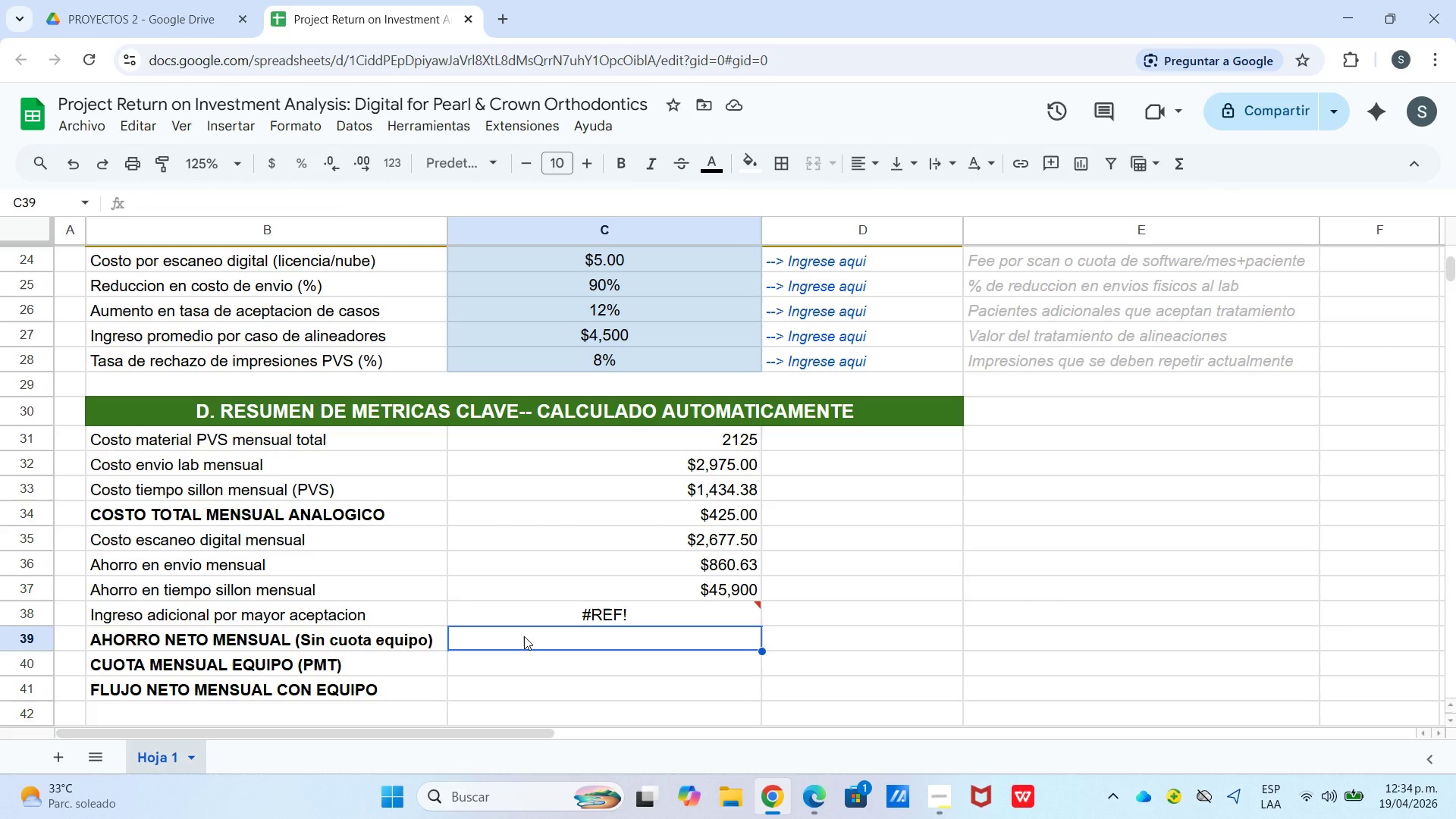 
type()c12)
 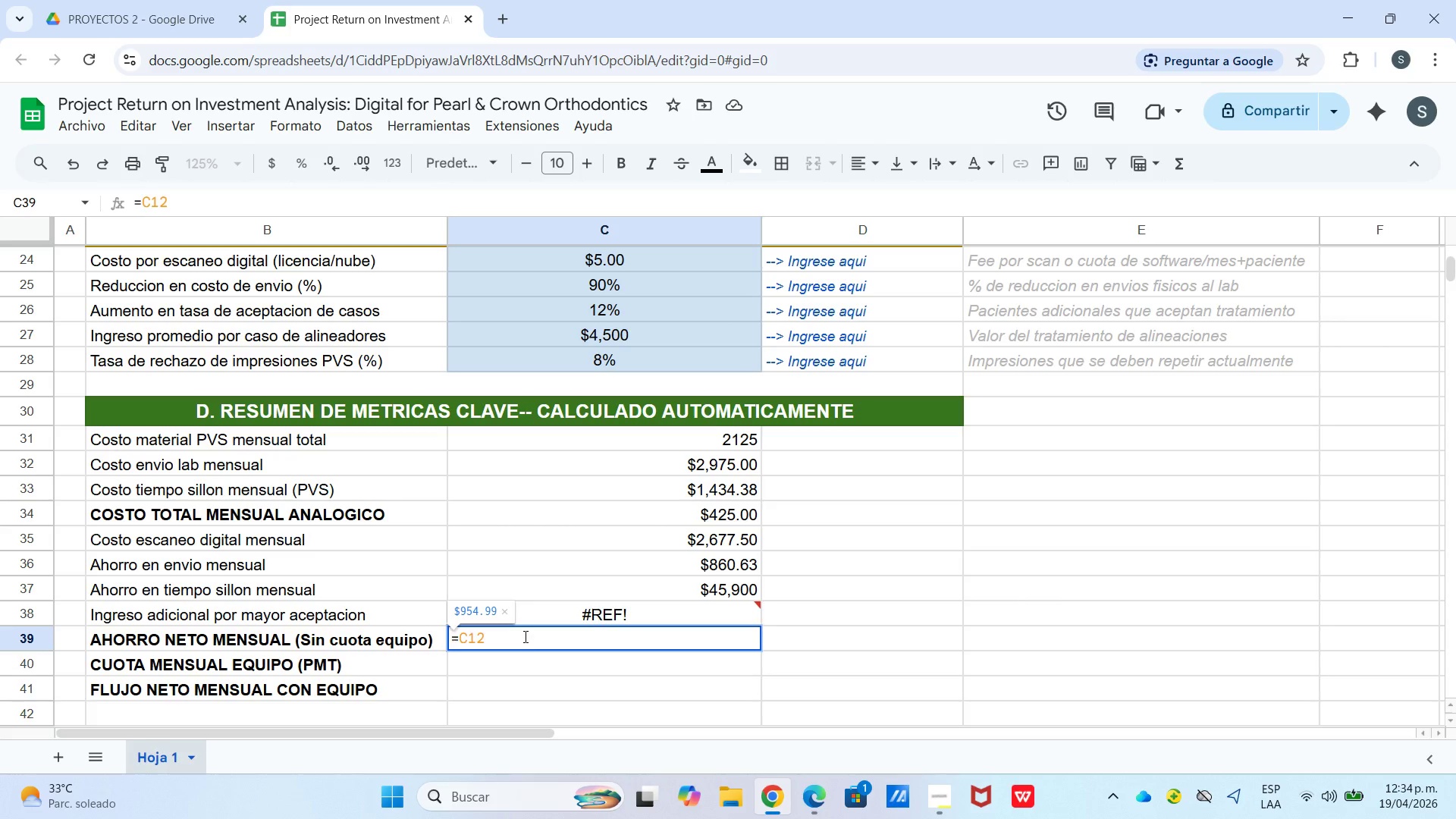 
key(Enter)
 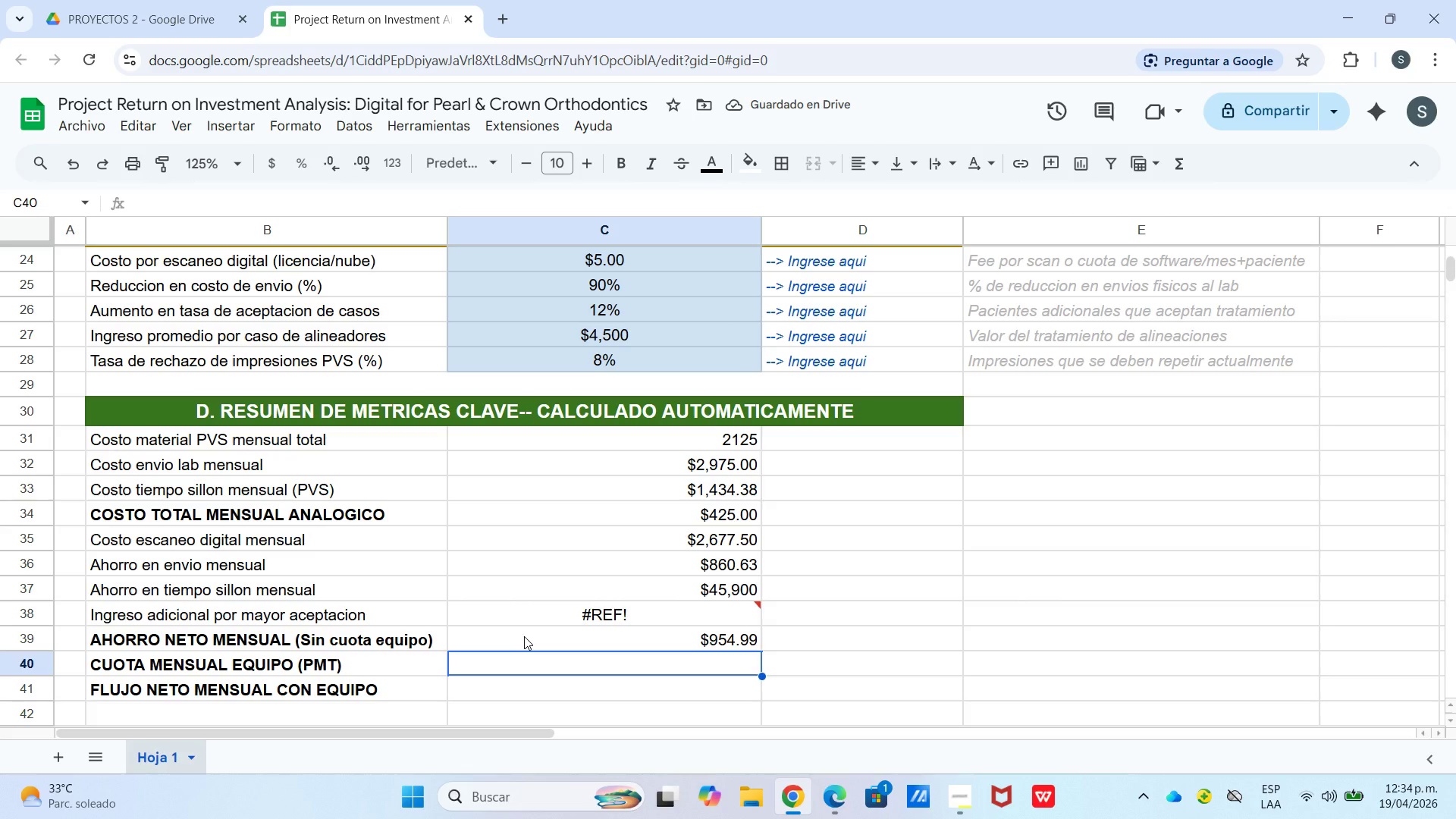 
type()c39-c40)
 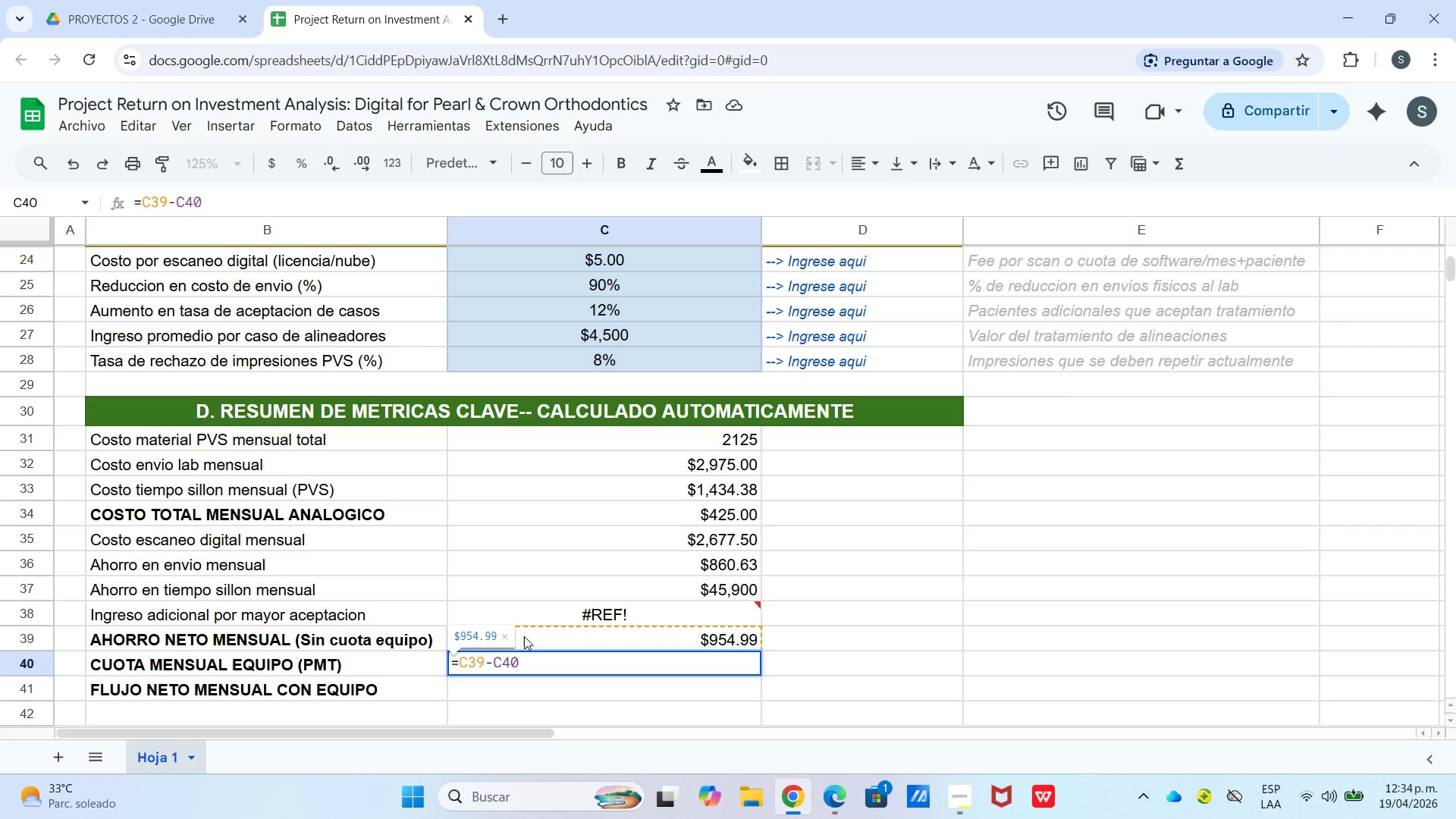 
key(Enter)
 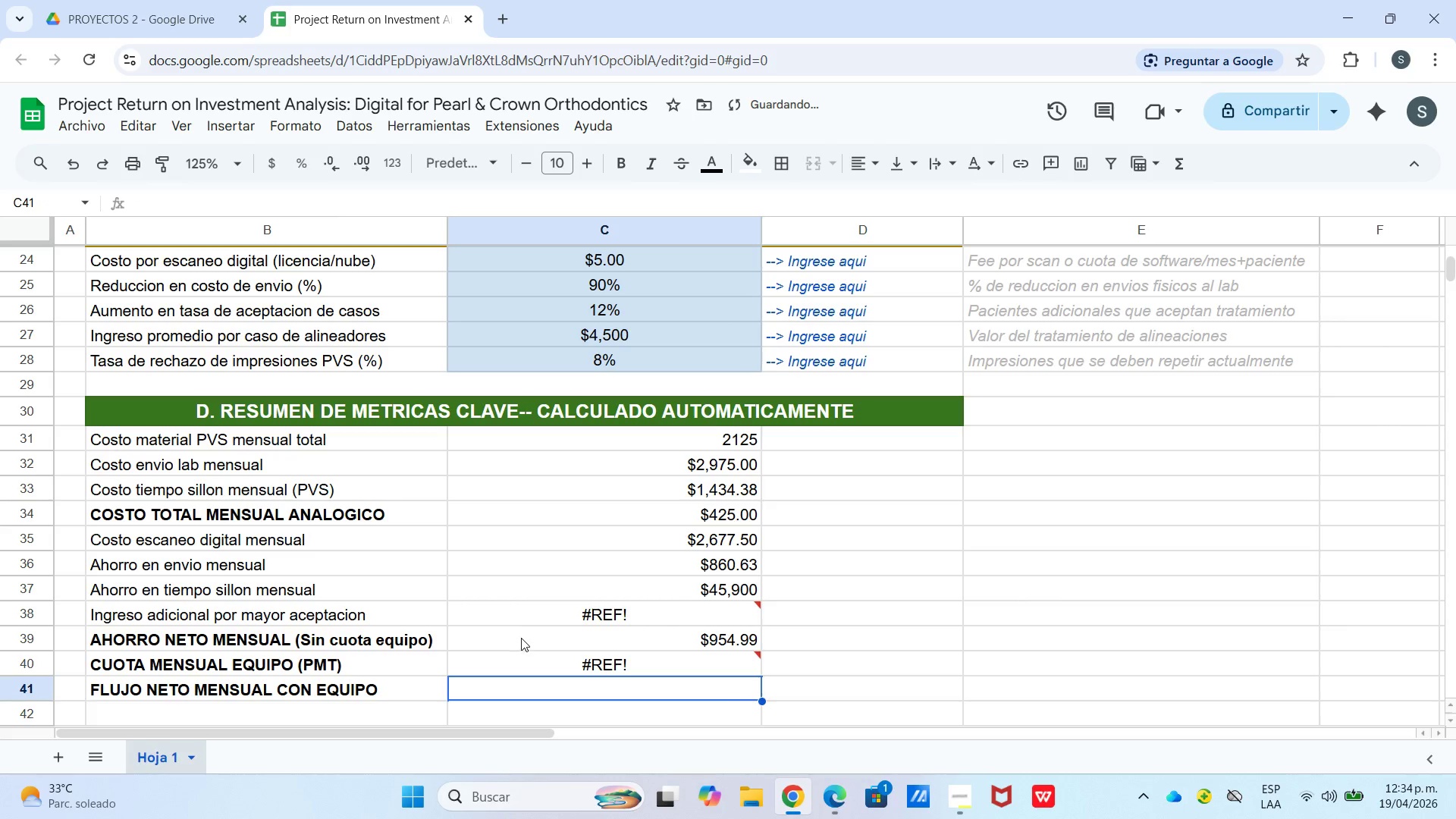 
left_click([546, 658])
 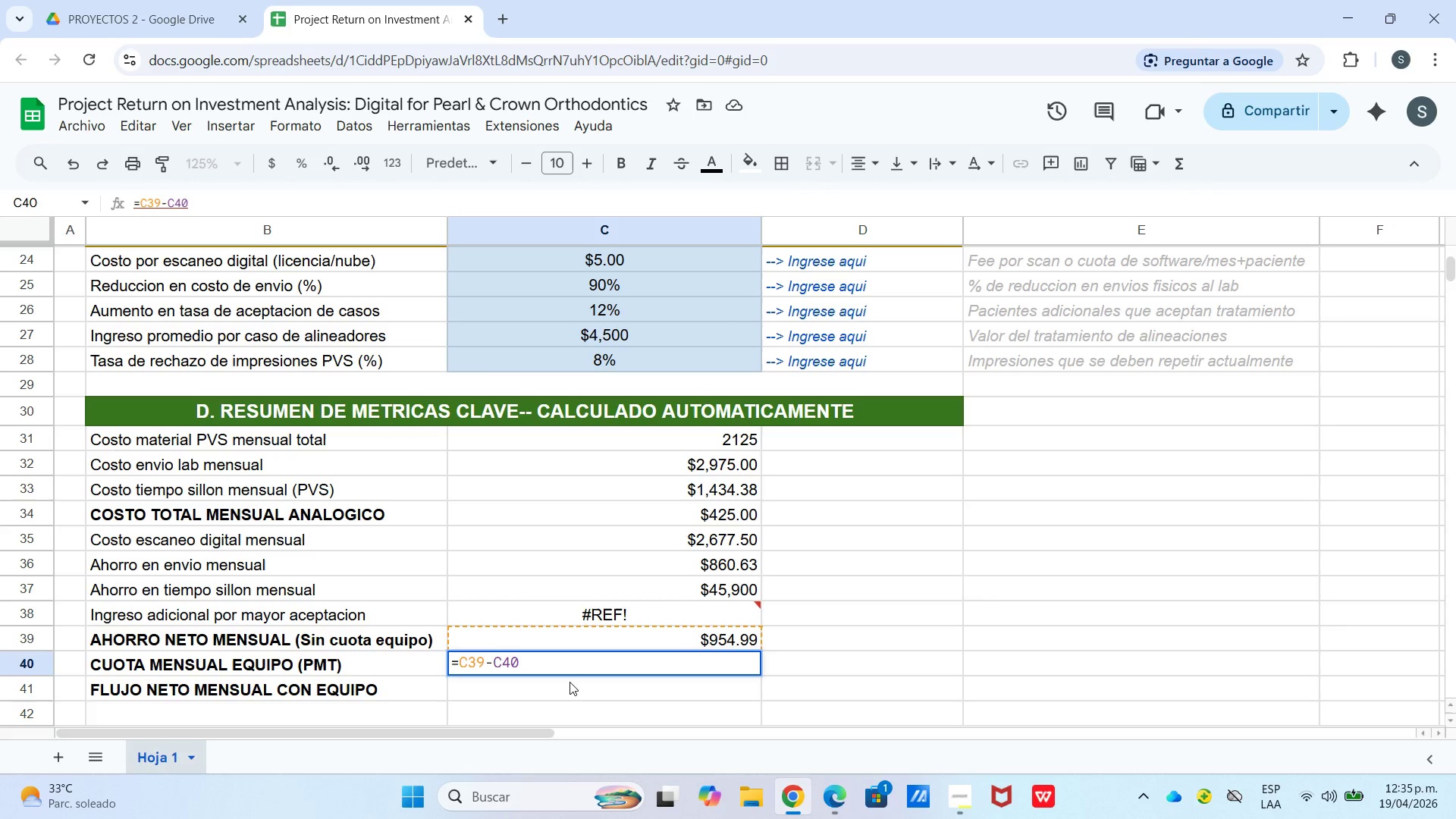 
wait(7.73)
 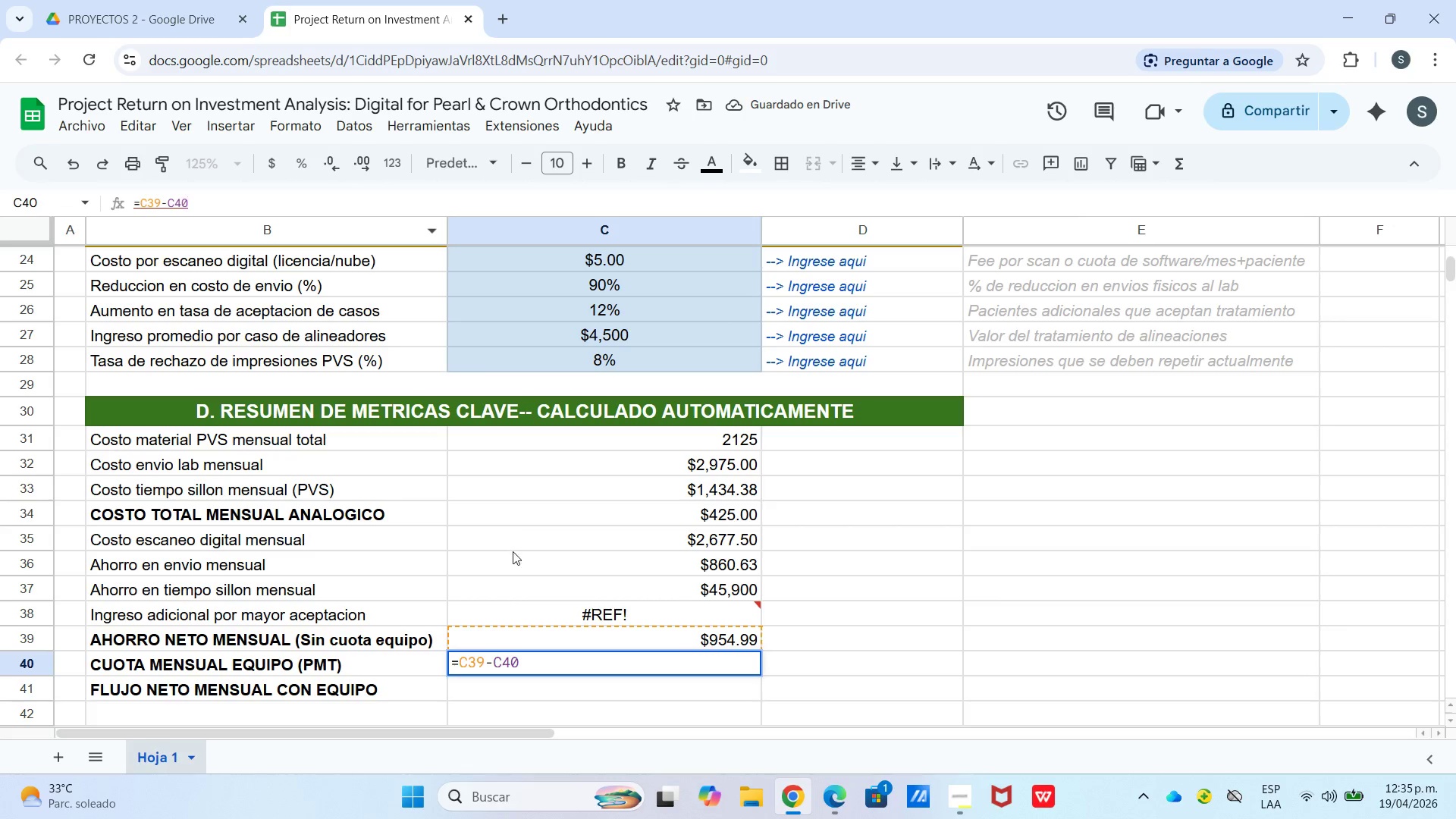 
left_click([570, 679])
 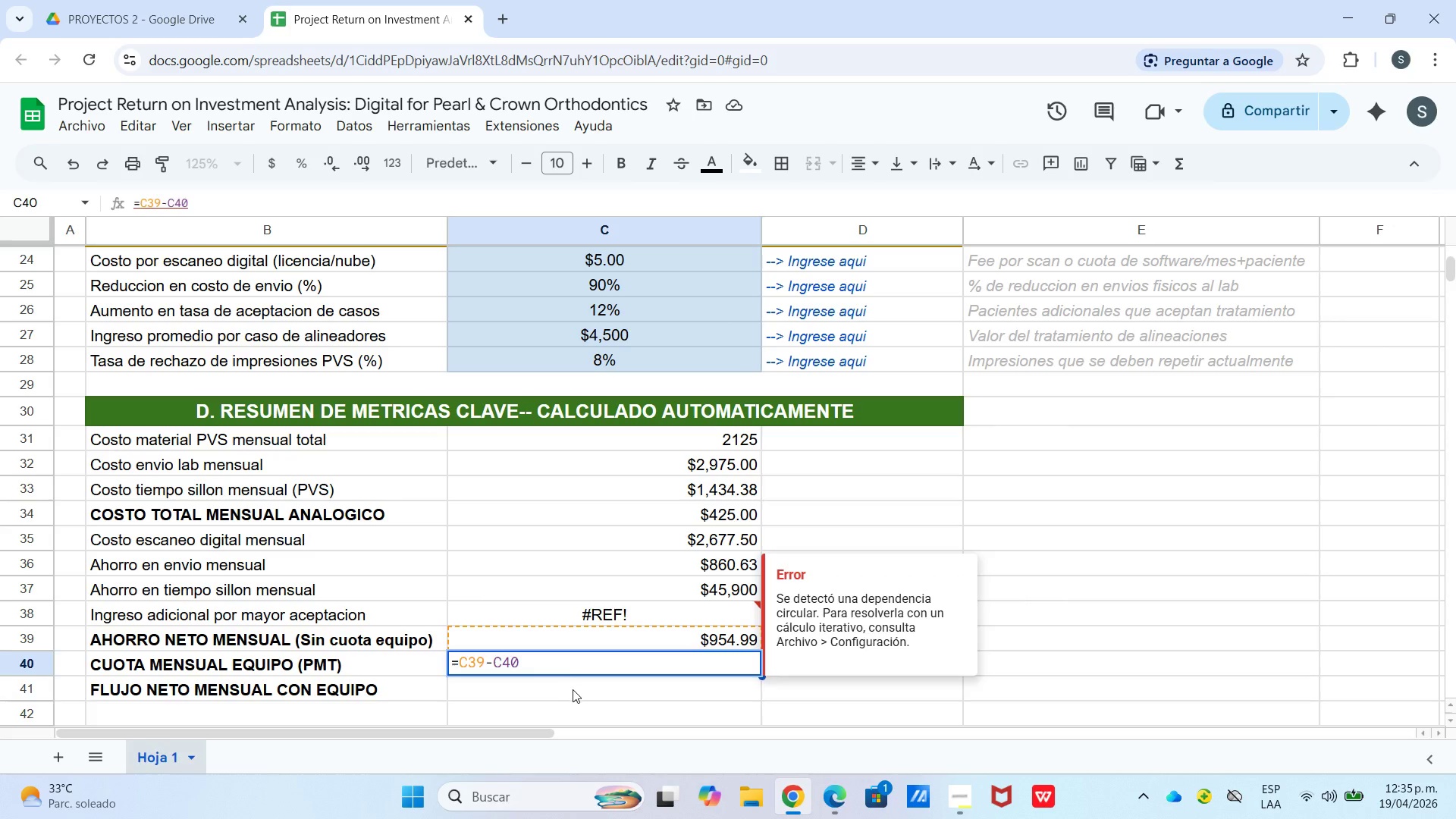 
left_click([573, 689])
 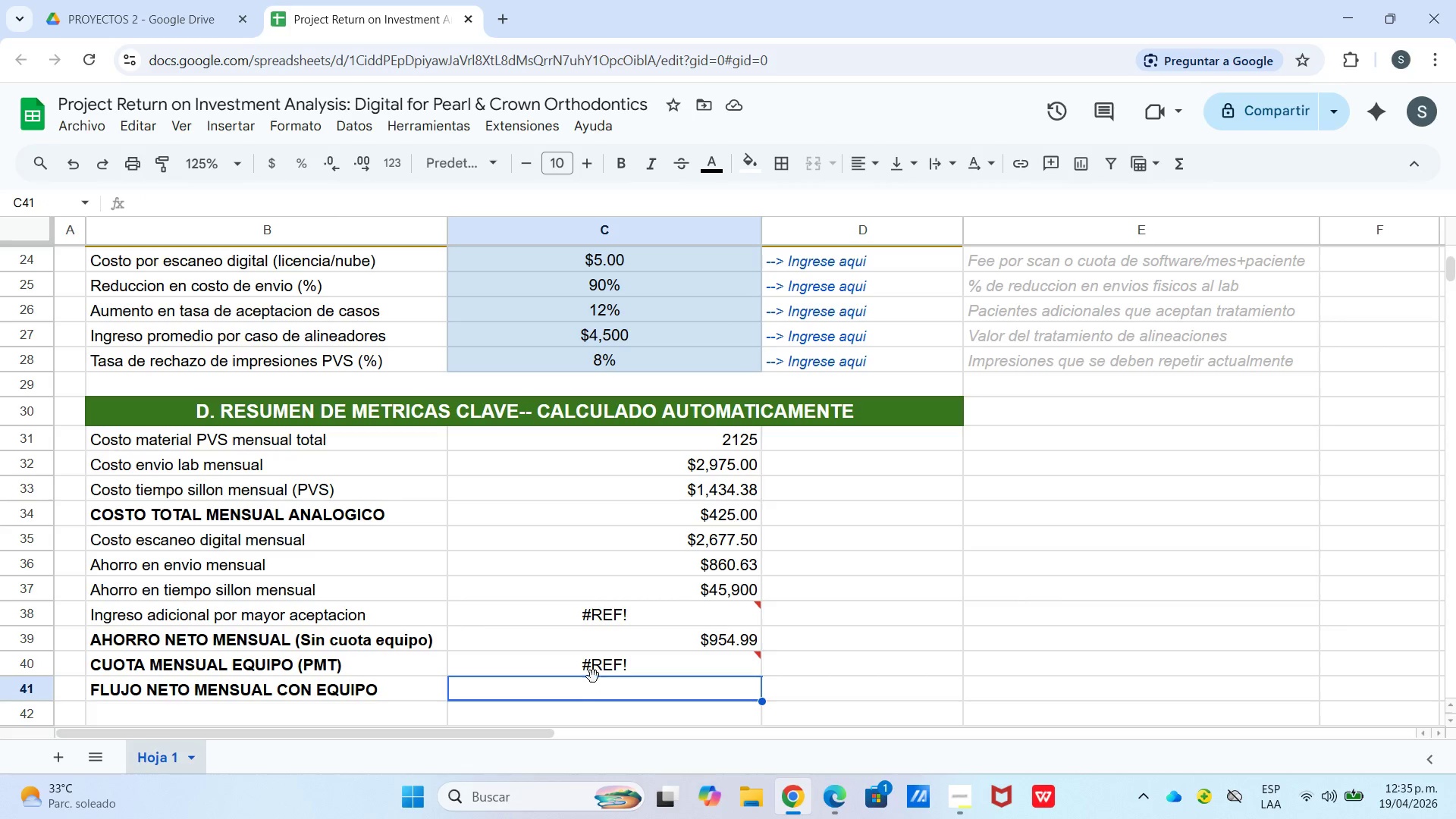 
left_click([595, 667])
 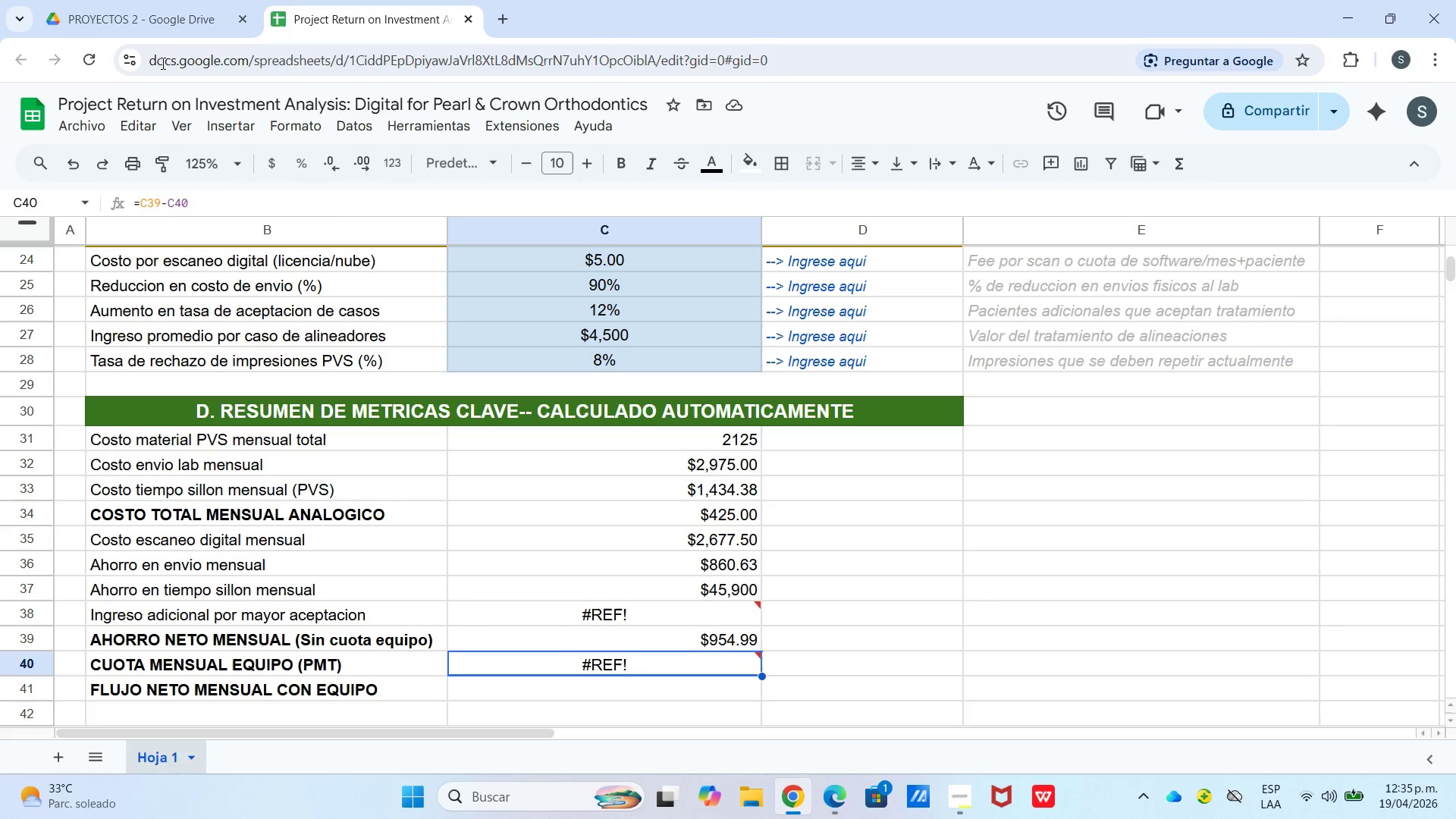 
left_click_drag(start_coordinate=[232, 199], to_coordinate=[75, 205])
 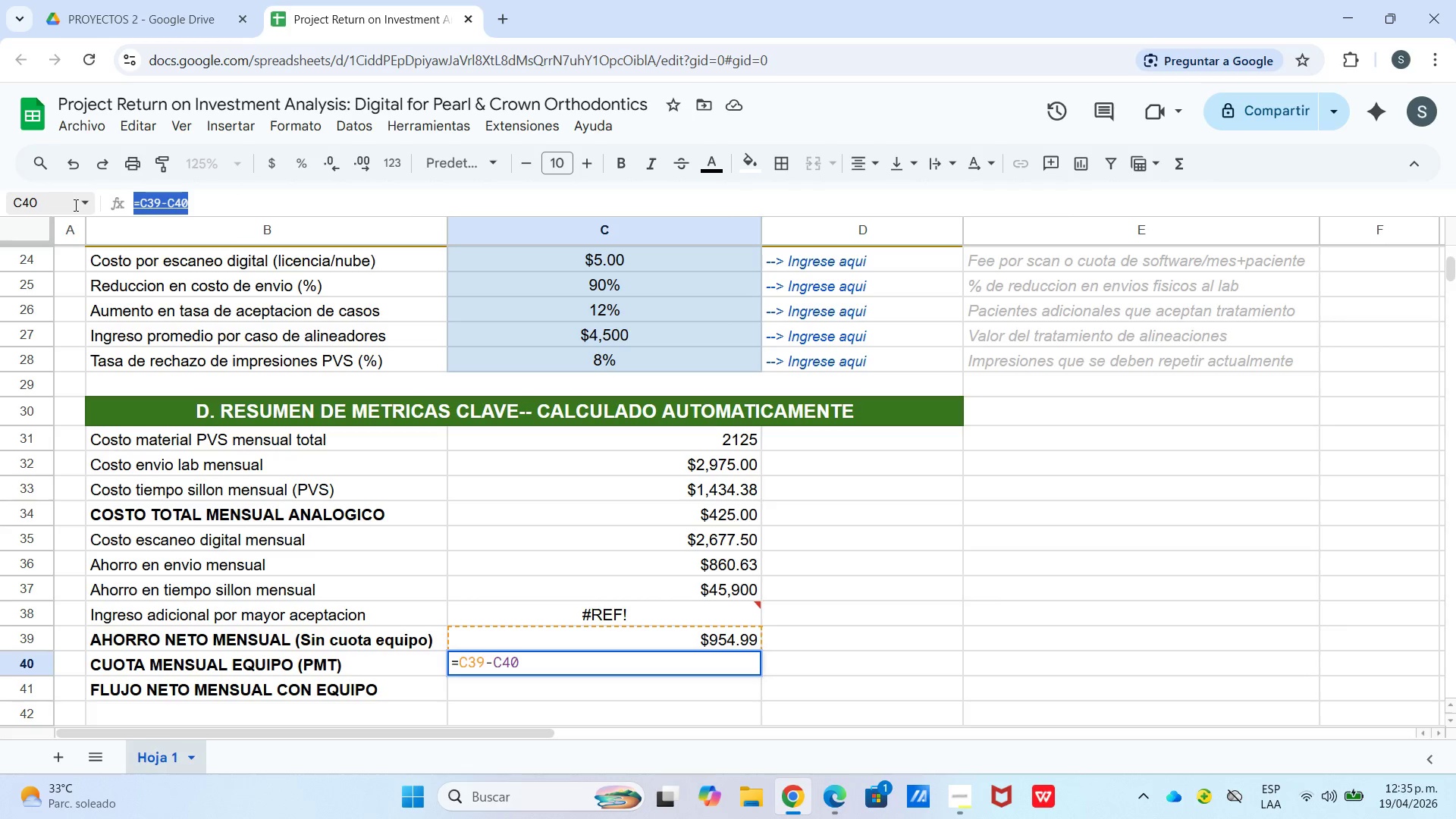 
key(Control+C)
 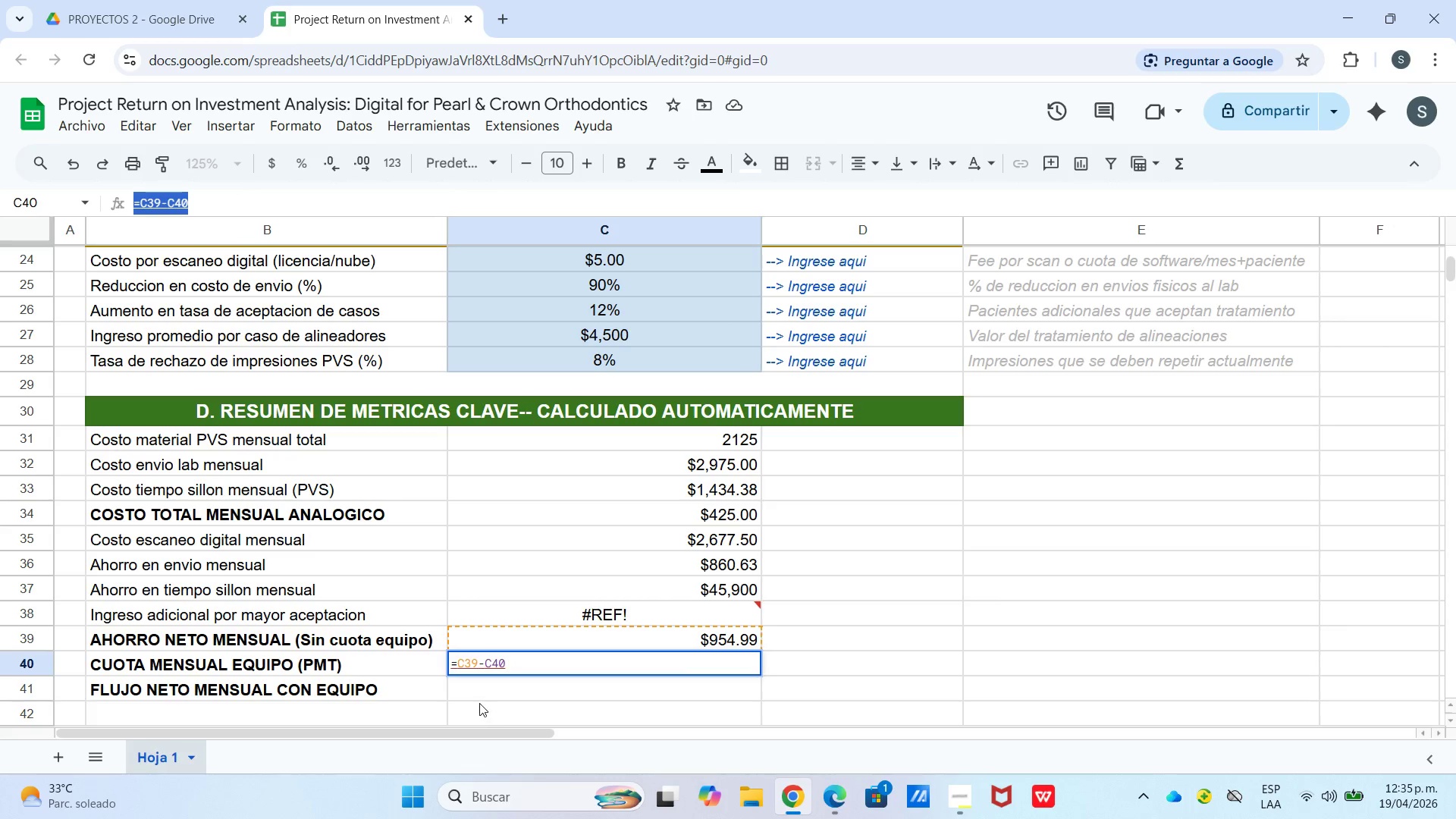 
left_click([476, 695])
 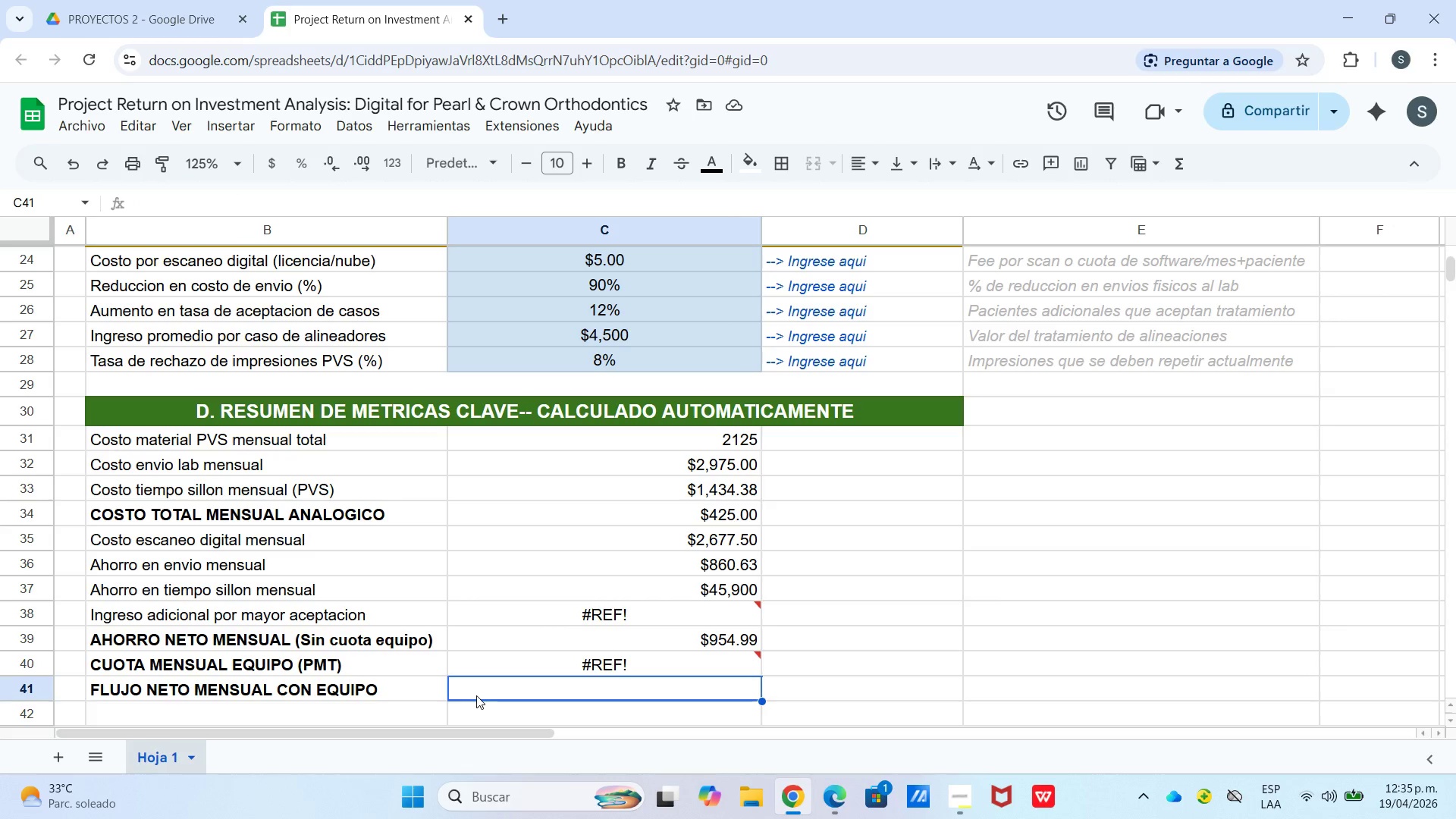 
key(Control+V)
 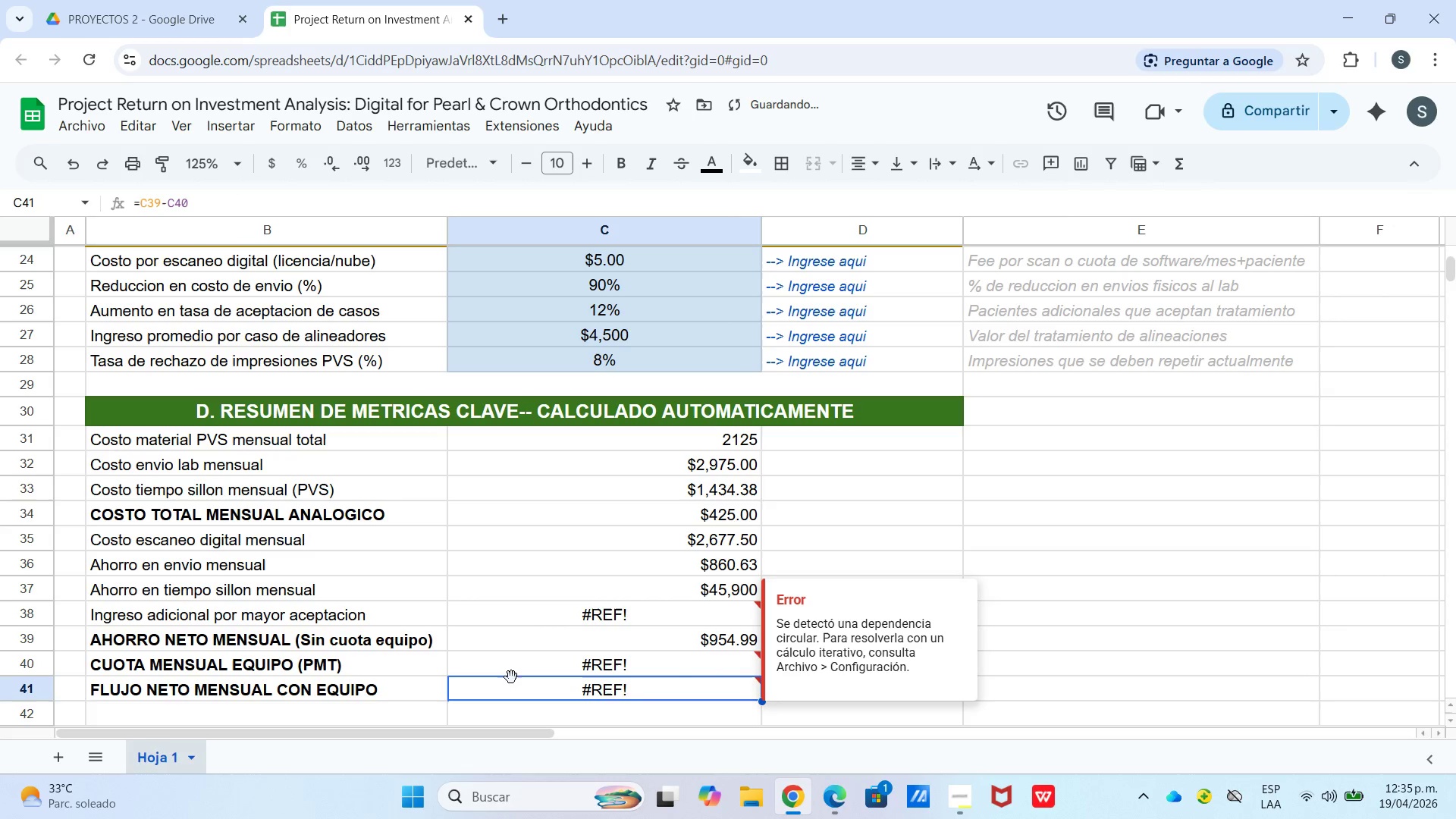 
left_click([519, 678])
 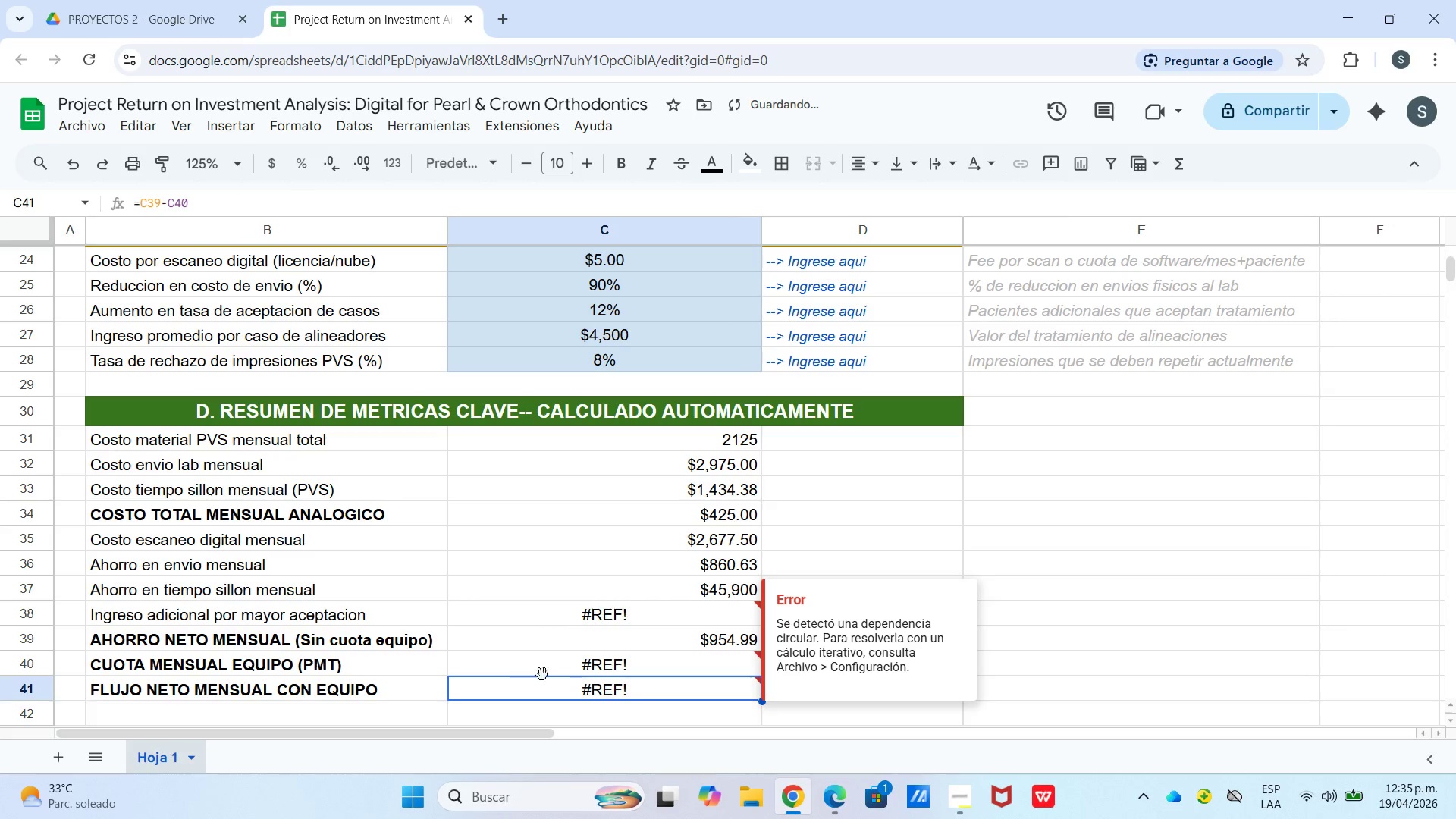 
left_click([542, 674])
 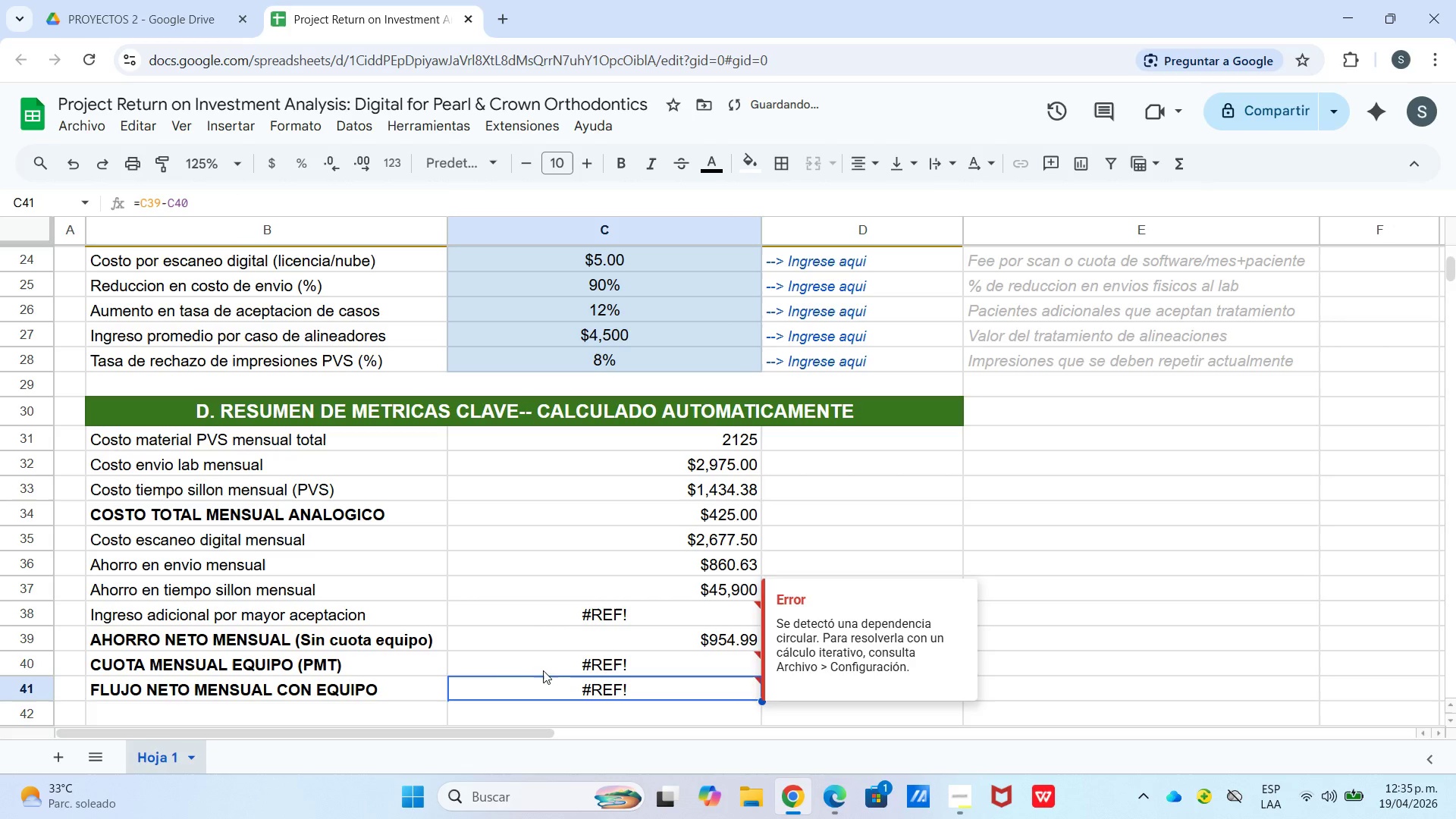 
left_click([543, 661])
 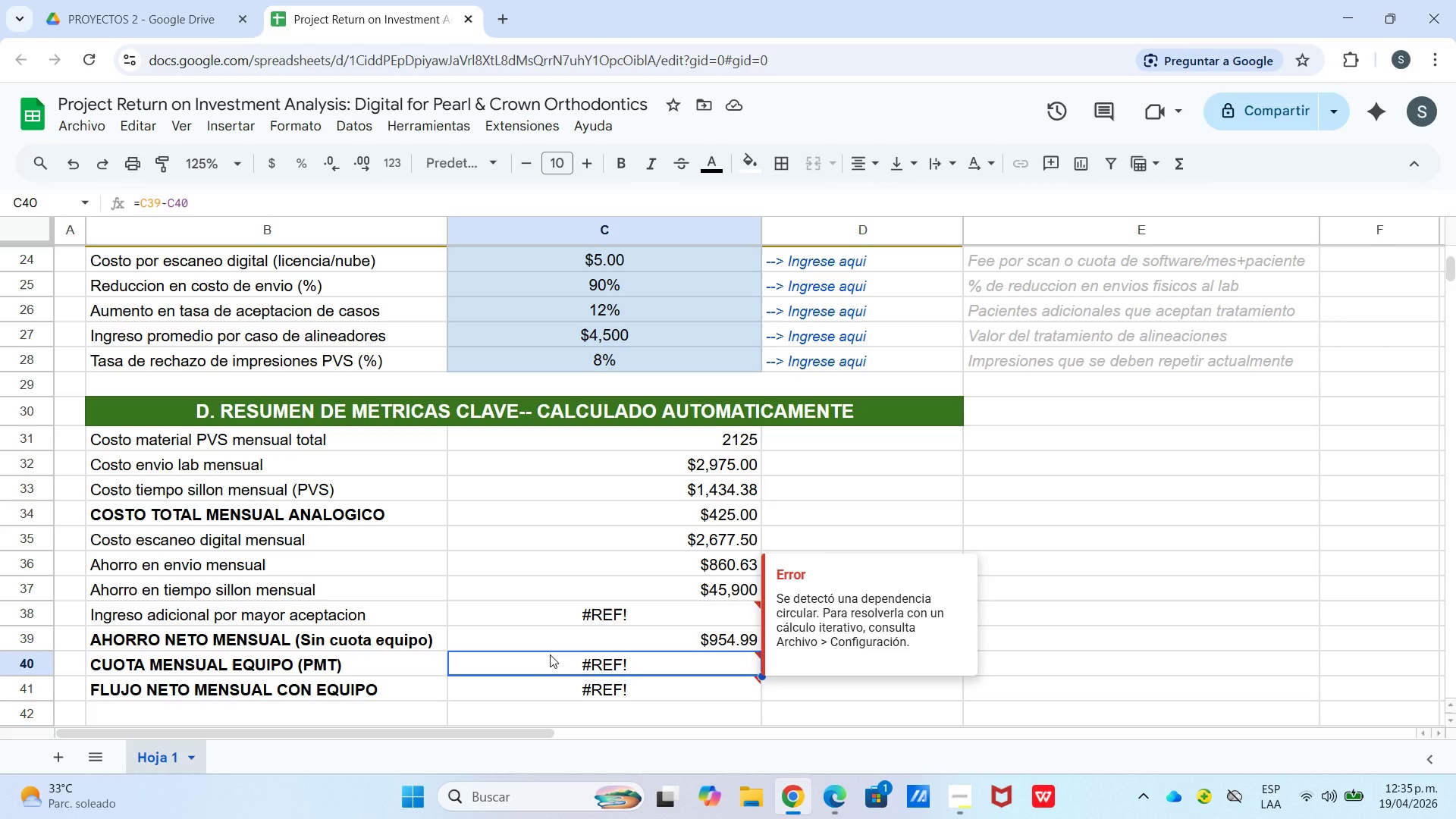 
wait(8.0)
 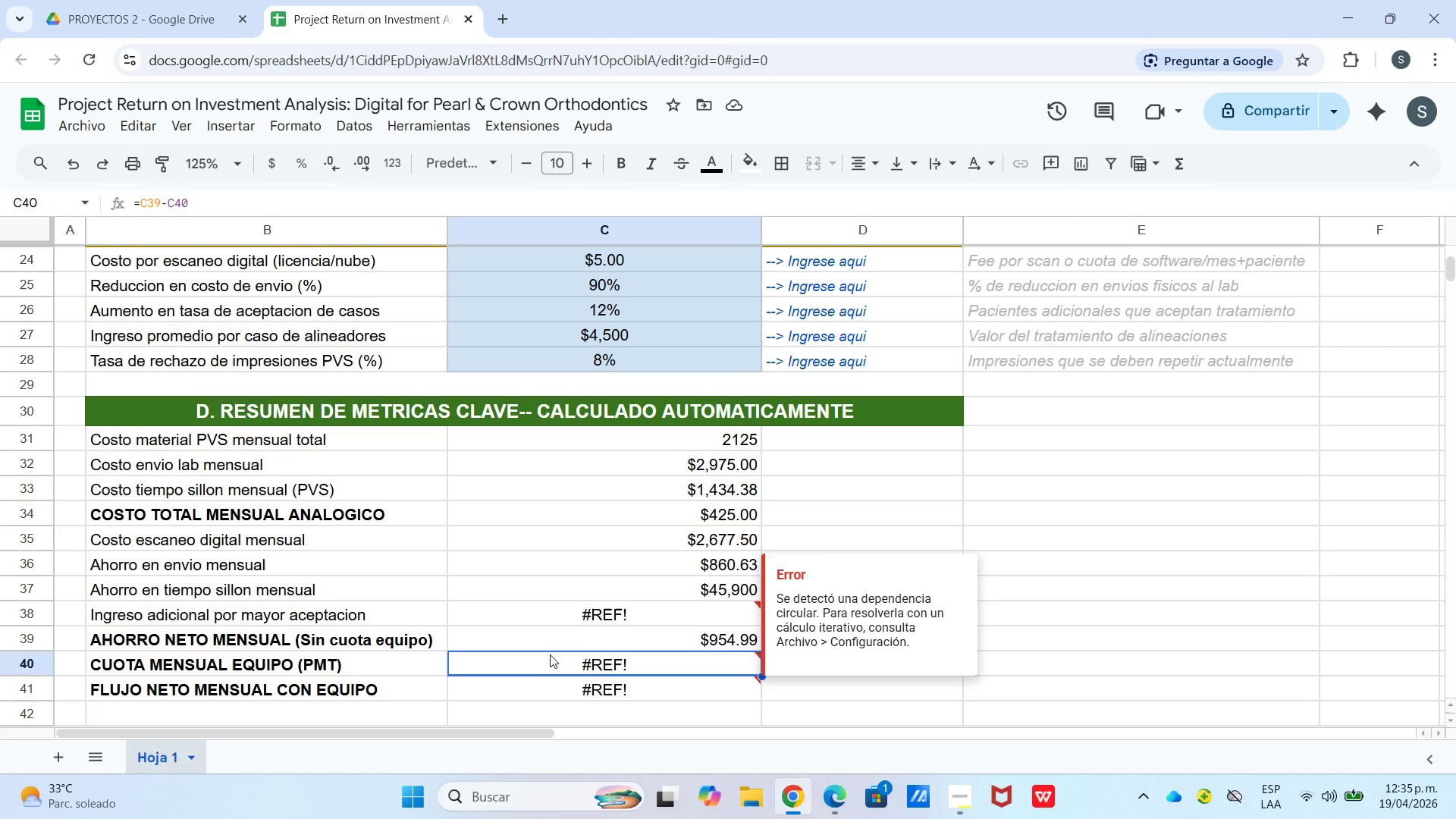 
left_click([601, 629])
 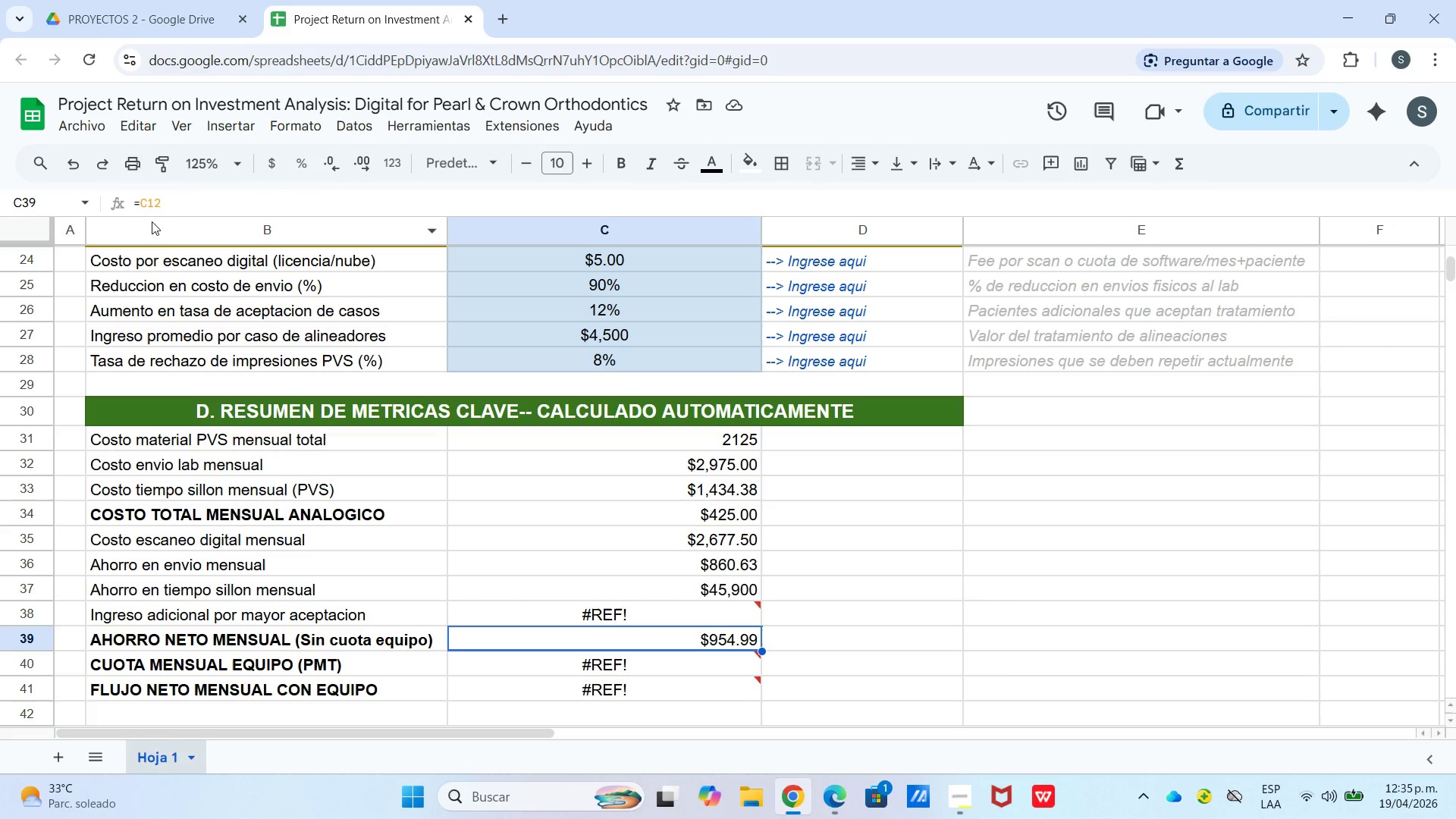 
left_click_drag(start_coordinate=[193, 194], to_coordinate=[119, 197])
 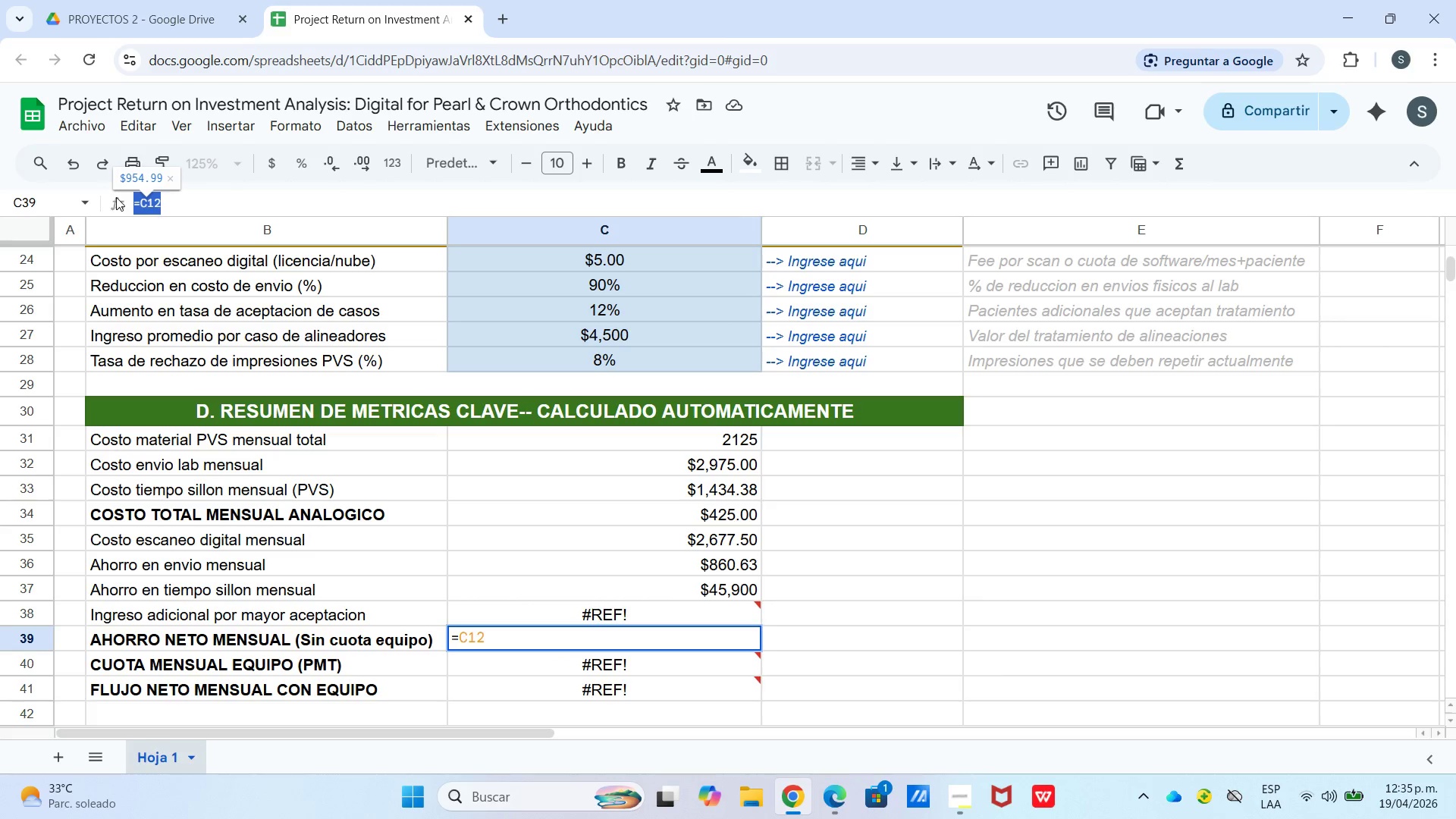 
key(Control+C)
 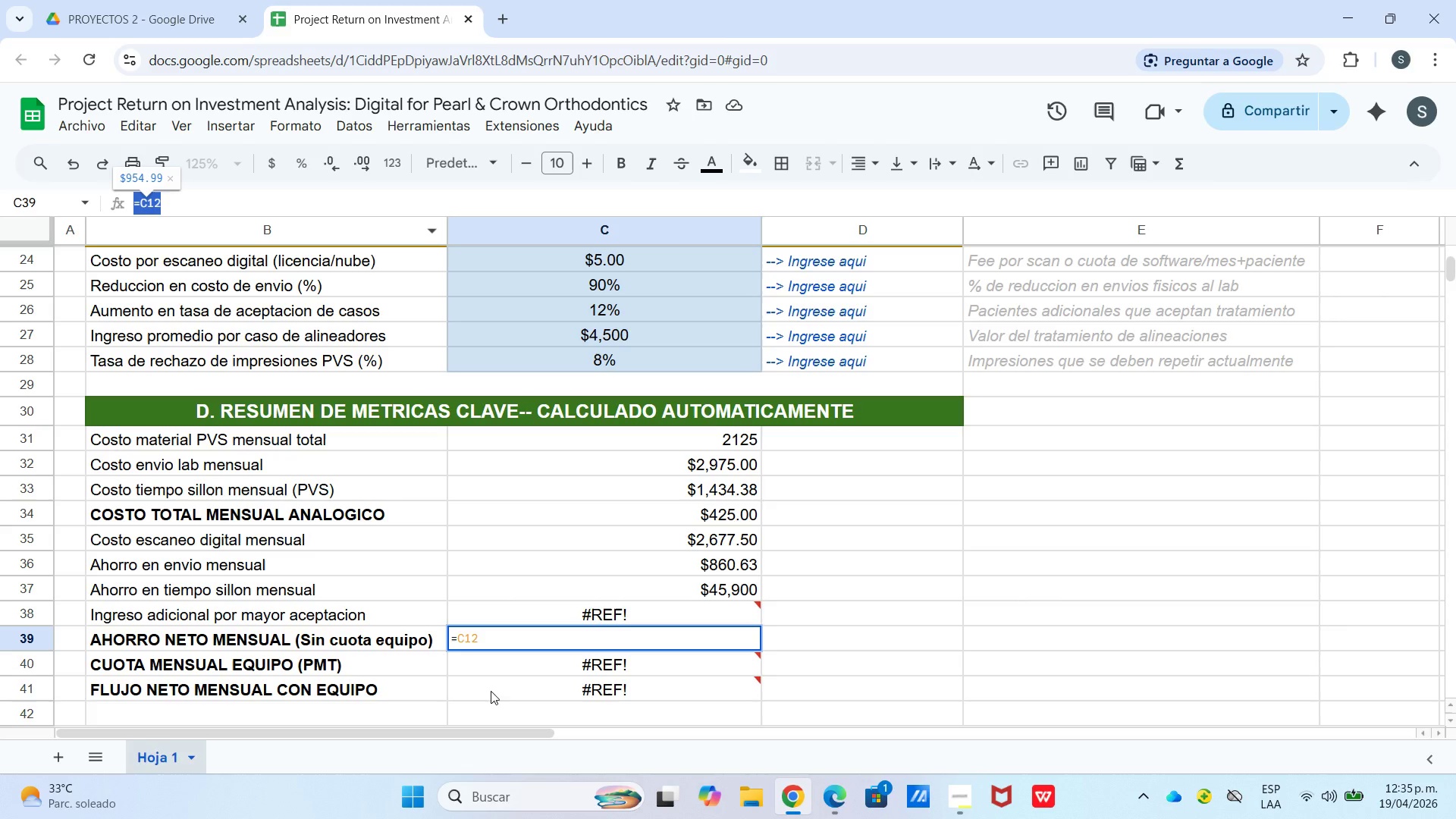 
left_click([494, 678])
 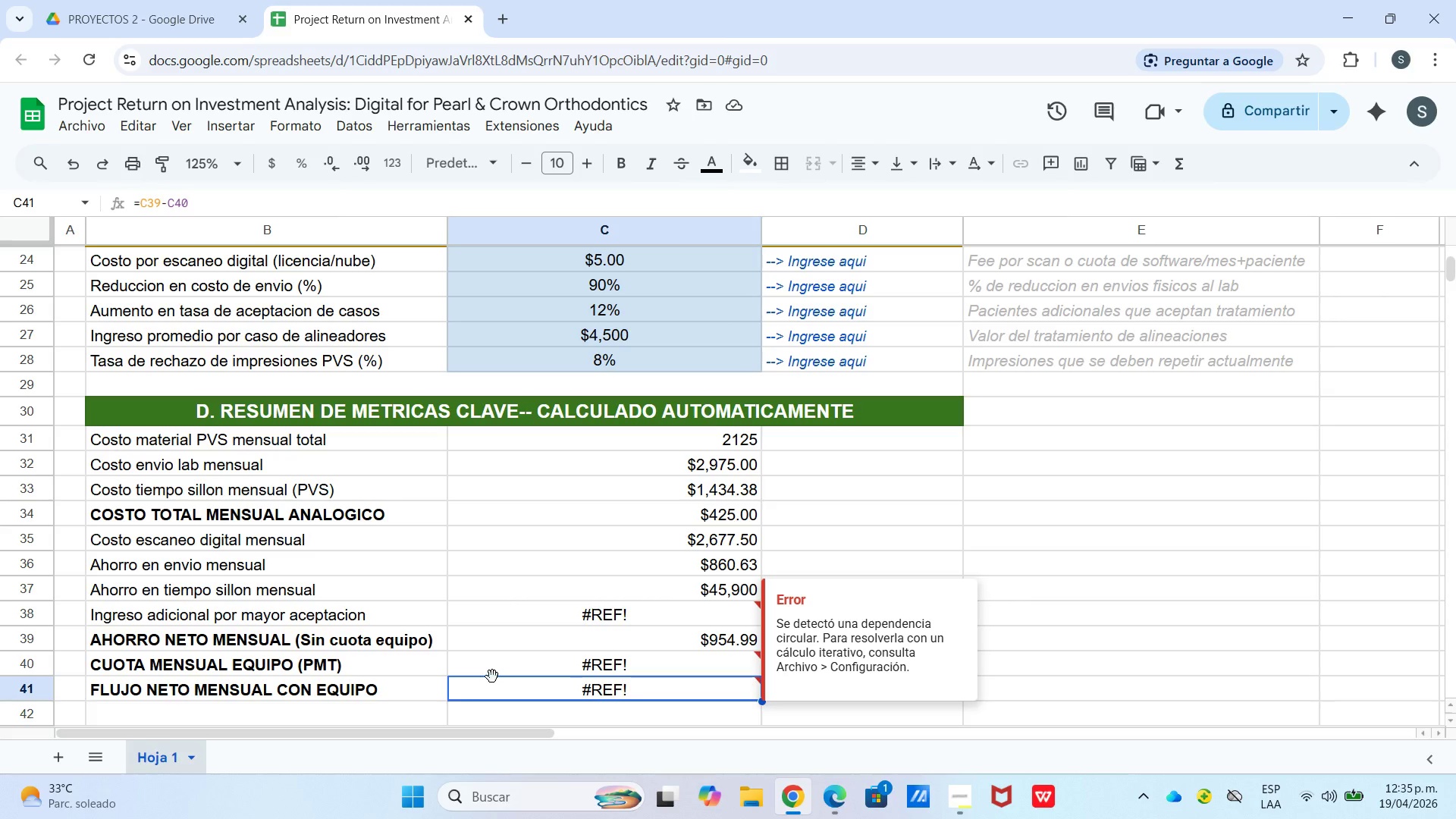 
left_click([492, 676])
 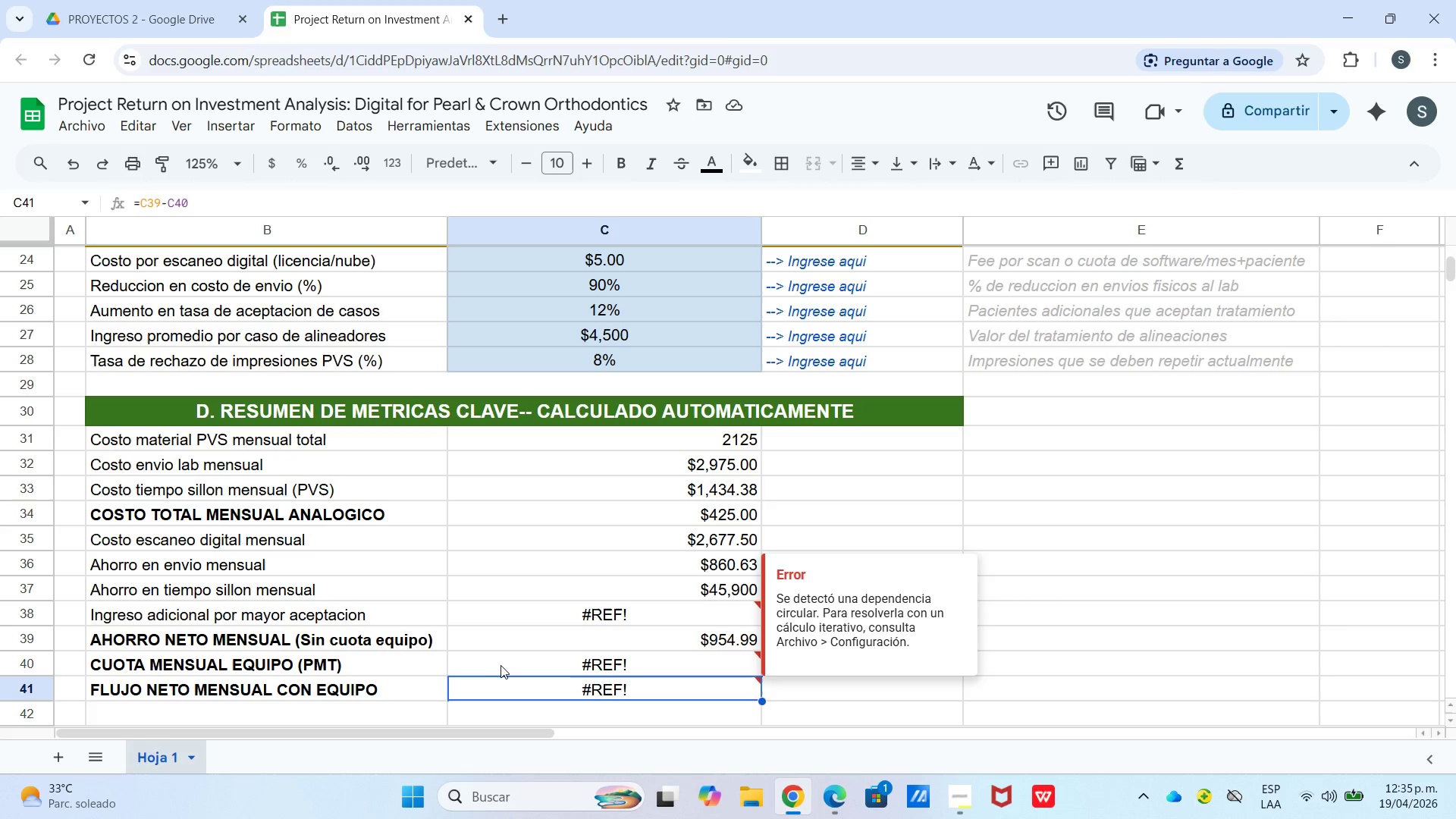 
left_click([501, 664])
 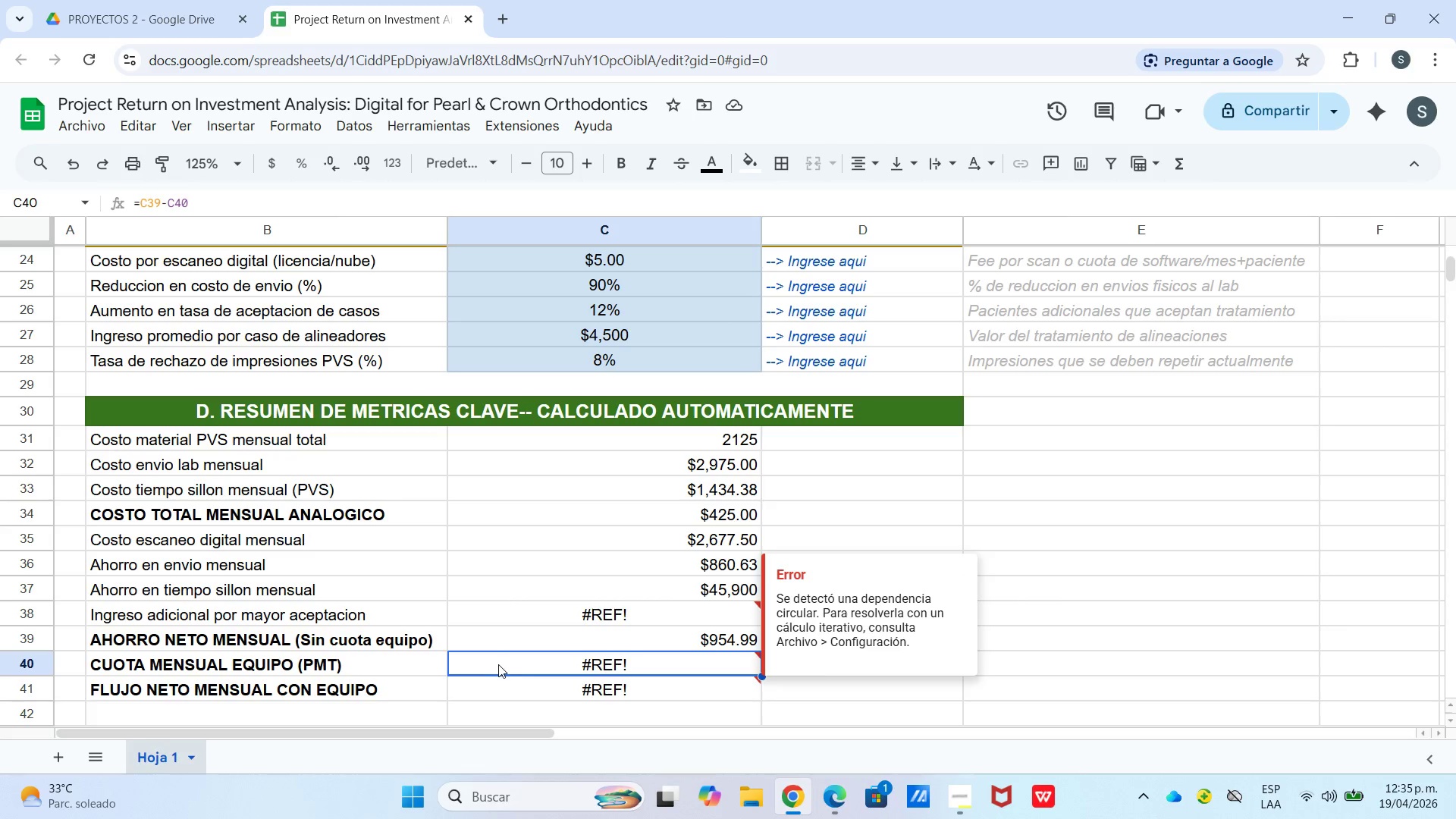 
key(Control+V)
 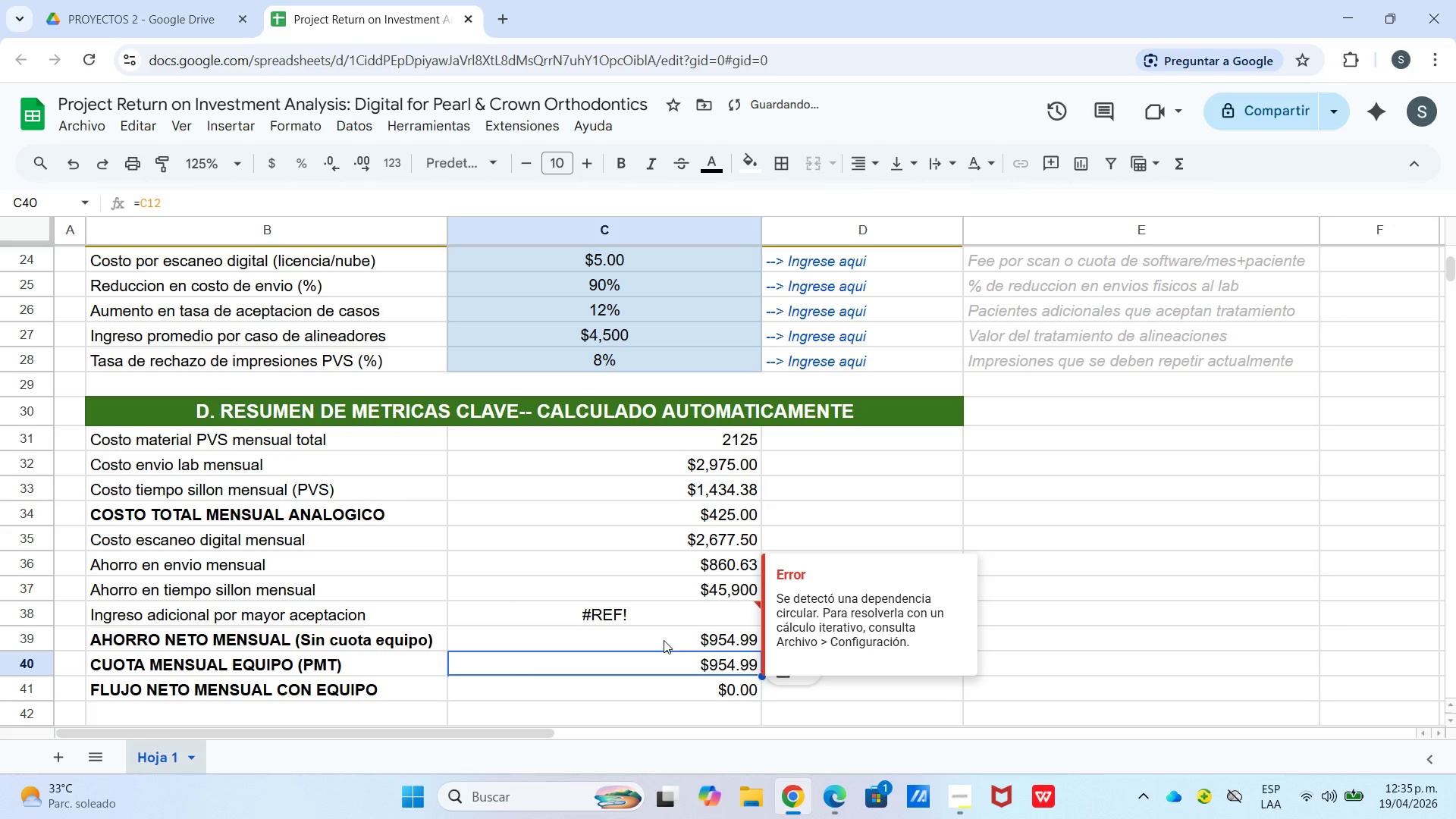 
left_click([664, 640])
 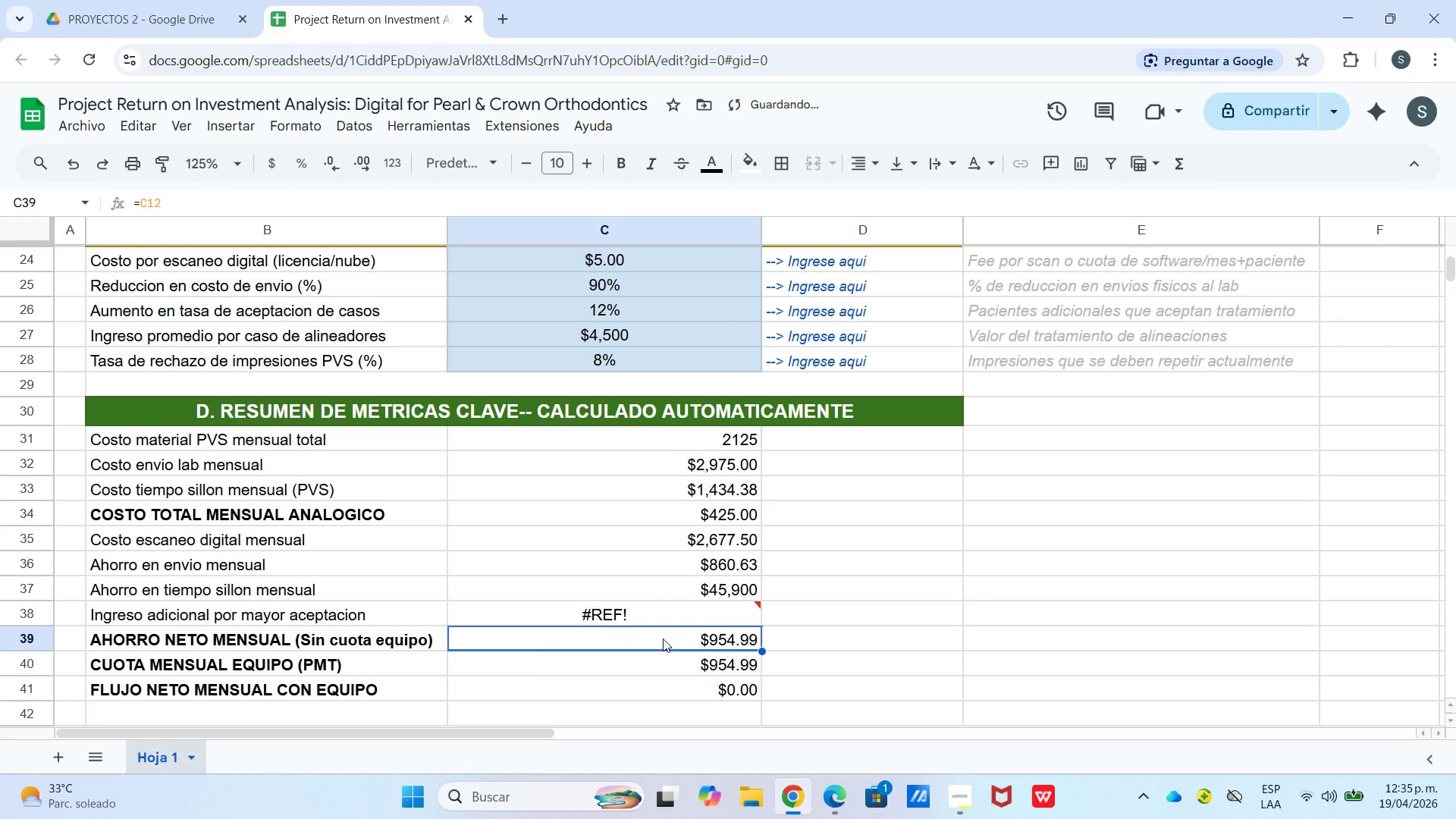 
mouse_move([652, 614])
 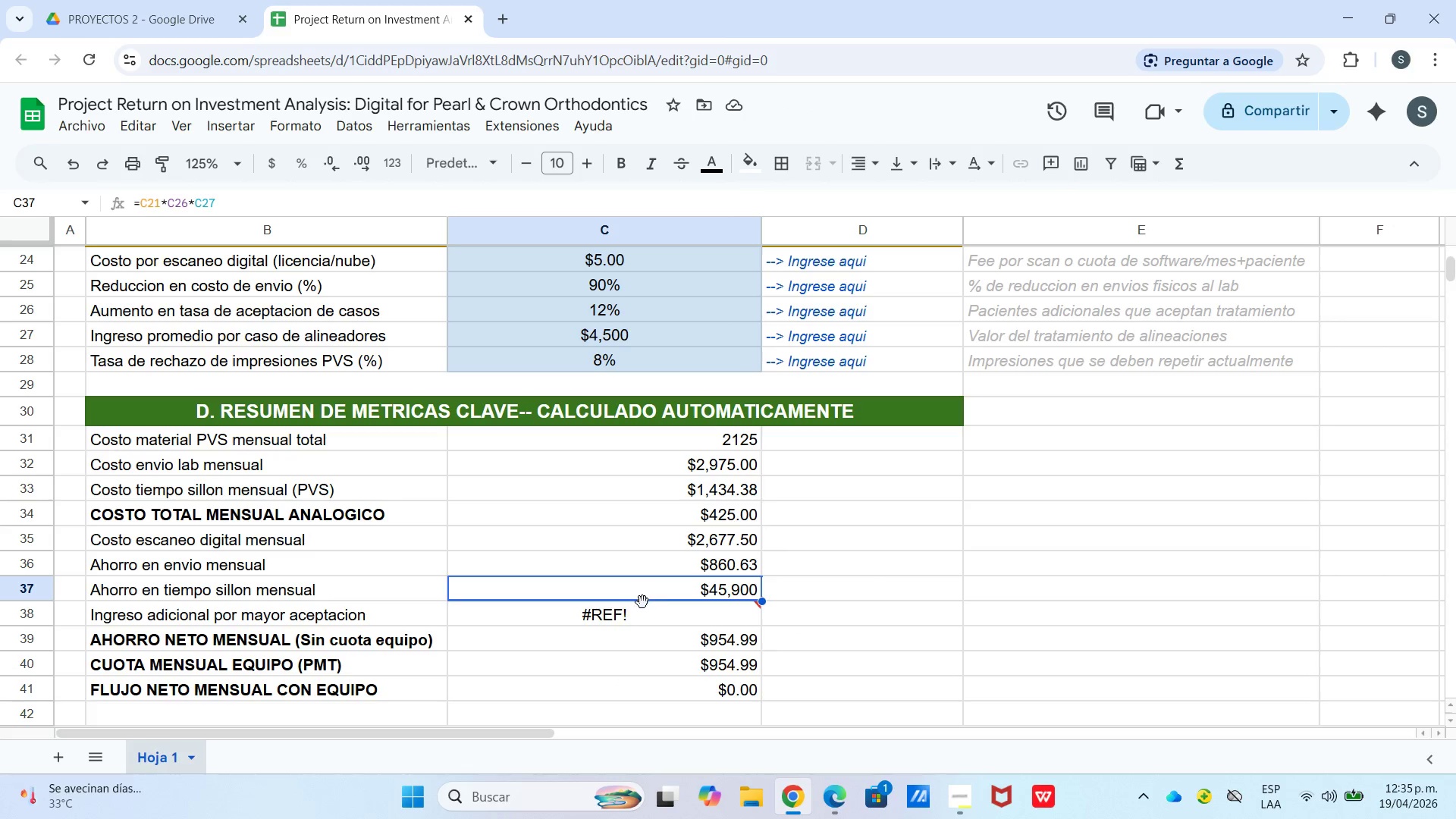 
left_click([645, 607])
 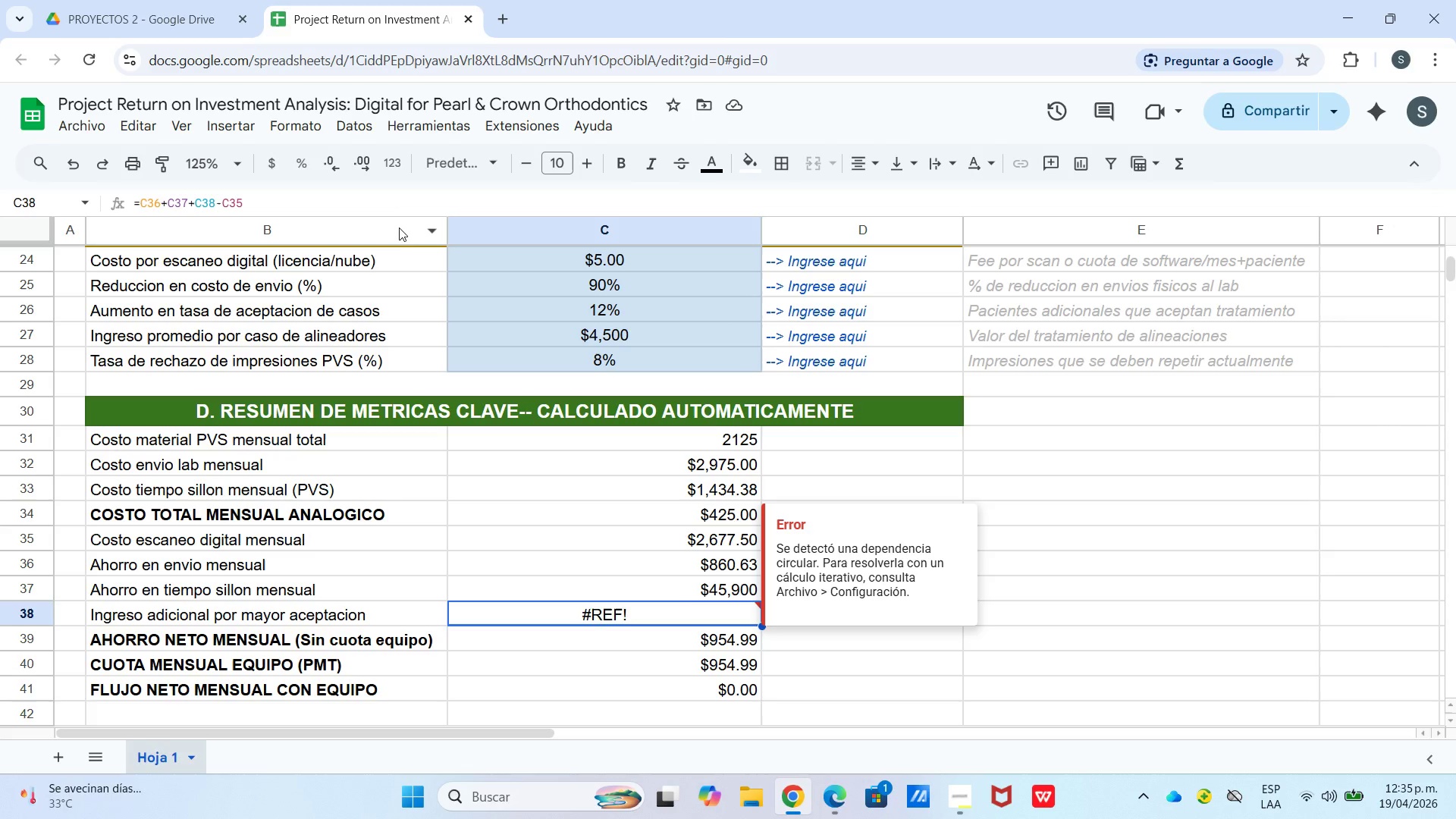 
left_click_drag(start_coordinate=[351, 194], to_coordinate=[7, 228])
 